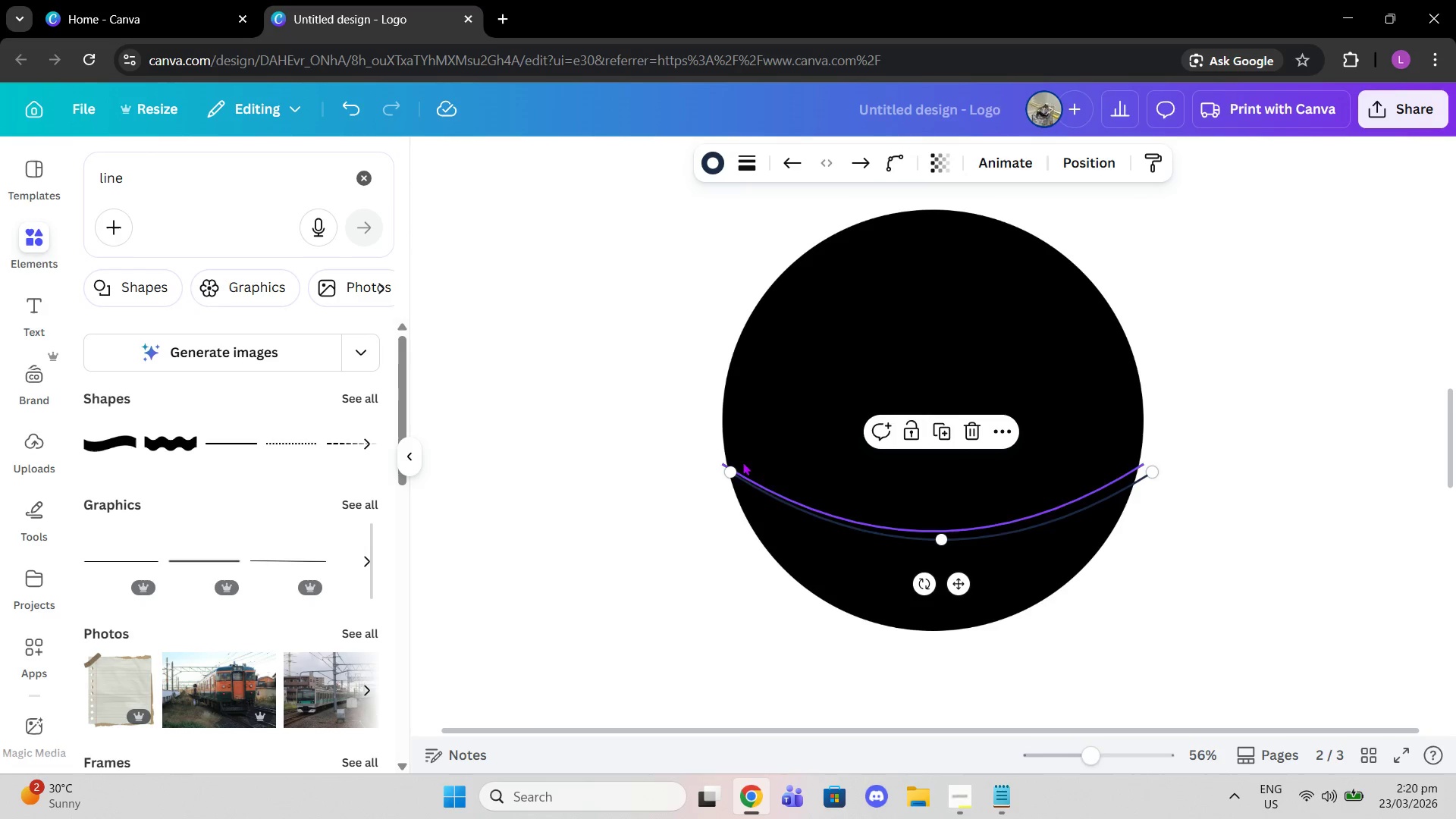 
left_click_drag(start_coordinate=[726, 475], to_coordinate=[720, 467])
 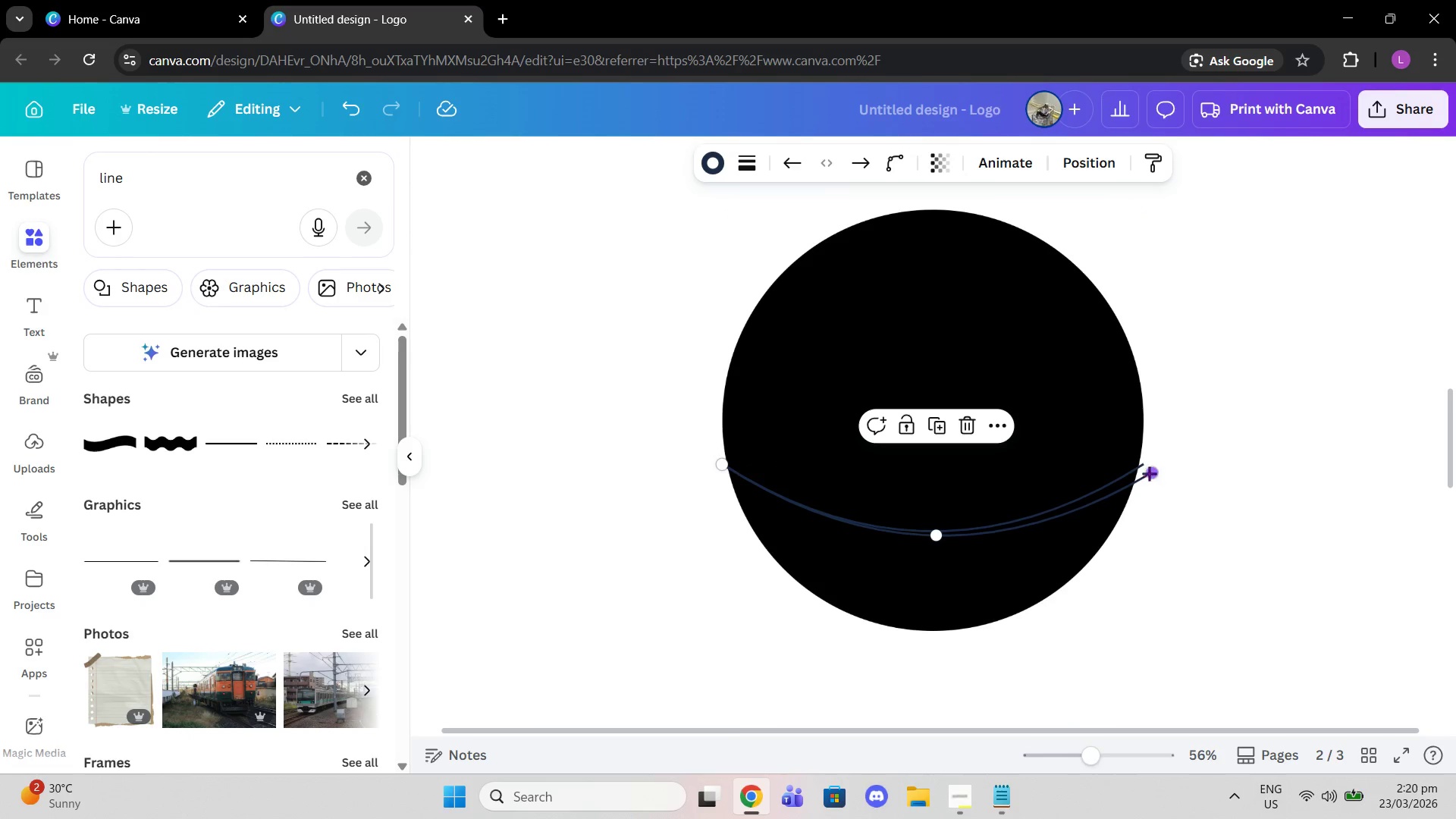 
left_click_drag(start_coordinate=[1149, 471], to_coordinate=[1003, 537])
 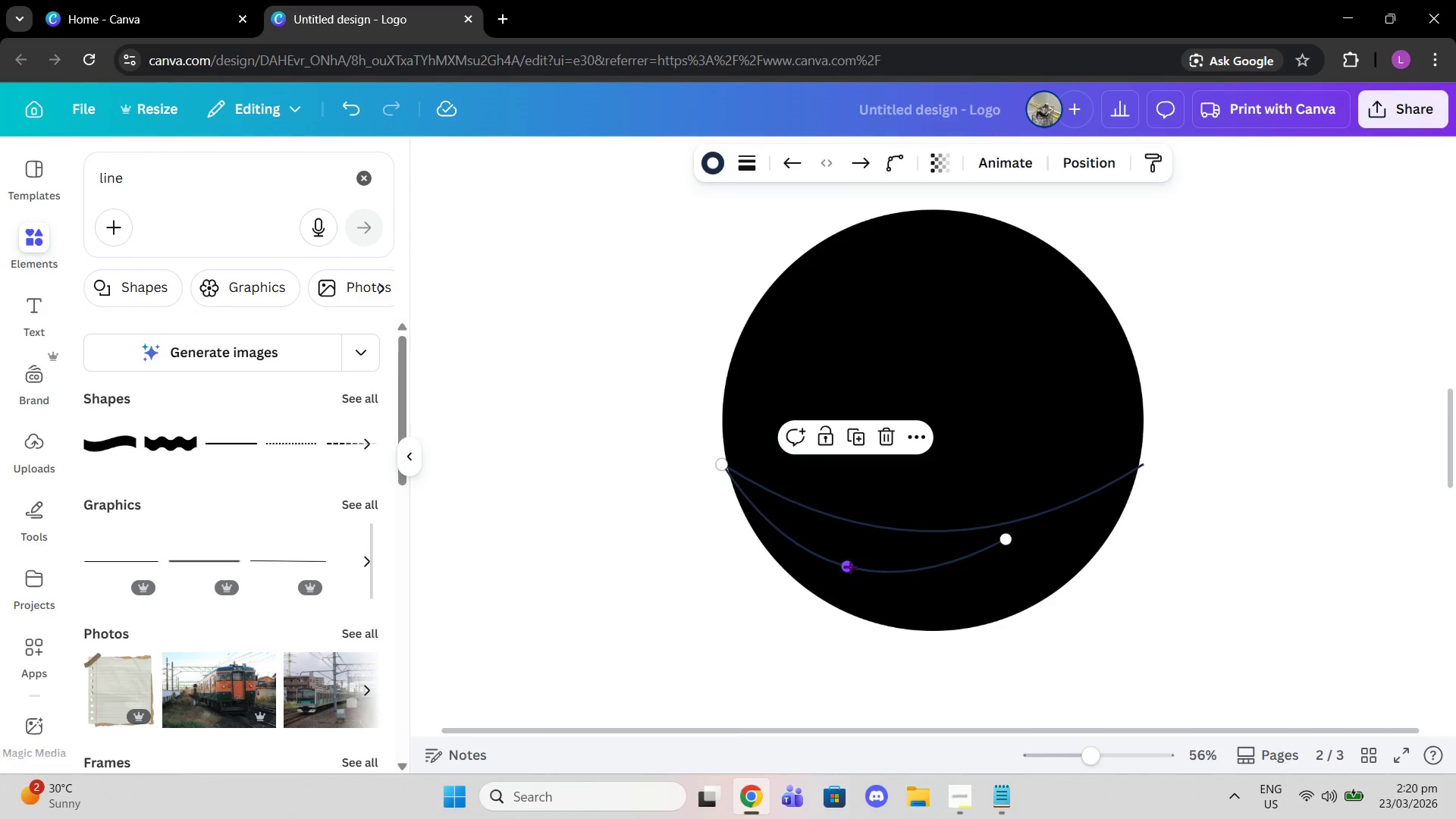 
left_click_drag(start_coordinate=[848, 566], to_coordinate=[834, 542])
 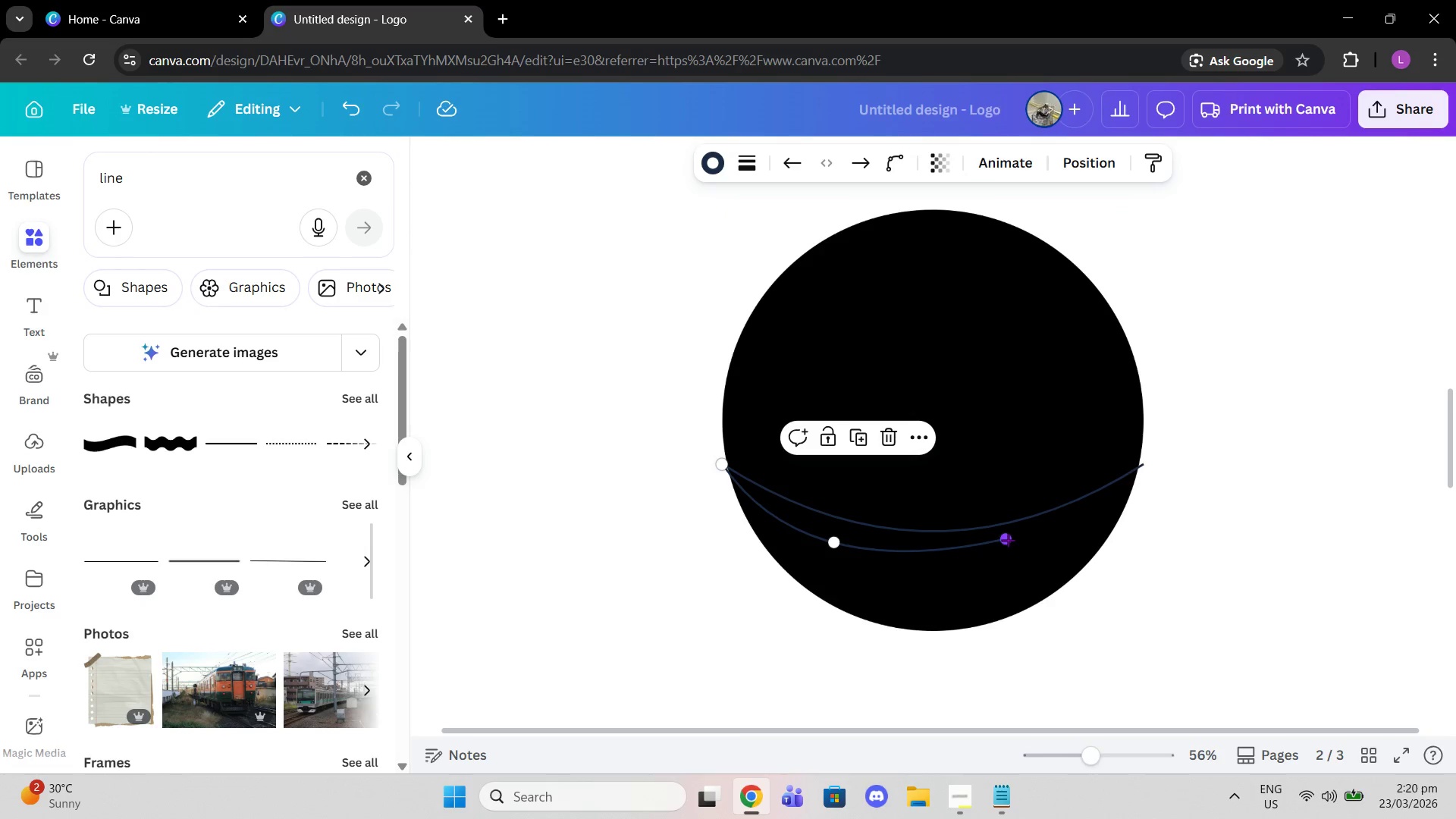 
left_click_drag(start_coordinate=[1008, 540], to_coordinate=[1003, 538])
 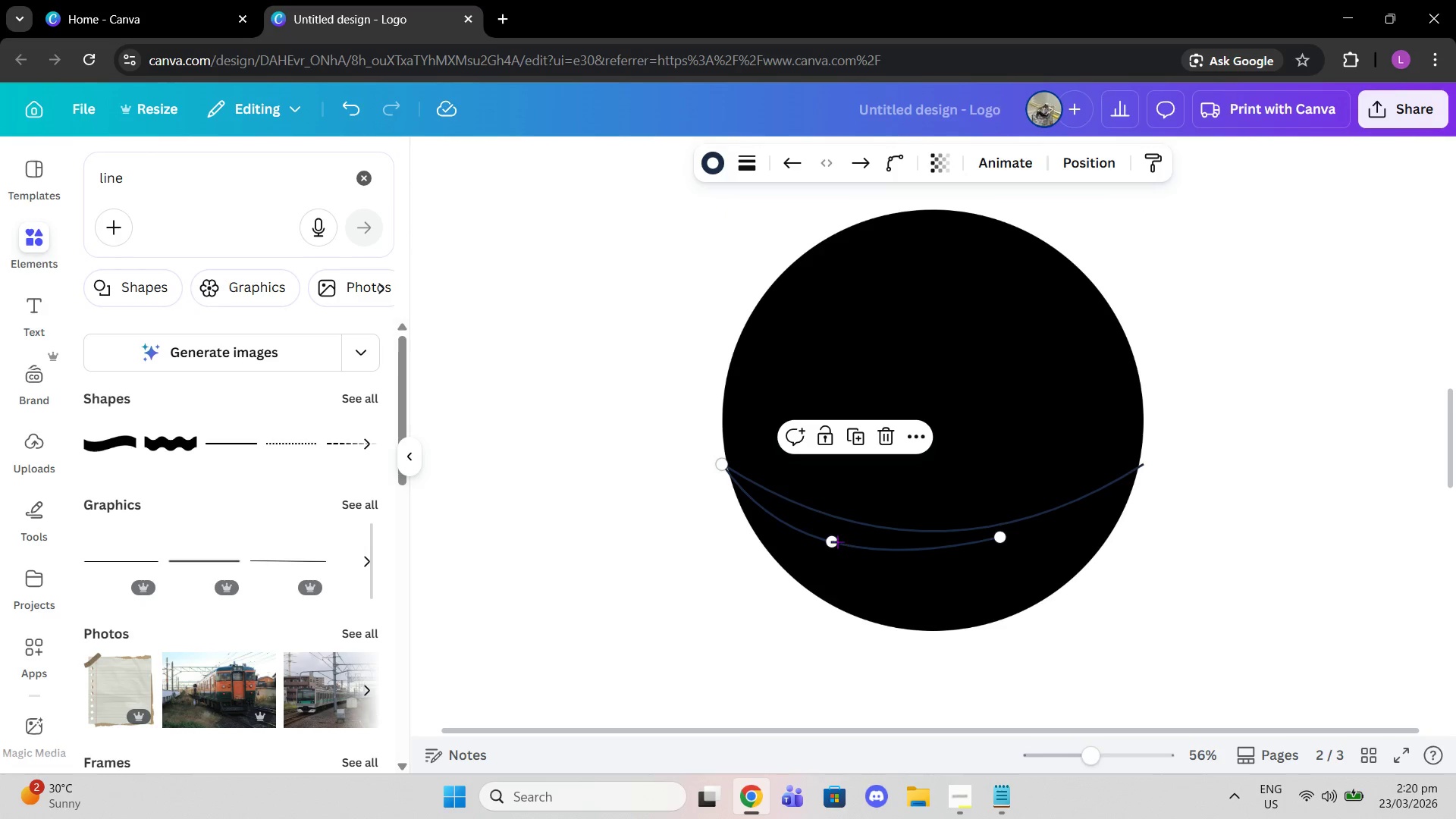 
left_click_drag(start_coordinate=[835, 542], to_coordinate=[840, 551])
 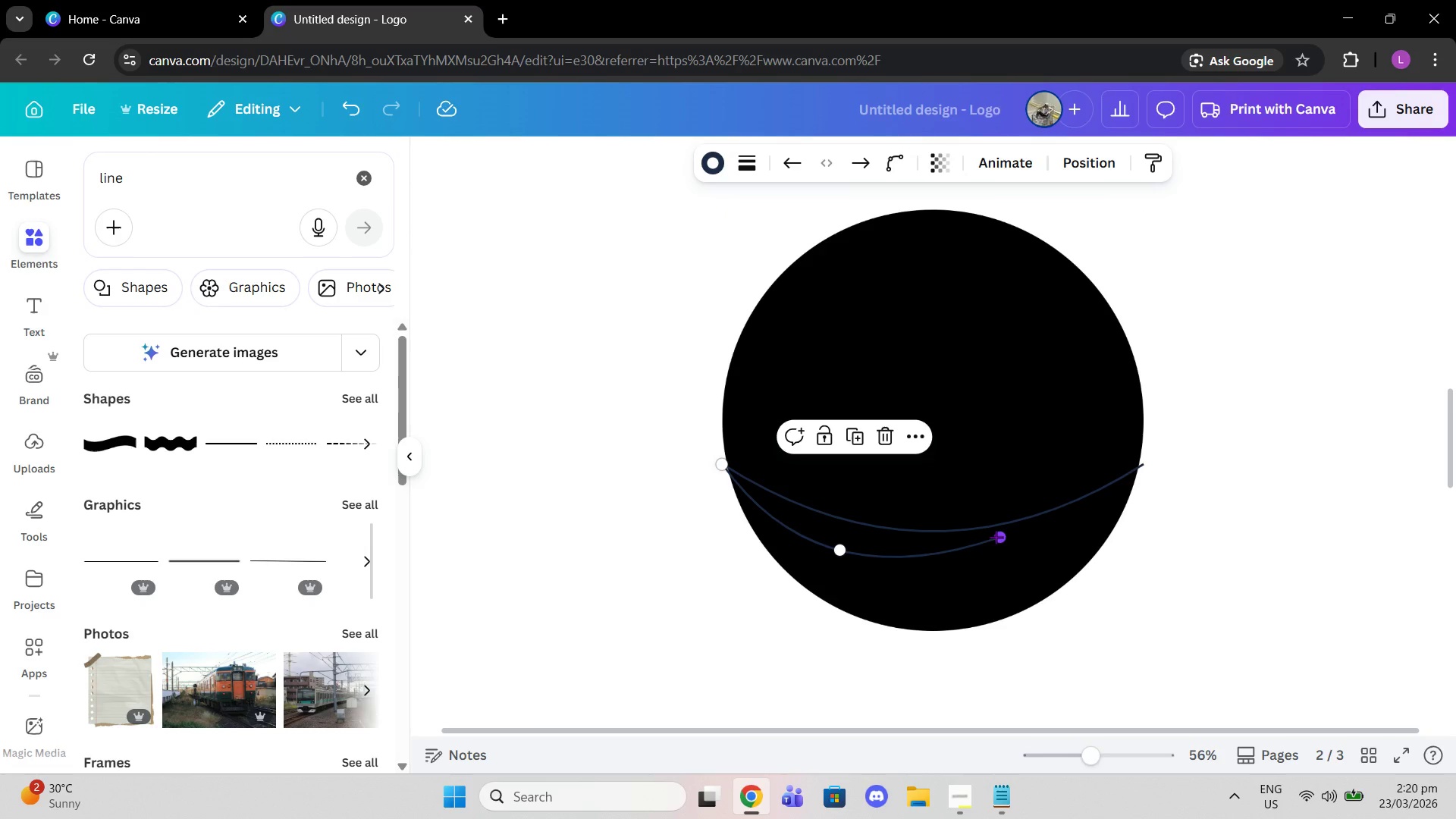 
left_click_drag(start_coordinate=[996, 537], to_coordinate=[1003, 551])
 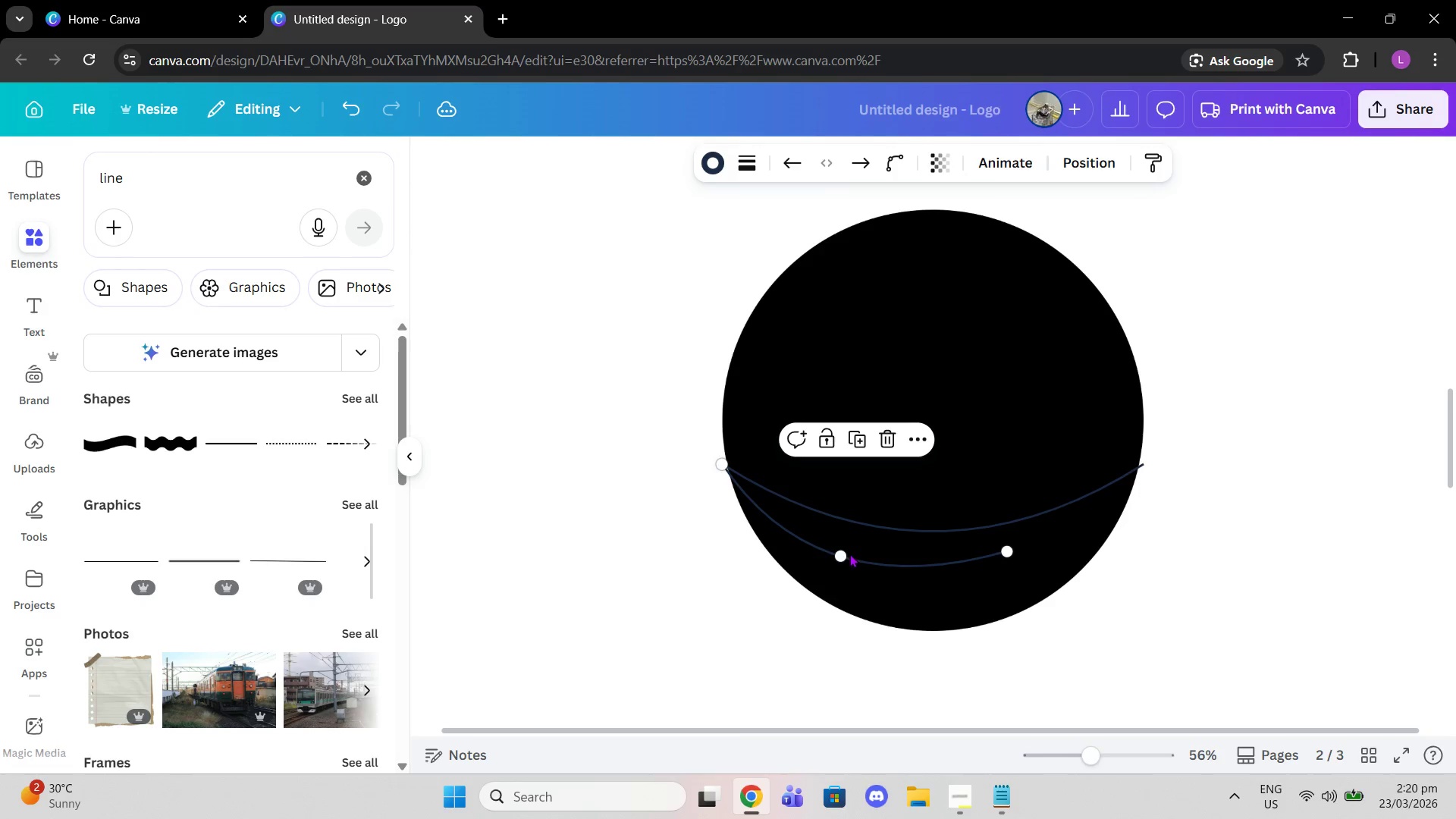 
left_click_drag(start_coordinate=[841, 554], to_coordinate=[847, 554])
 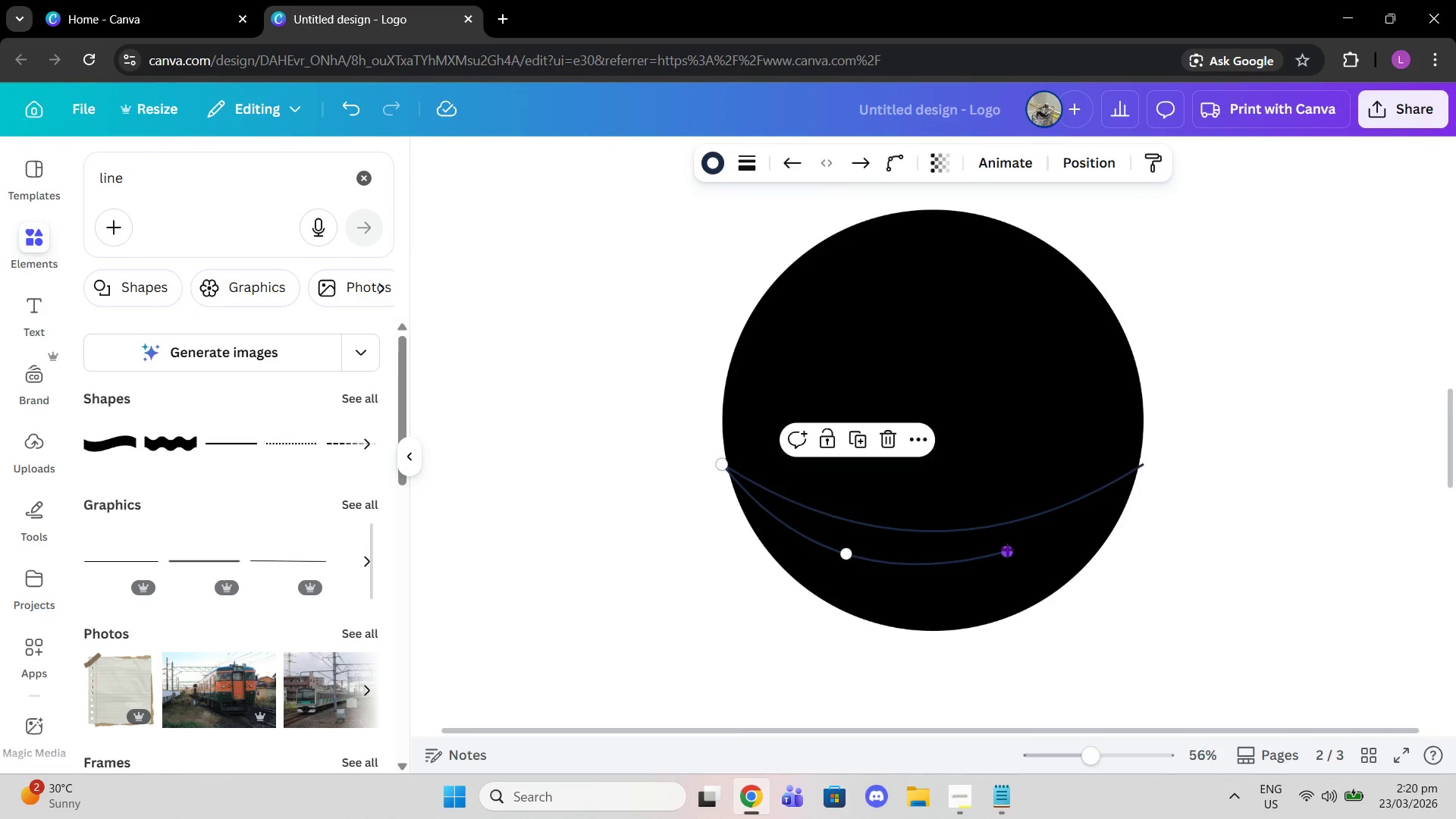 
left_click_drag(start_coordinate=[1011, 548], to_coordinate=[1014, 541])
 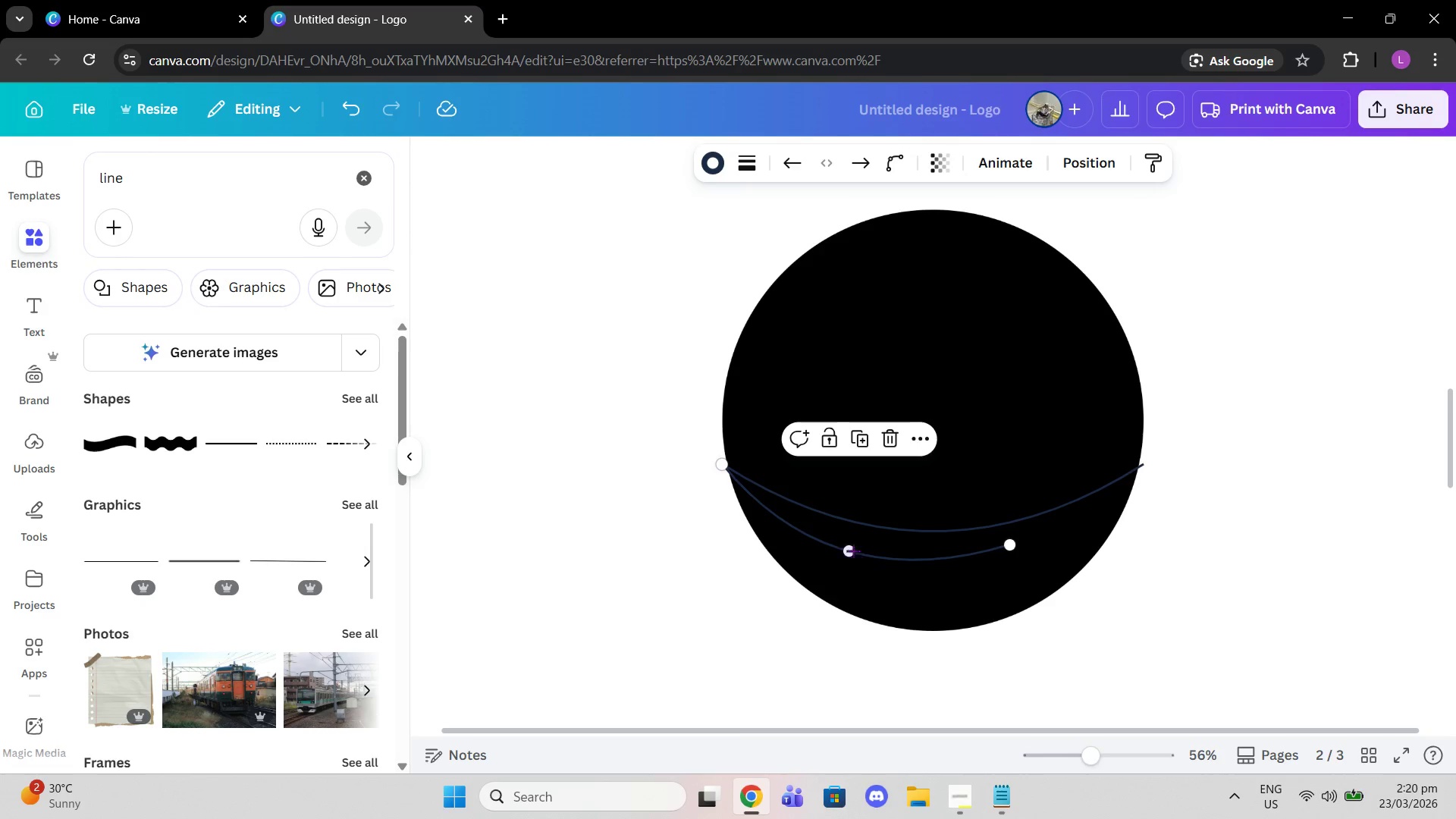 
left_click_drag(start_coordinate=[851, 551], to_coordinate=[844, 556])
 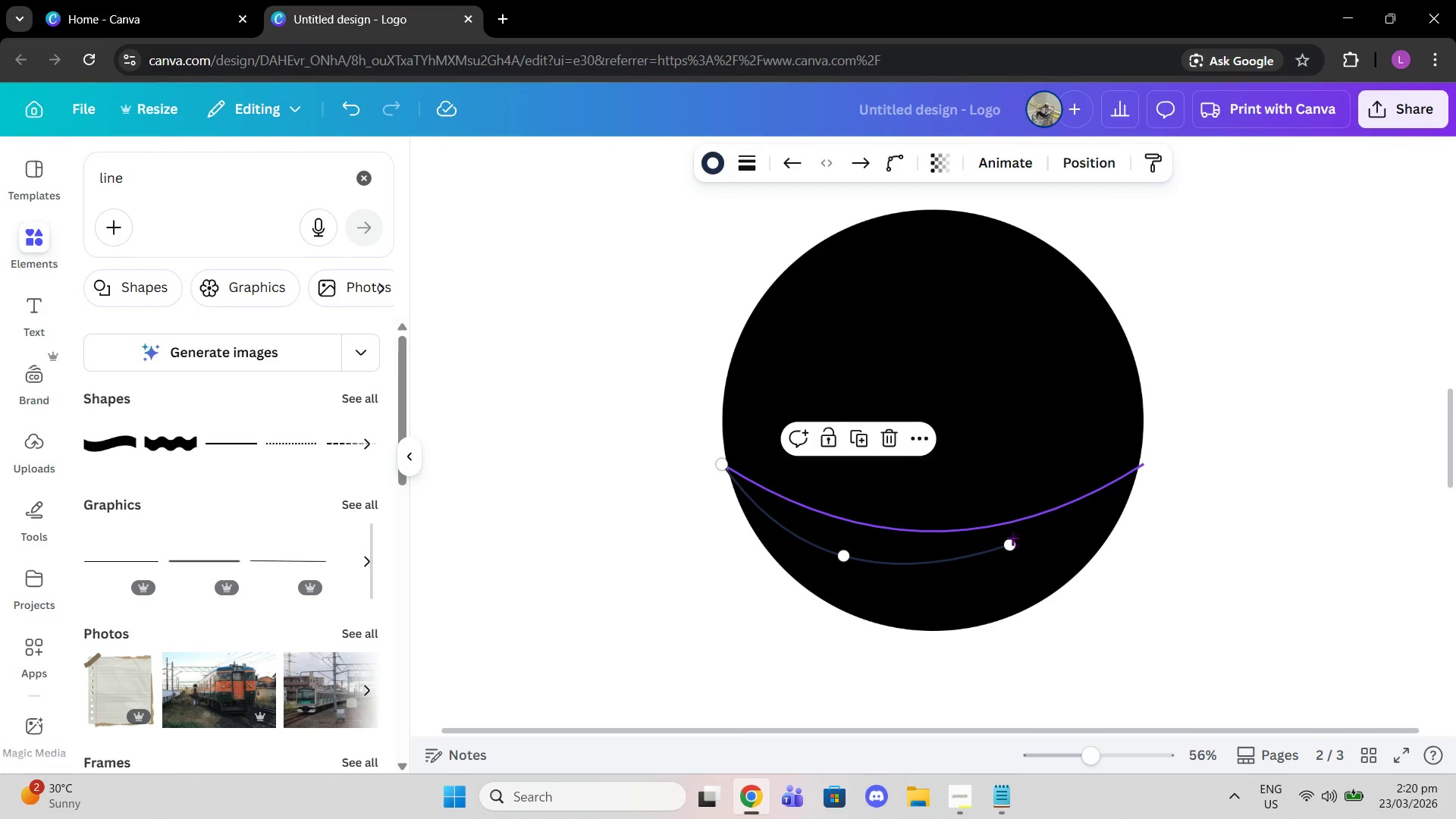 
mouse_move([998, 530])
 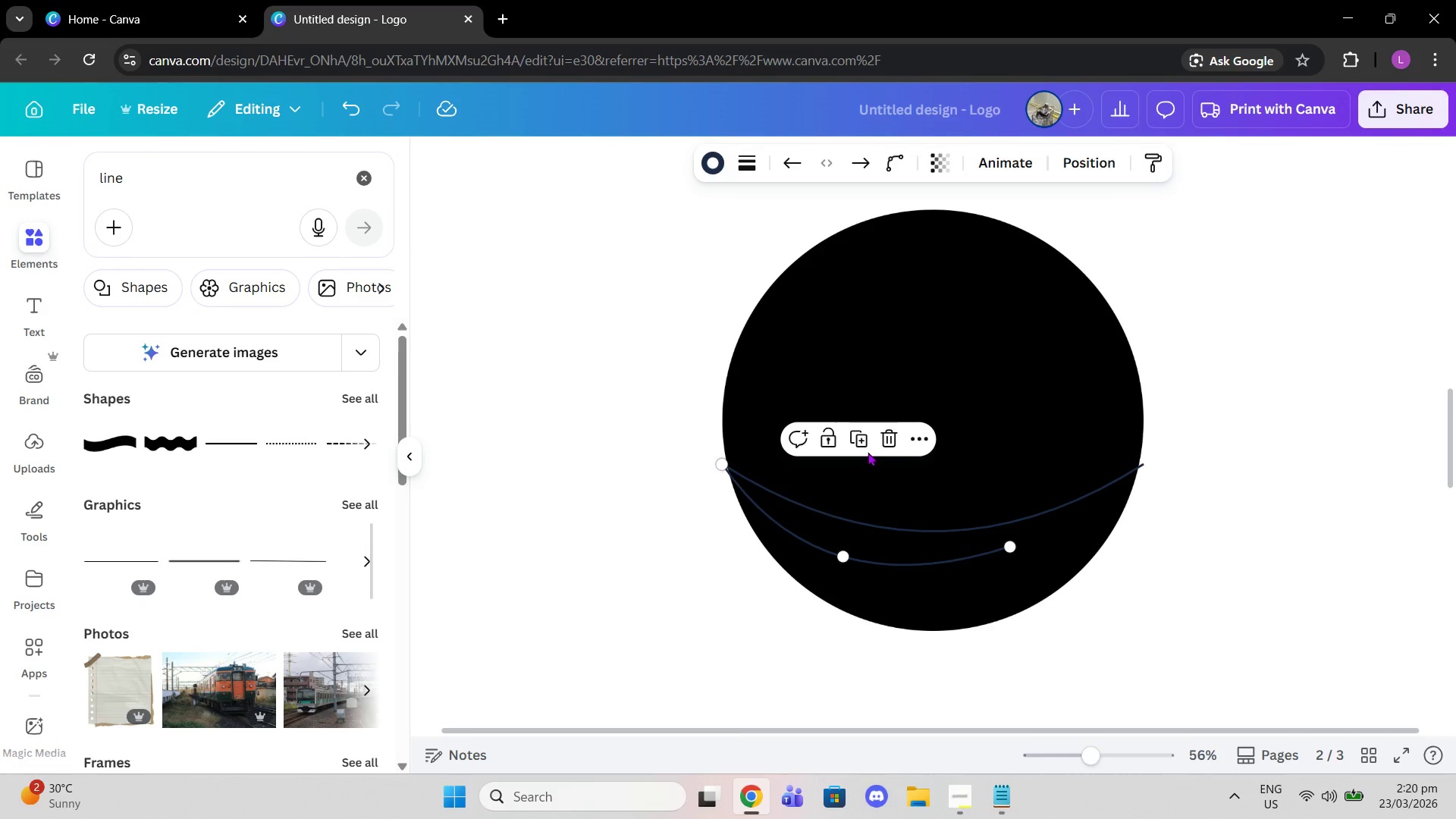 
left_click([863, 447])
 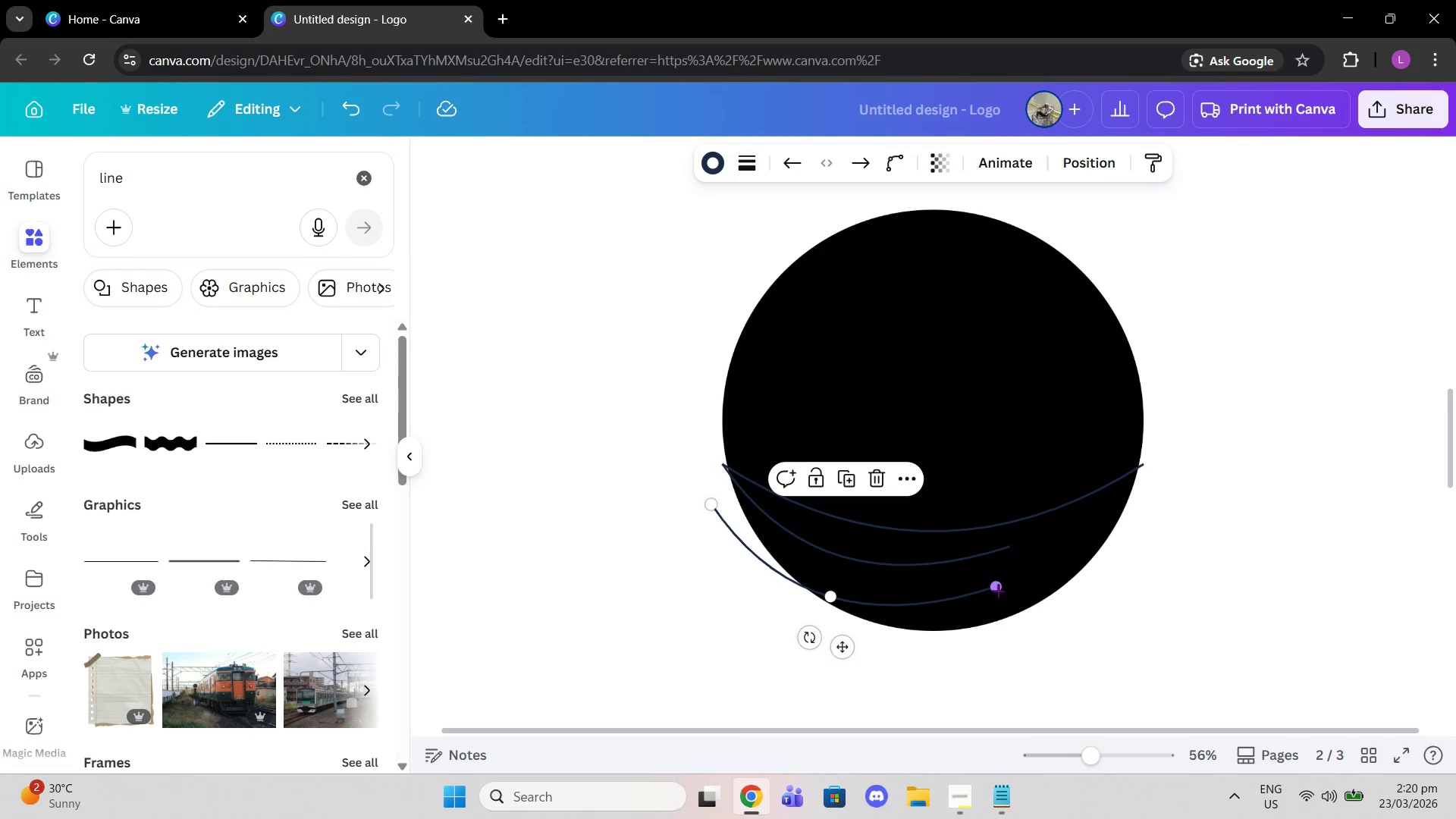 
left_click_drag(start_coordinate=[998, 591], to_coordinate=[1012, 553])
 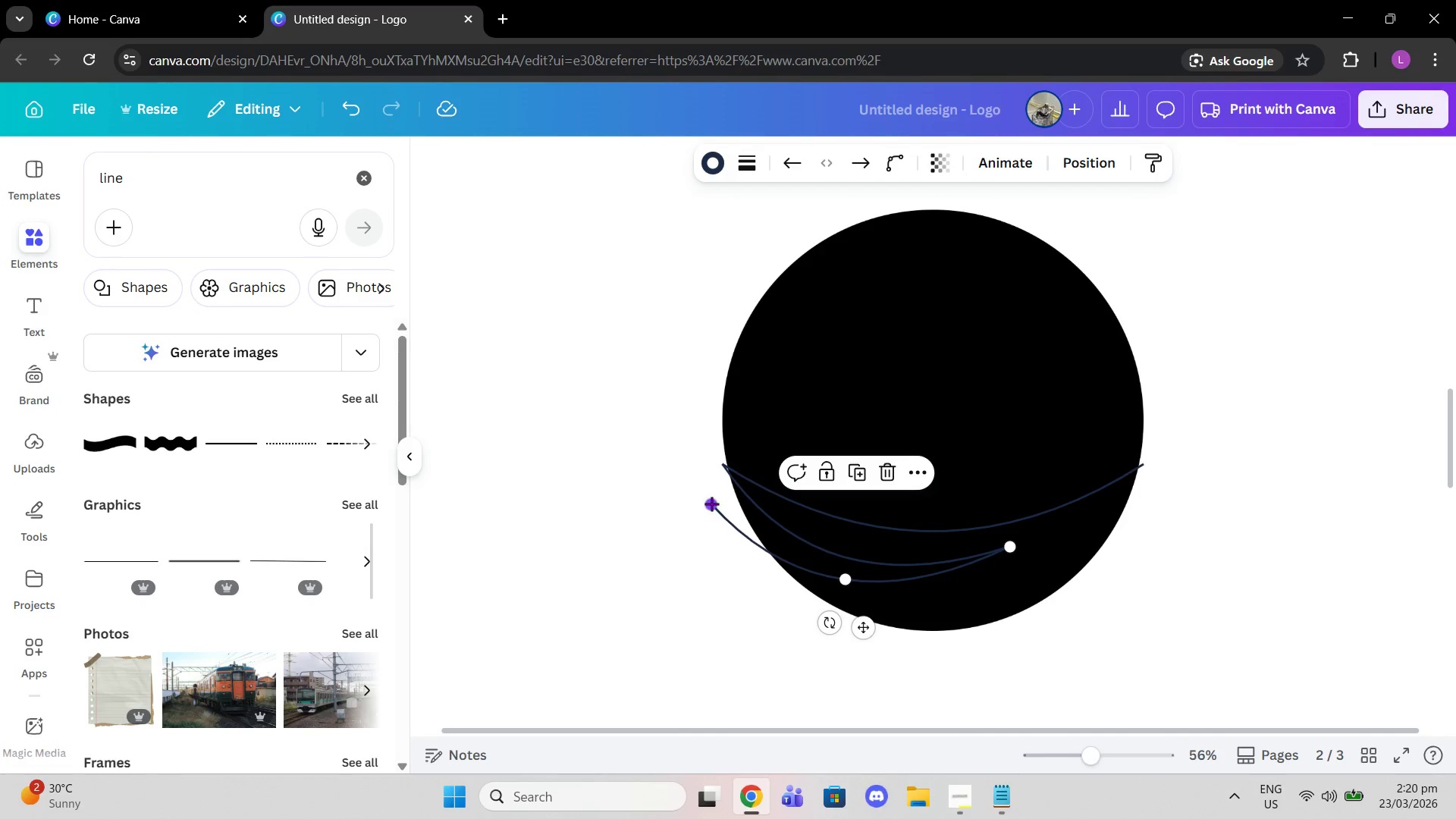 
left_click_drag(start_coordinate=[711, 504], to_coordinate=[756, 536])
 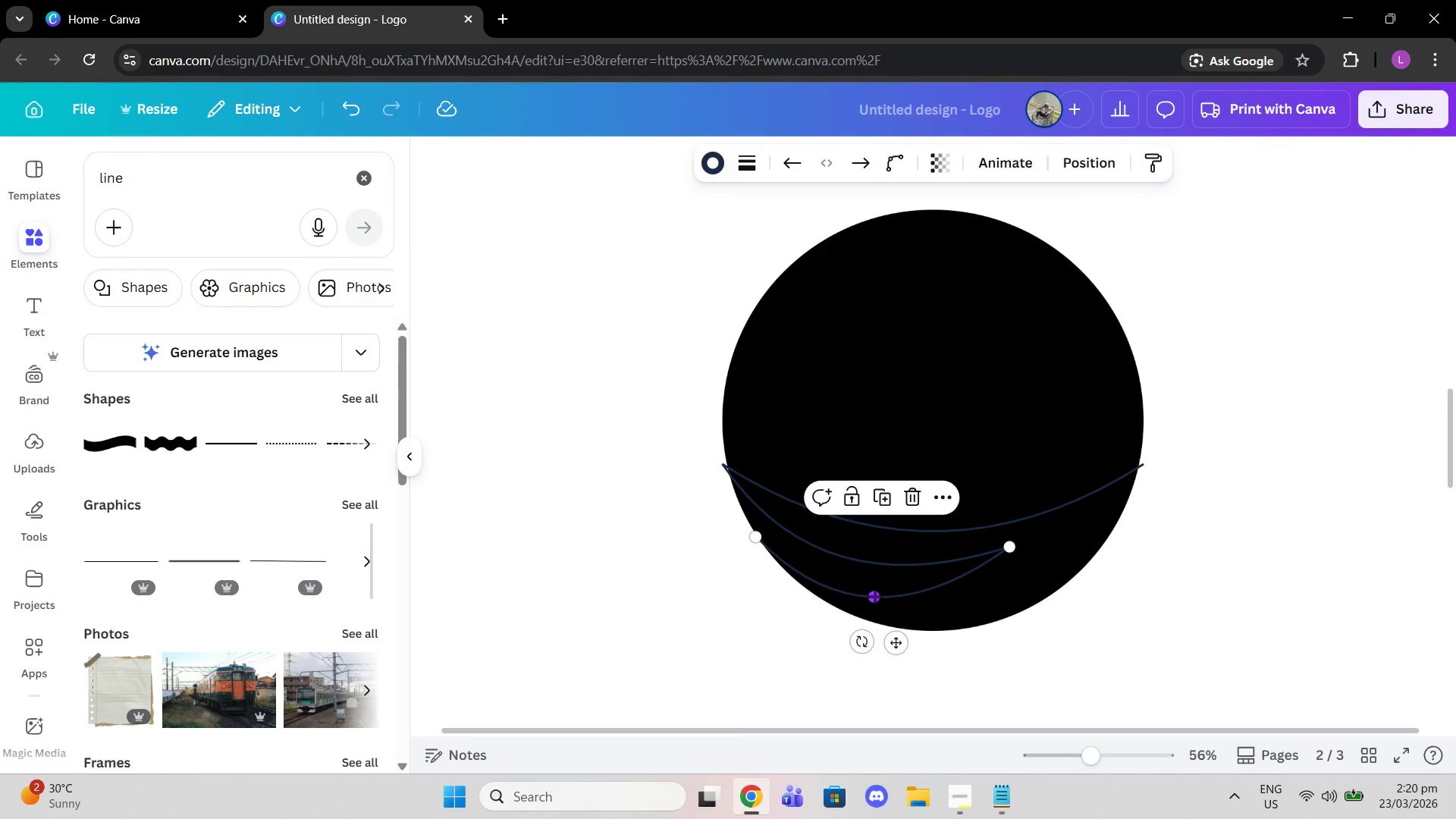 
left_click_drag(start_coordinate=[874, 596], to_coordinate=[864, 585])
 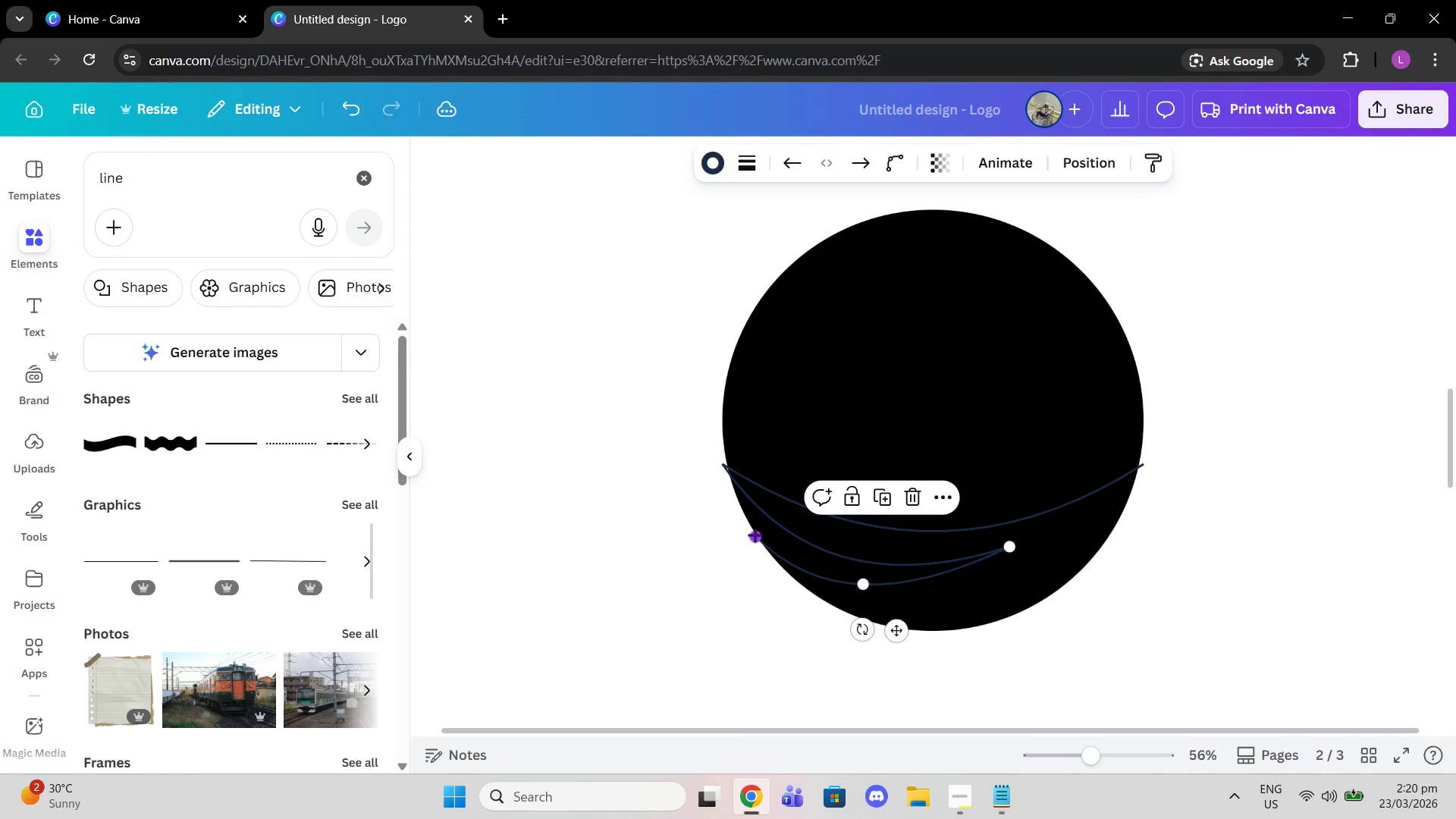 
left_click_drag(start_coordinate=[755, 535], to_coordinate=[756, 531])
 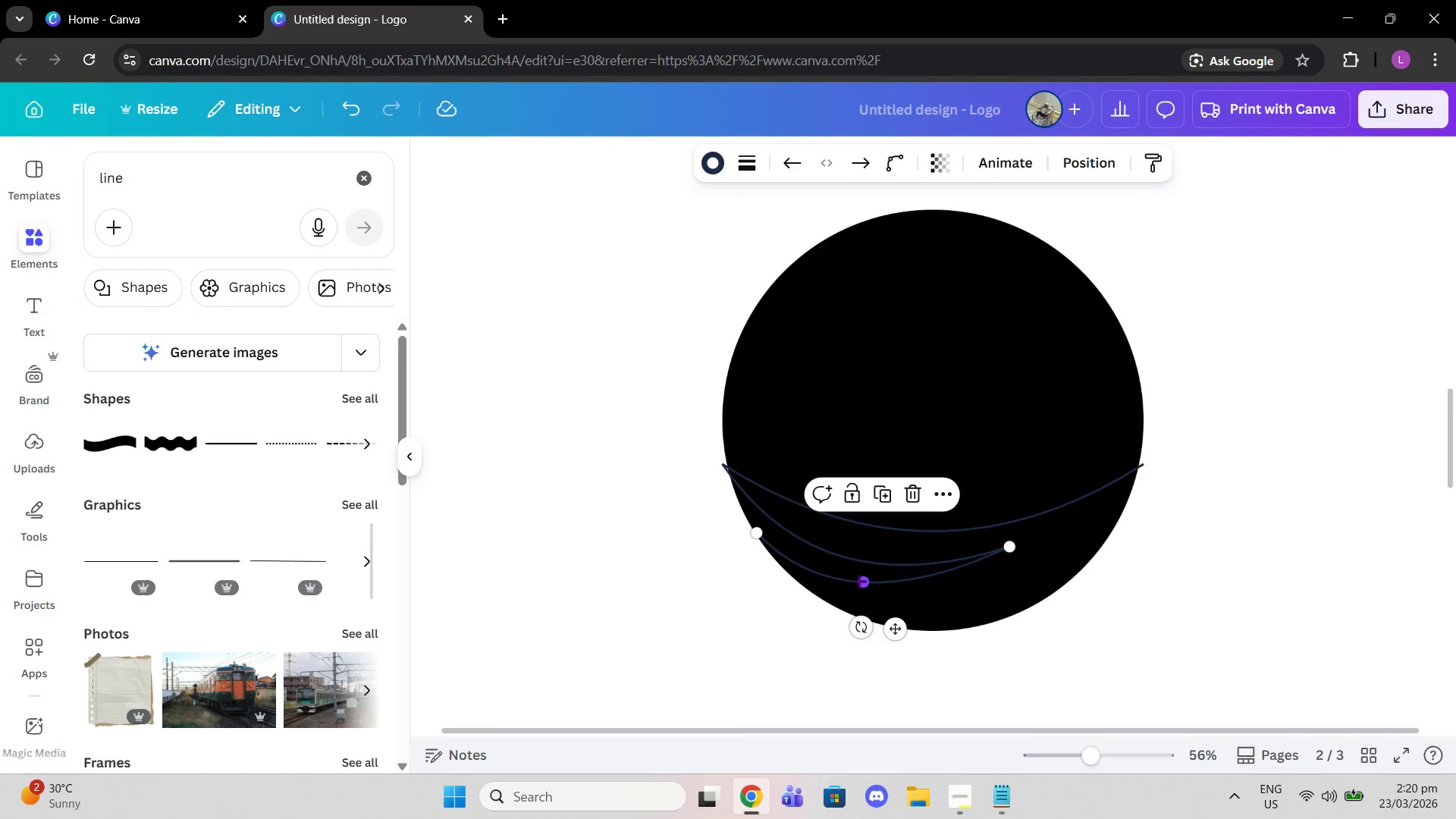 
left_click_drag(start_coordinate=[858, 581], to_coordinate=[889, 577])
 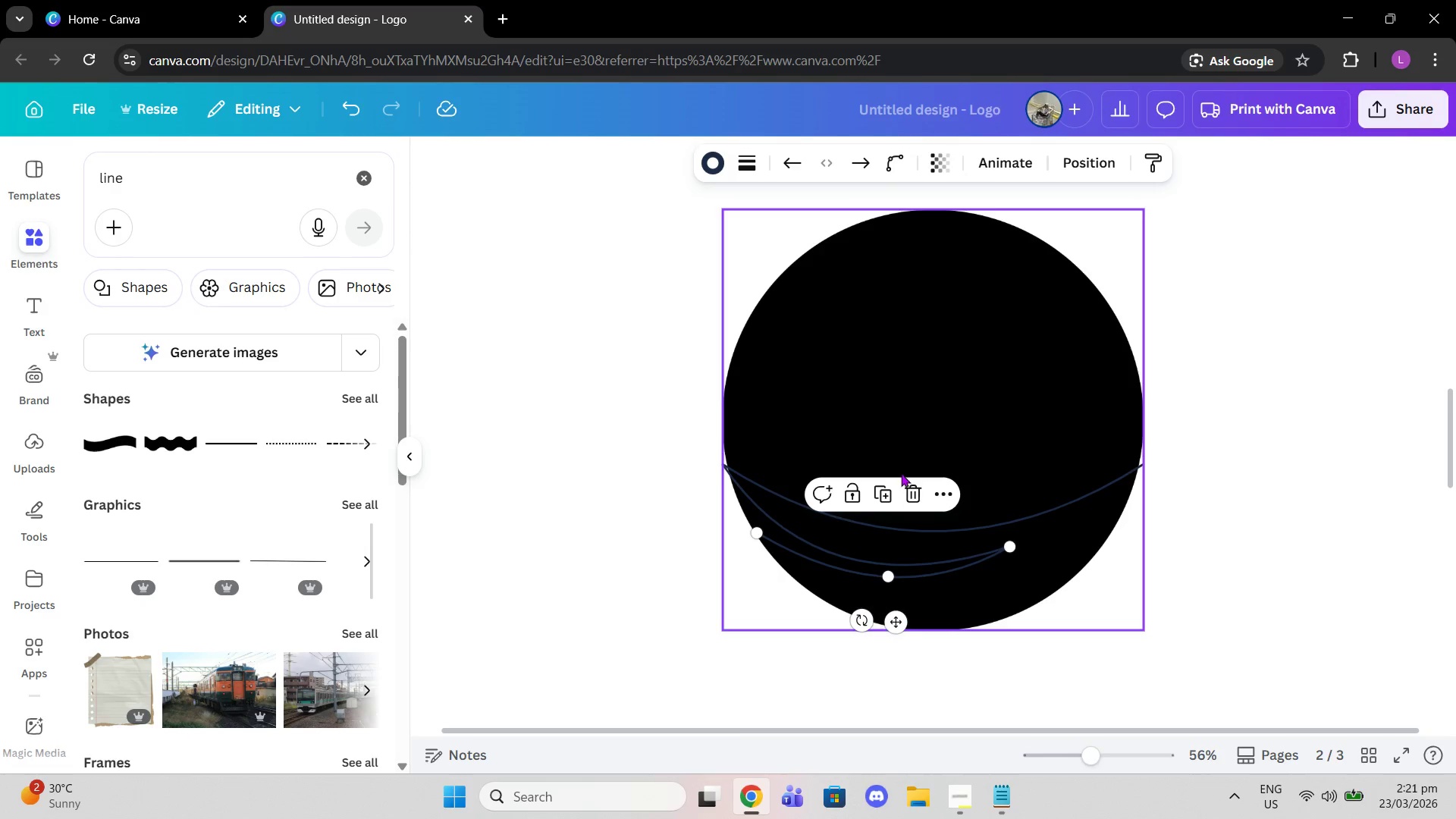 
left_click([885, 491])
 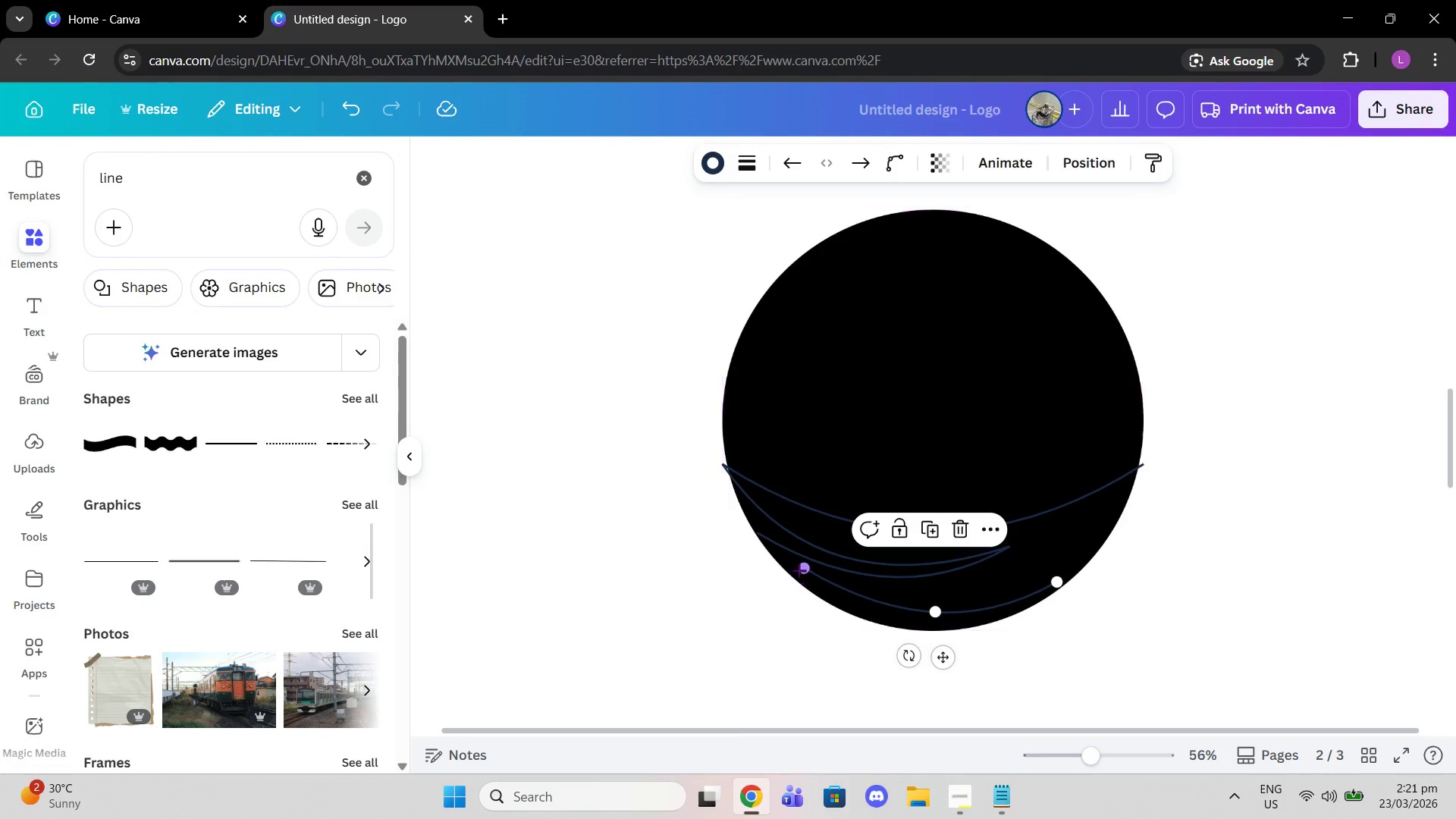 
left_click_drag(start_coordinate=[799, 570], to_coordinate=[755, 539])
 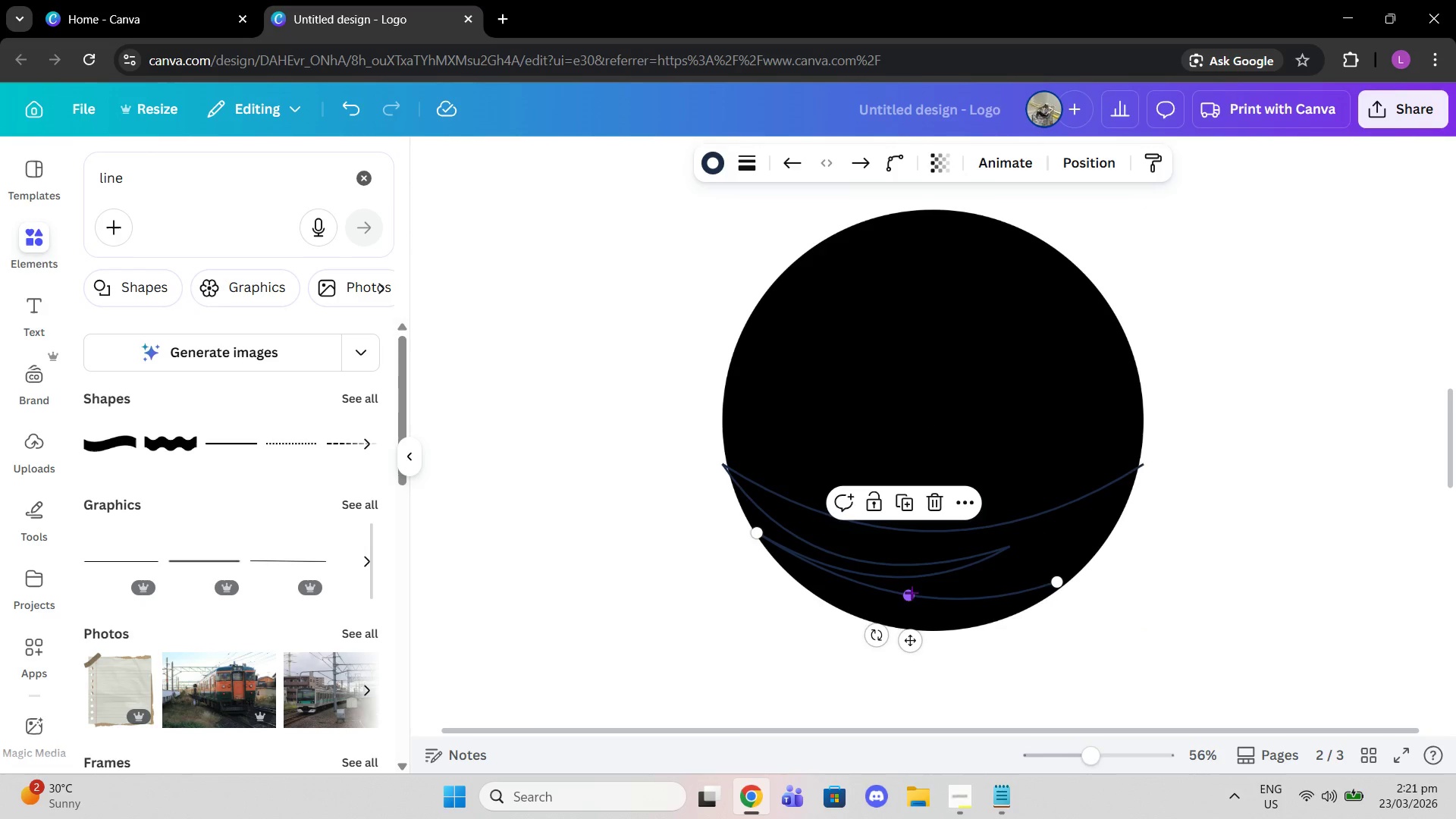 
left_click_drag(start_coordinate=[912, 592], to_coordinate=[888, 625])
 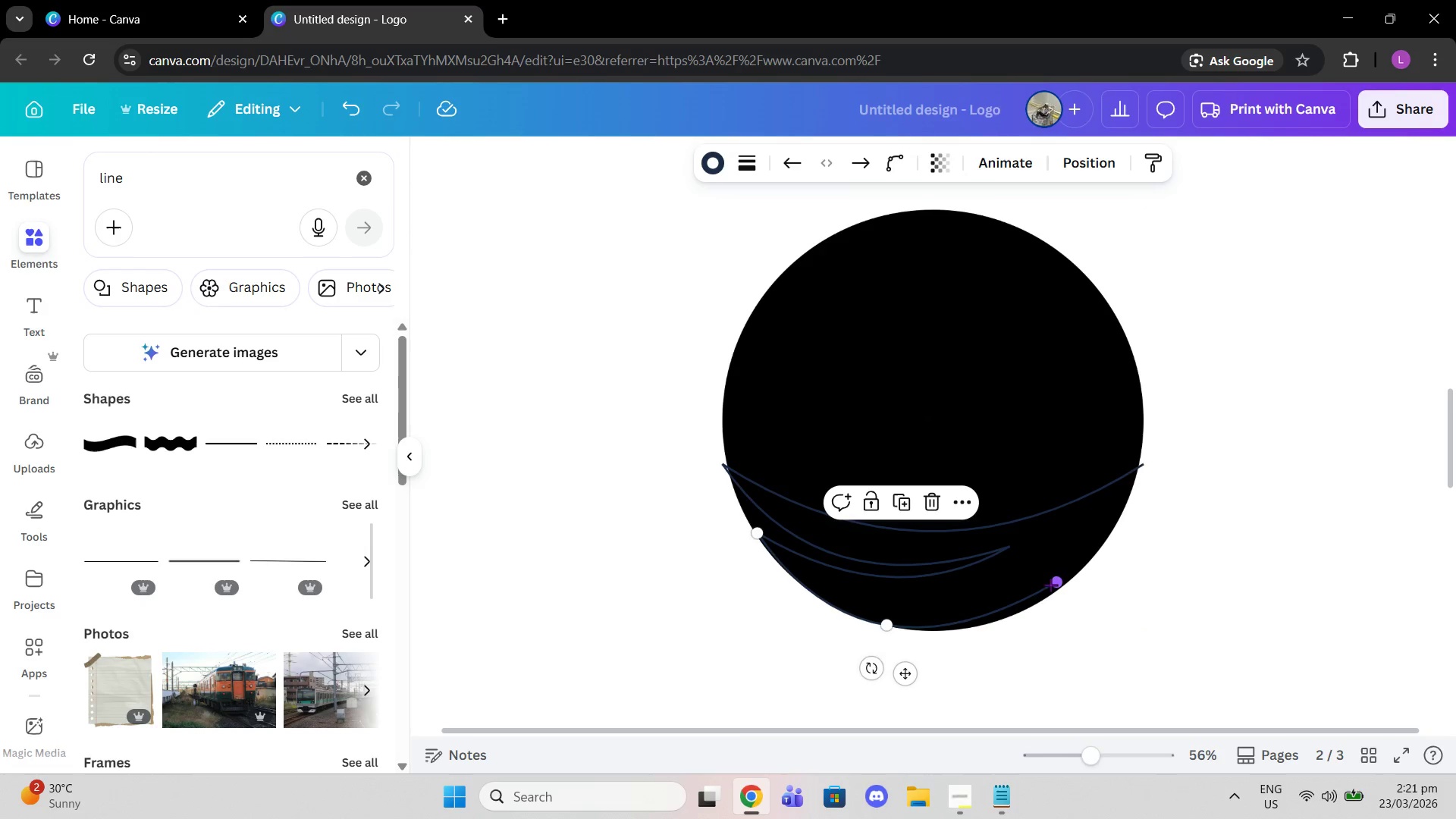 
left_click_drag(start_coordinate=[1052, 582], to_coordinate=[1071, 579])
 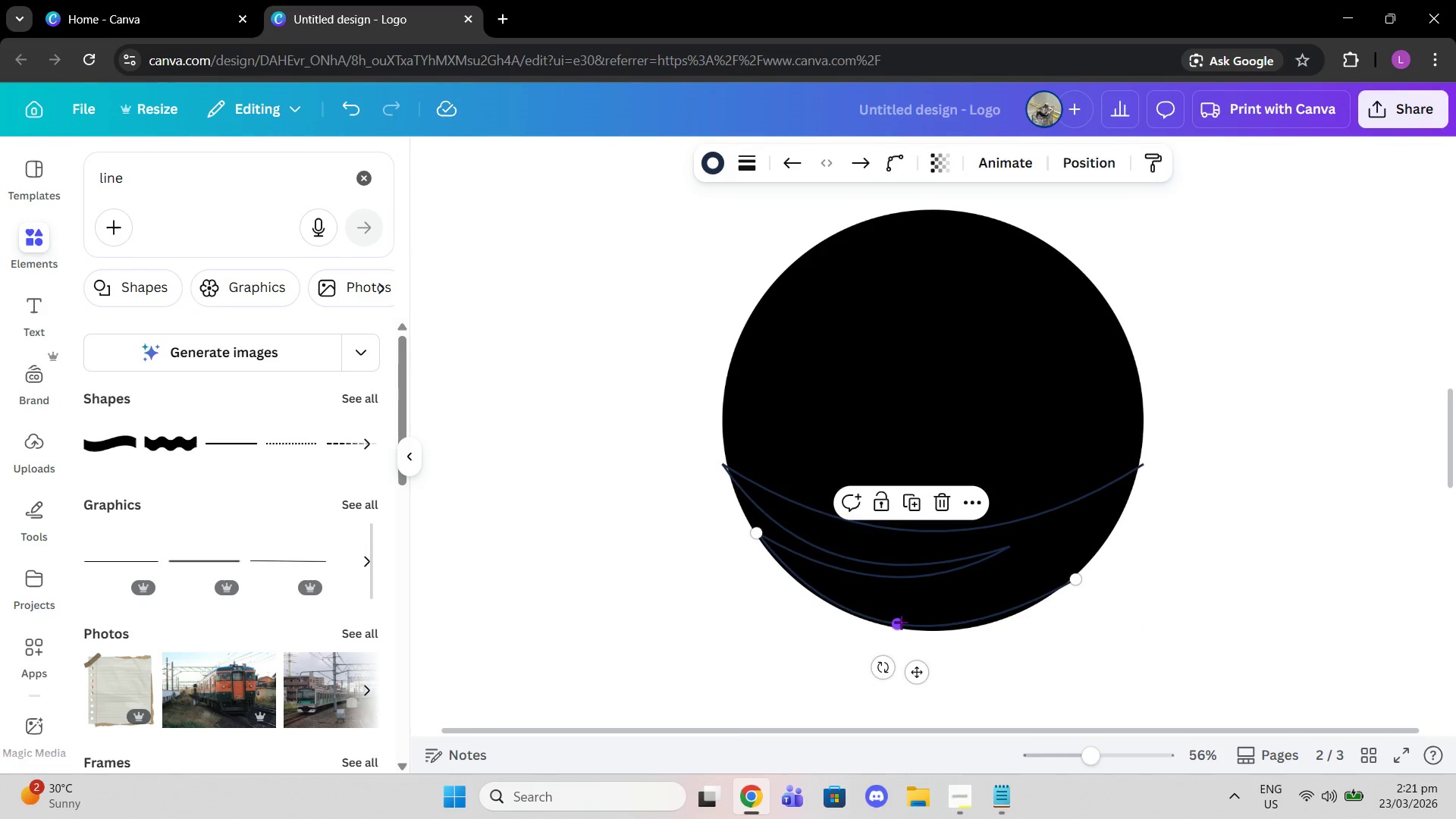 
left_click_drag(start_coordinate=[896, 622], to_coordinate=[909, 628])
 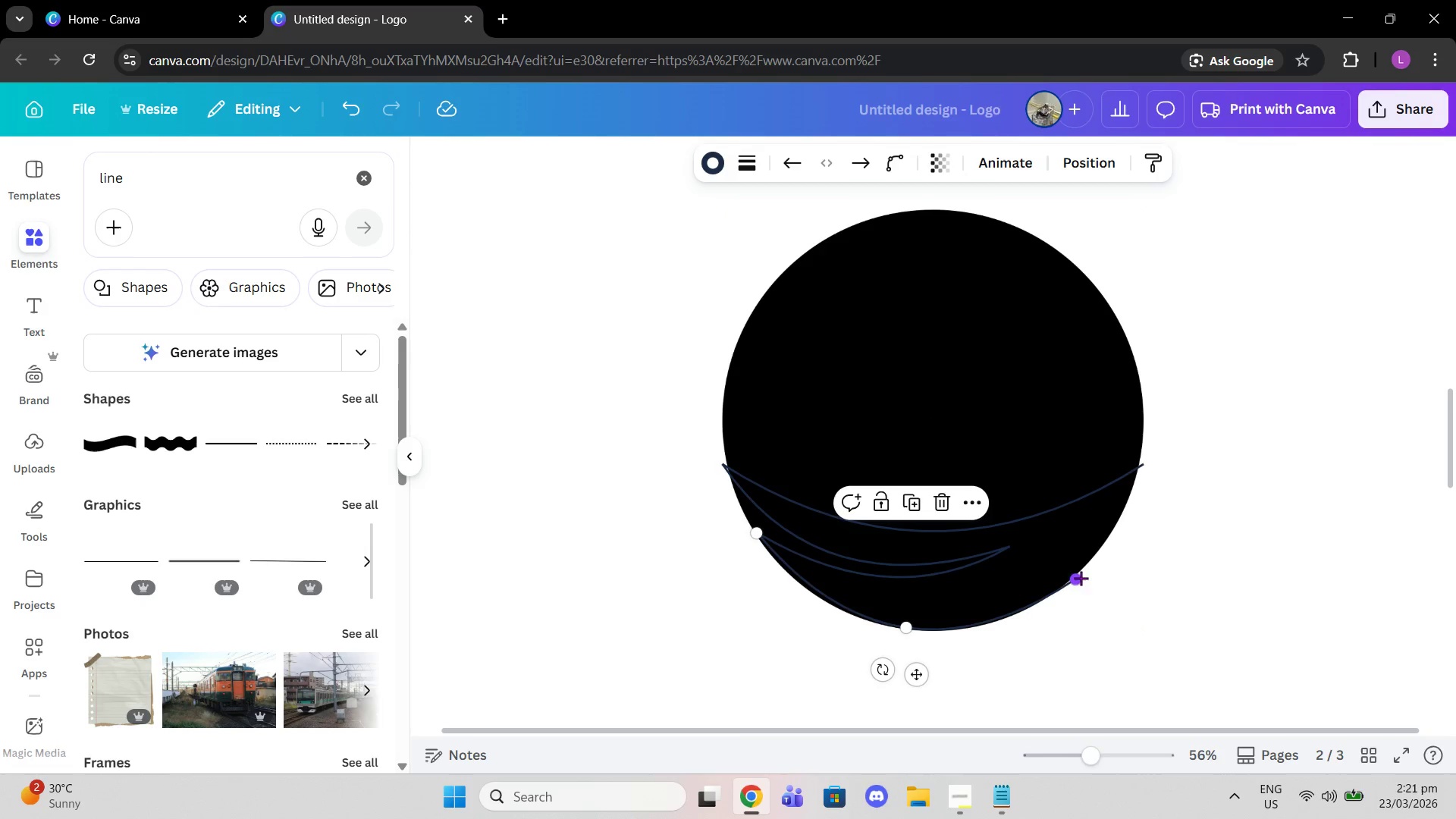 
left_click_drag(start_coordinate=[1075, 578], to_coordinate=[1066, 580])
 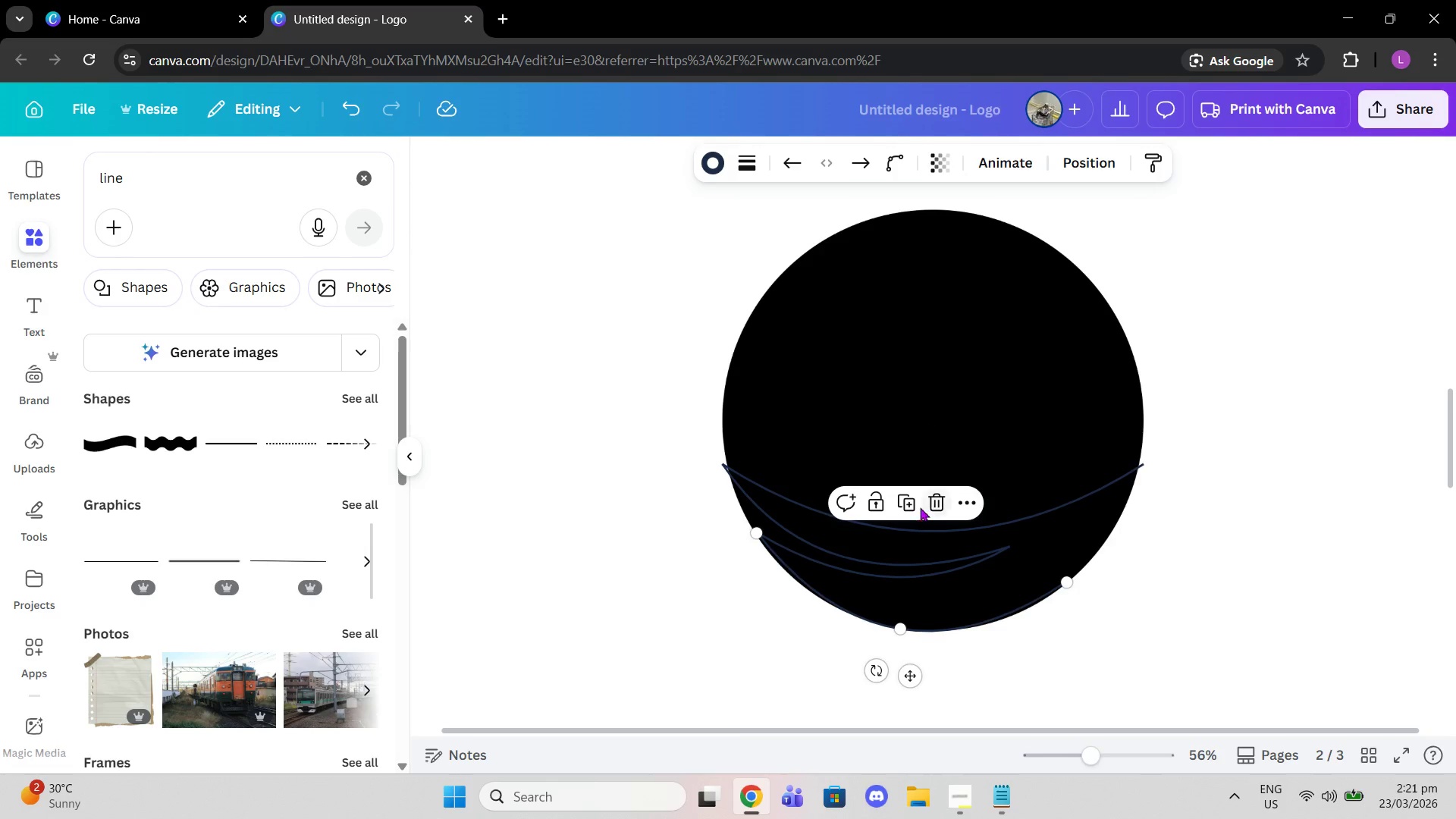 
left_click([916, 504])
 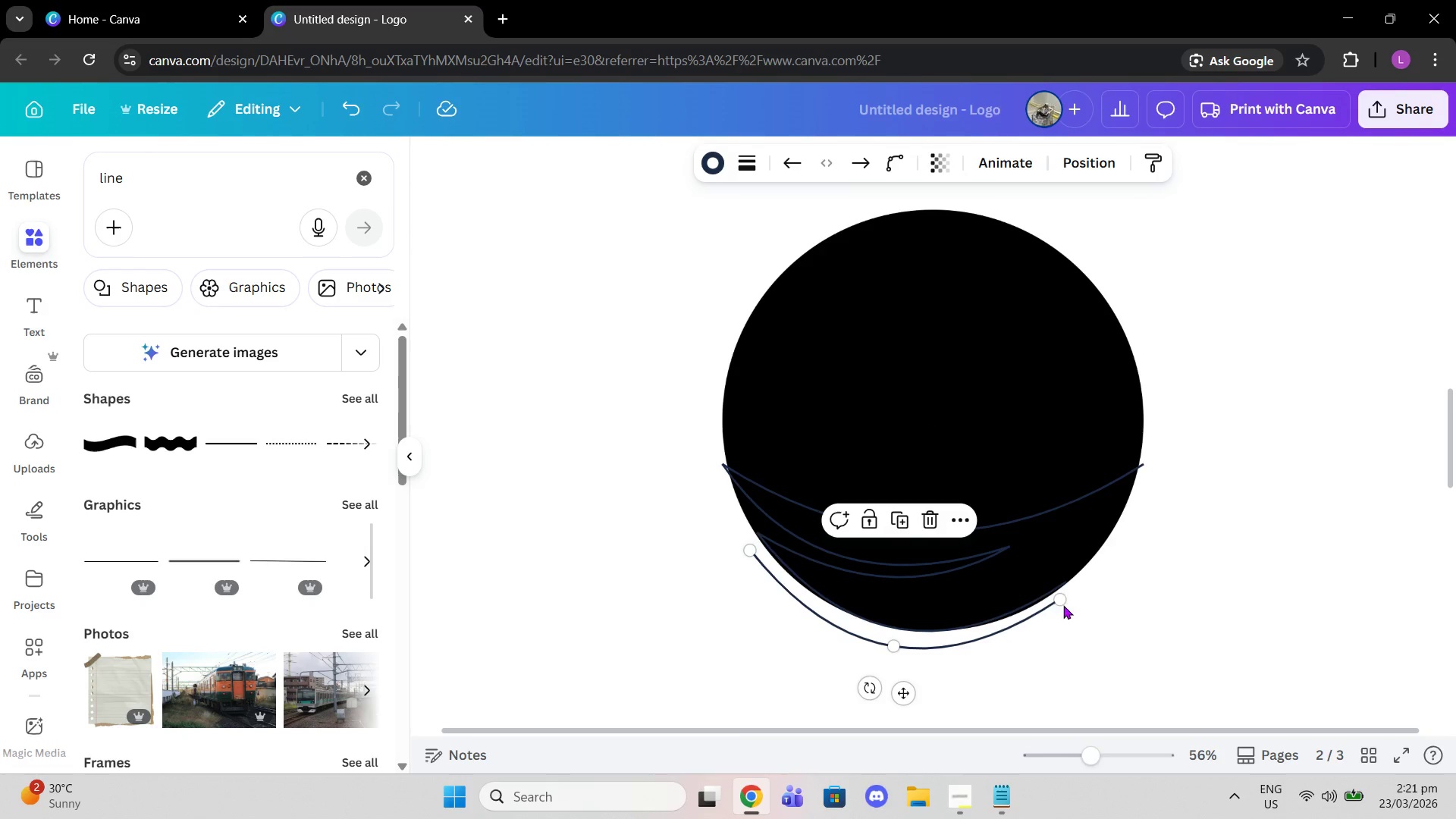 
left_click_drag(start_coordinate=[1063, 604], to_coordinate=[1065, 593])
 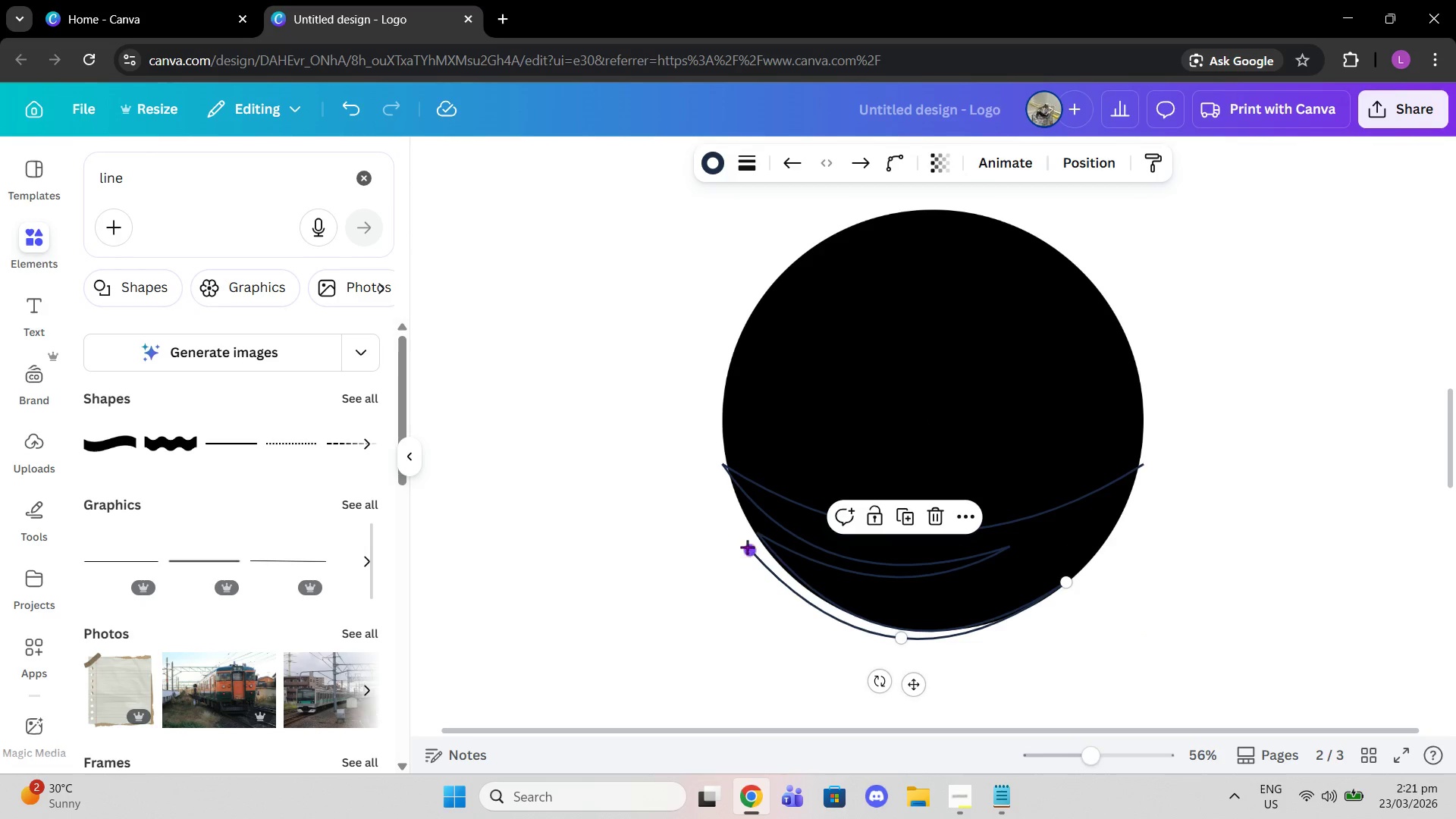 
left_click_drag(start_coordinate=[748, 546], to_coordinate=[965, 587])
 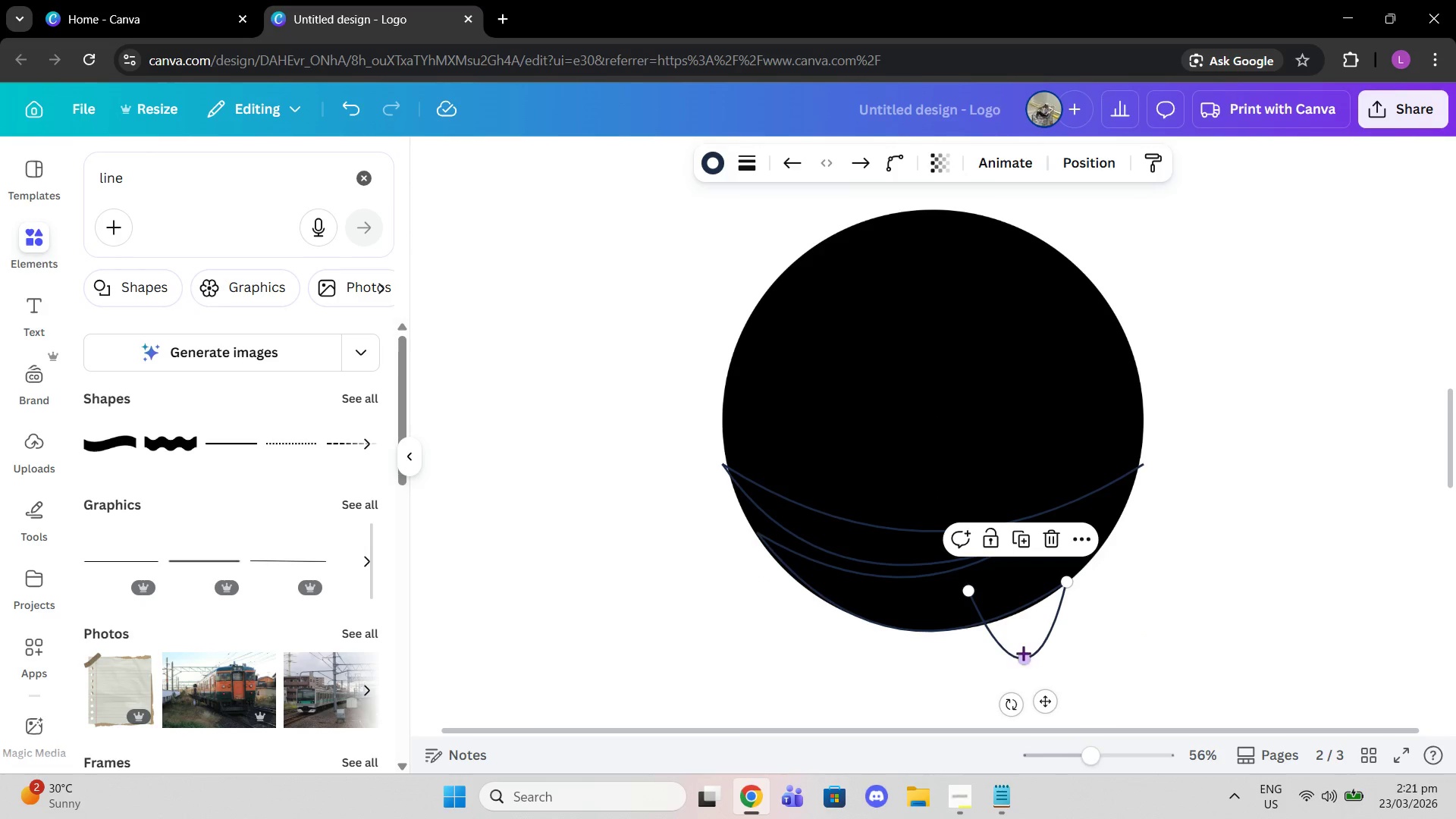 
left_click_drag(start_coordinate=[1023, 654], to_coordinate=[1021, 593])
 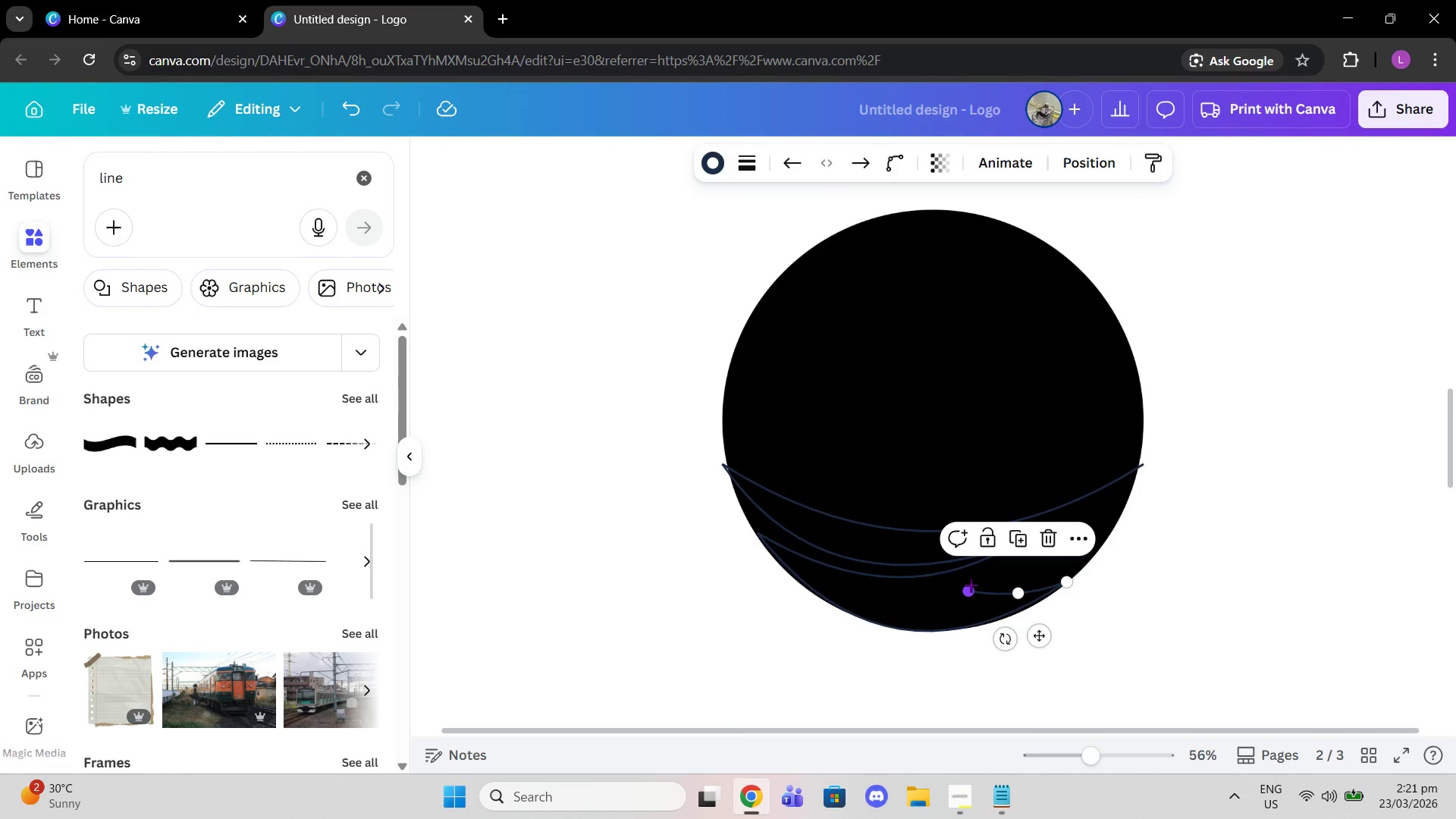 
left_click_drag(start_coordinate=[971, 585], to_coordinate=[980, 581])
 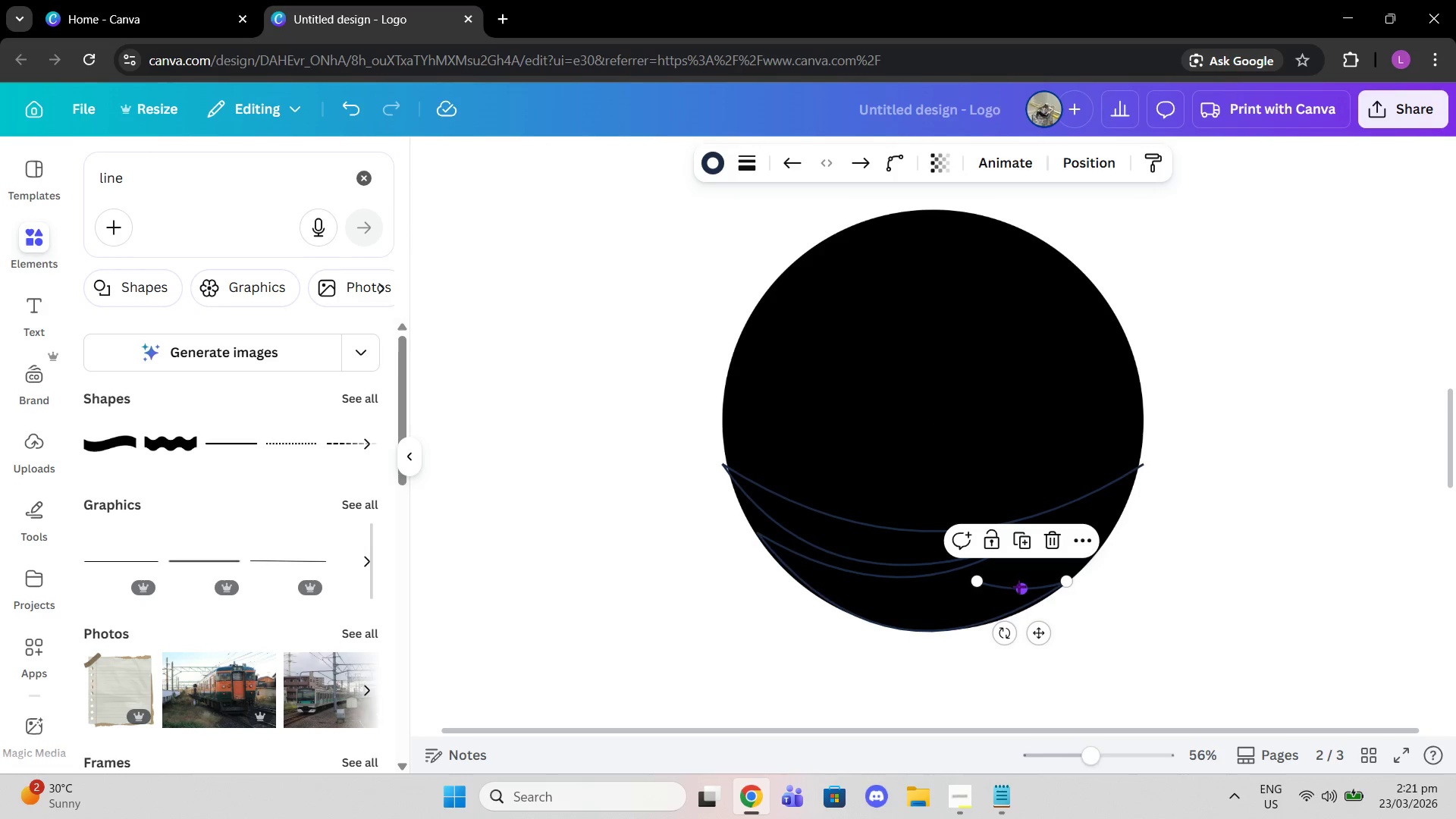 
left_click_drag(start_coordinate=[1018, 586], to_coordinate=[1028, 580])
 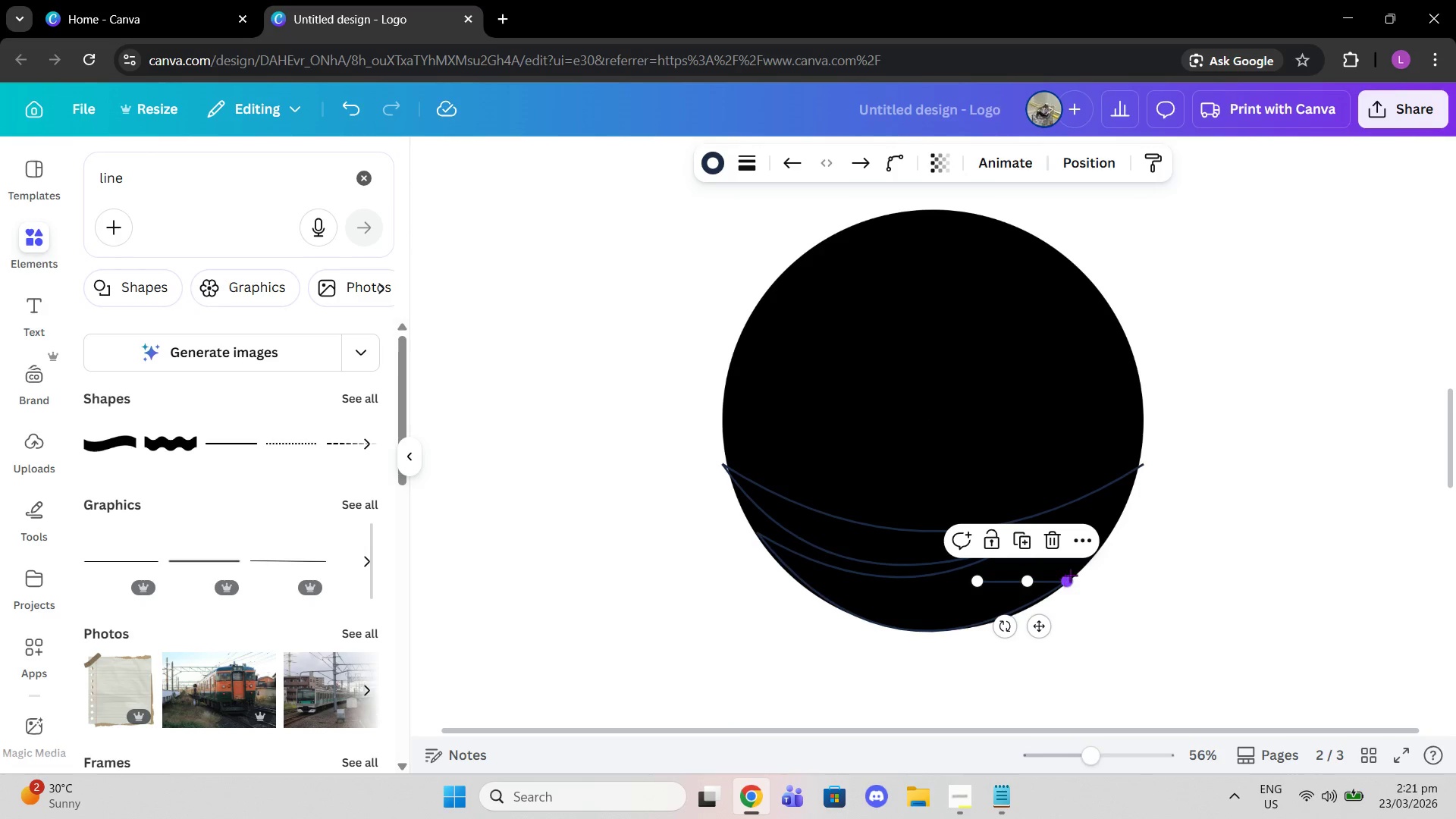 
left_click_drag(start_coordinate=[1071, 575], to_coordinate=[1075, 566])
 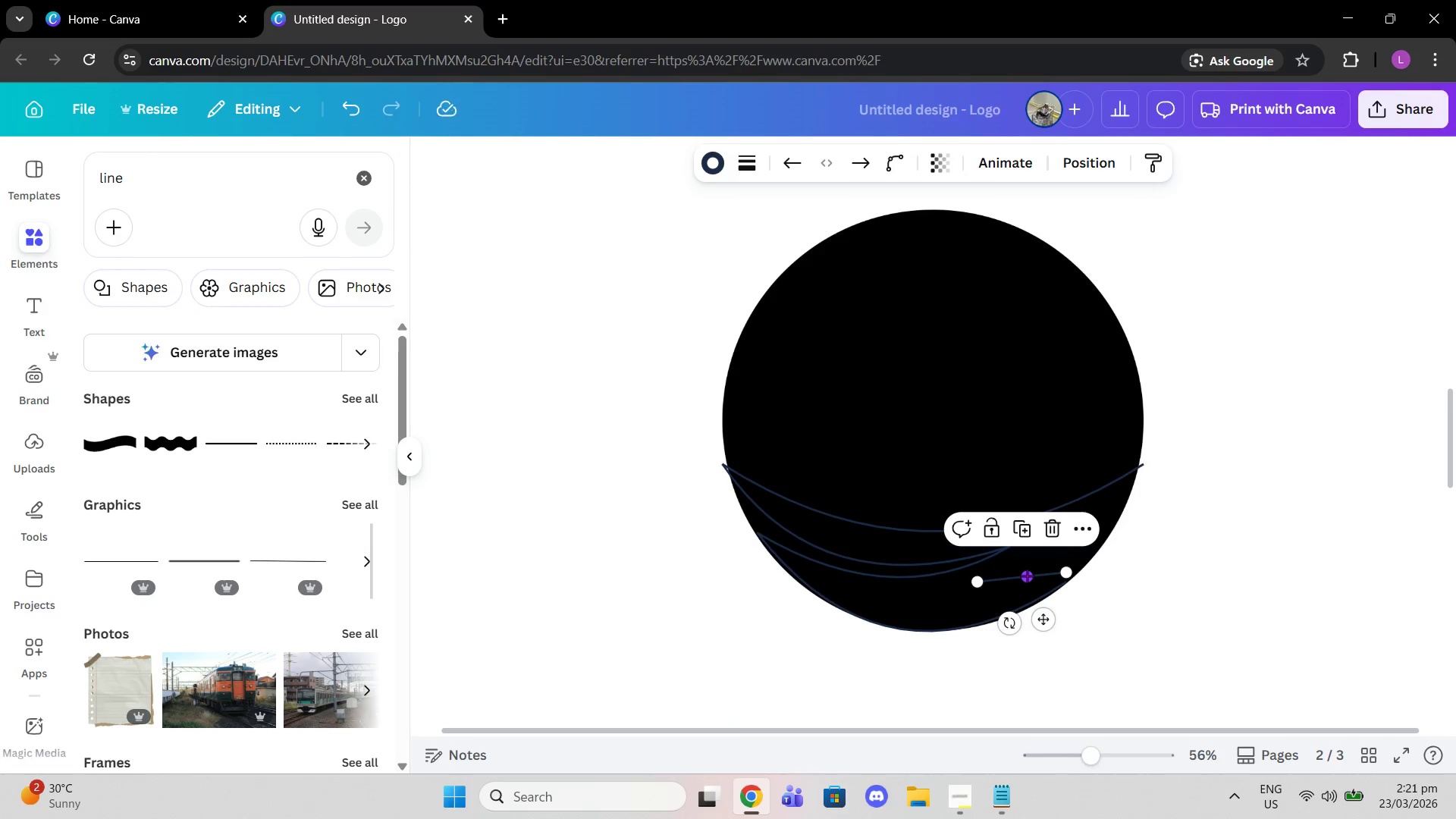 
left_click_drag(start_coordinate=[1027, 576], to_coordinate=[1023, 585])
 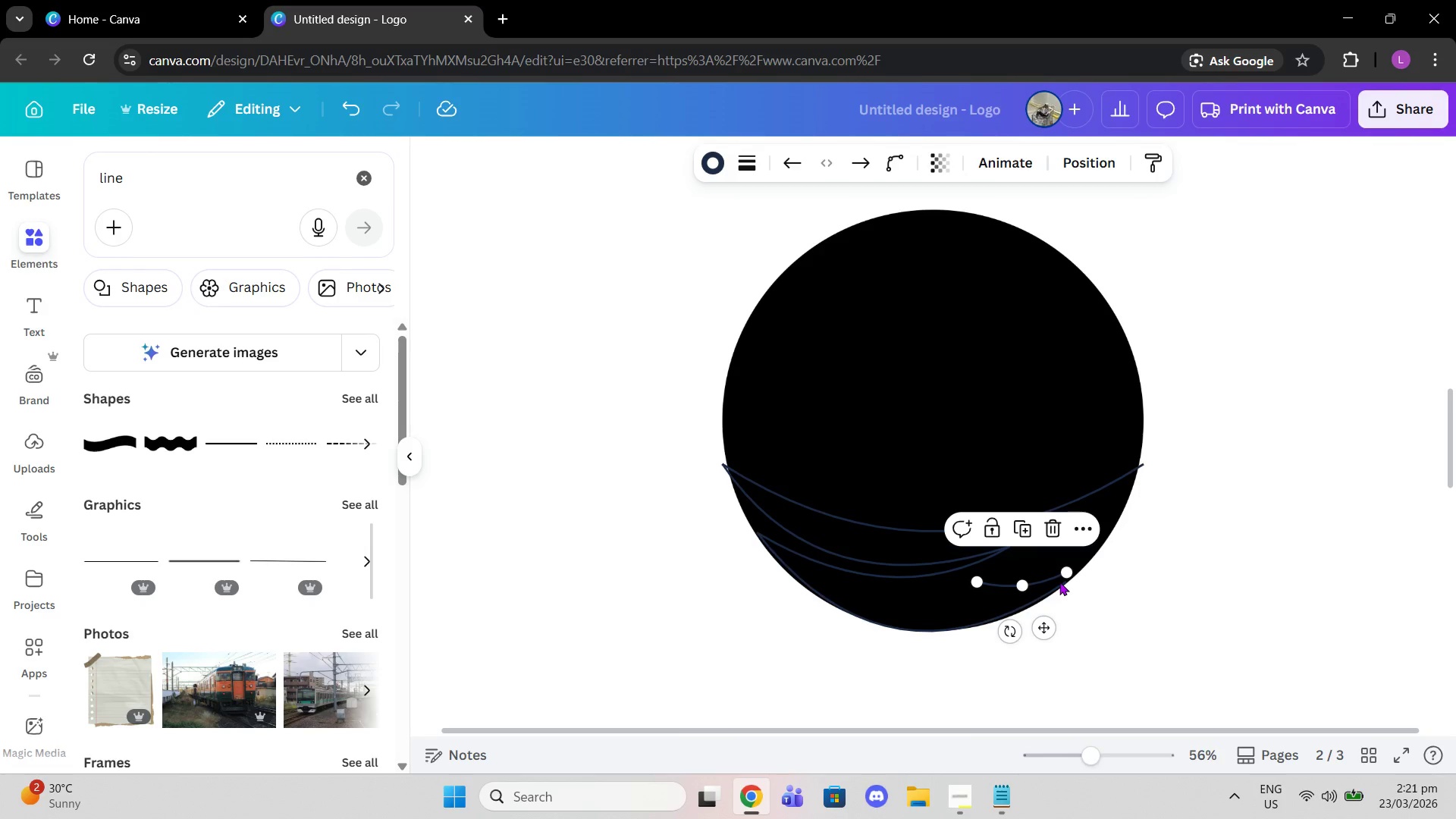 
left_click([1059, 582])
 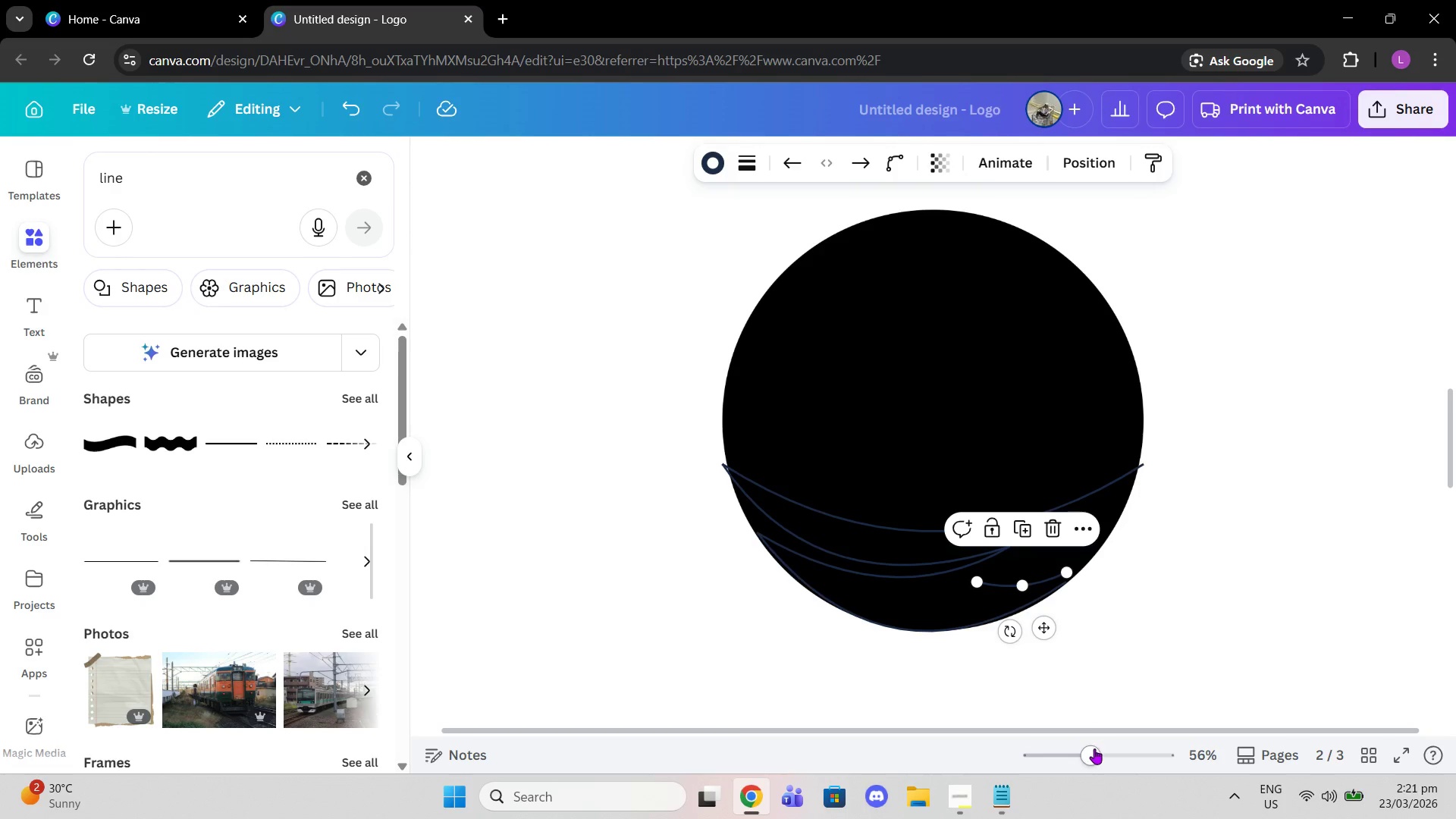 
left_click_drag(start_coordinate=[1094, 752], to_coordinate=[1109, 752])
 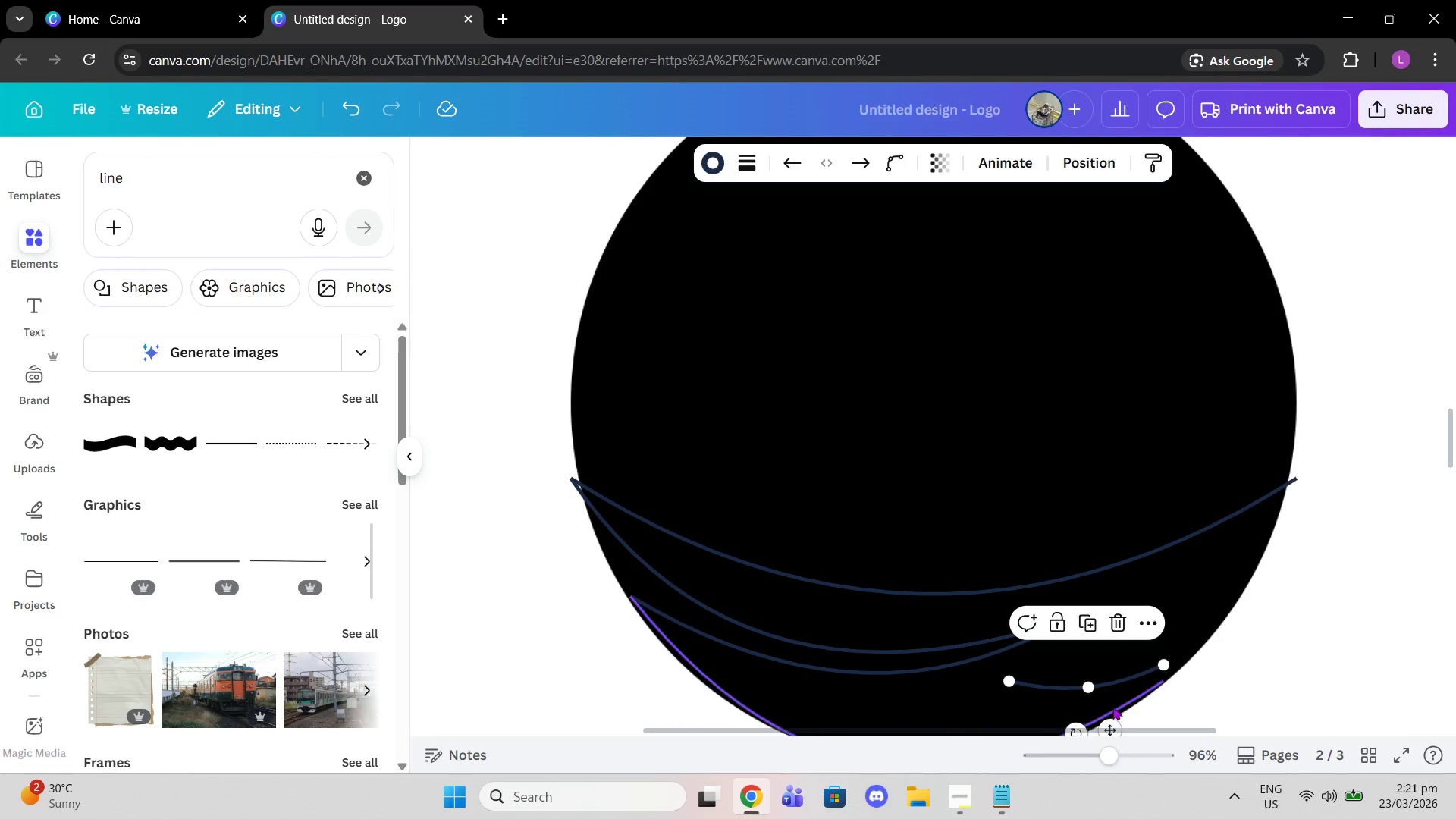 
scroll: coordinate [1111, 708], scroll_direction: down, amount: 1.0
 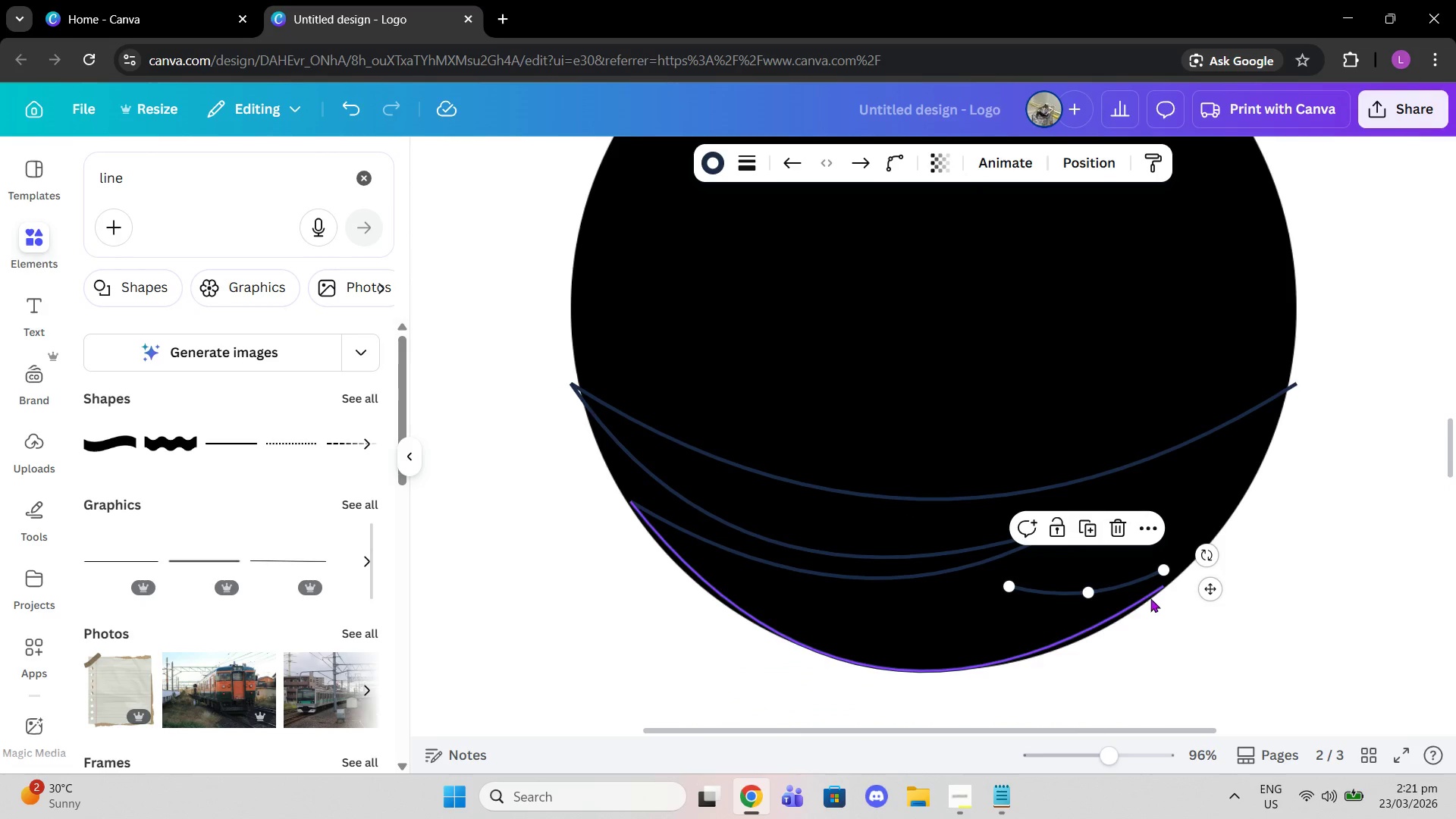 
left_click([1148, 597])
 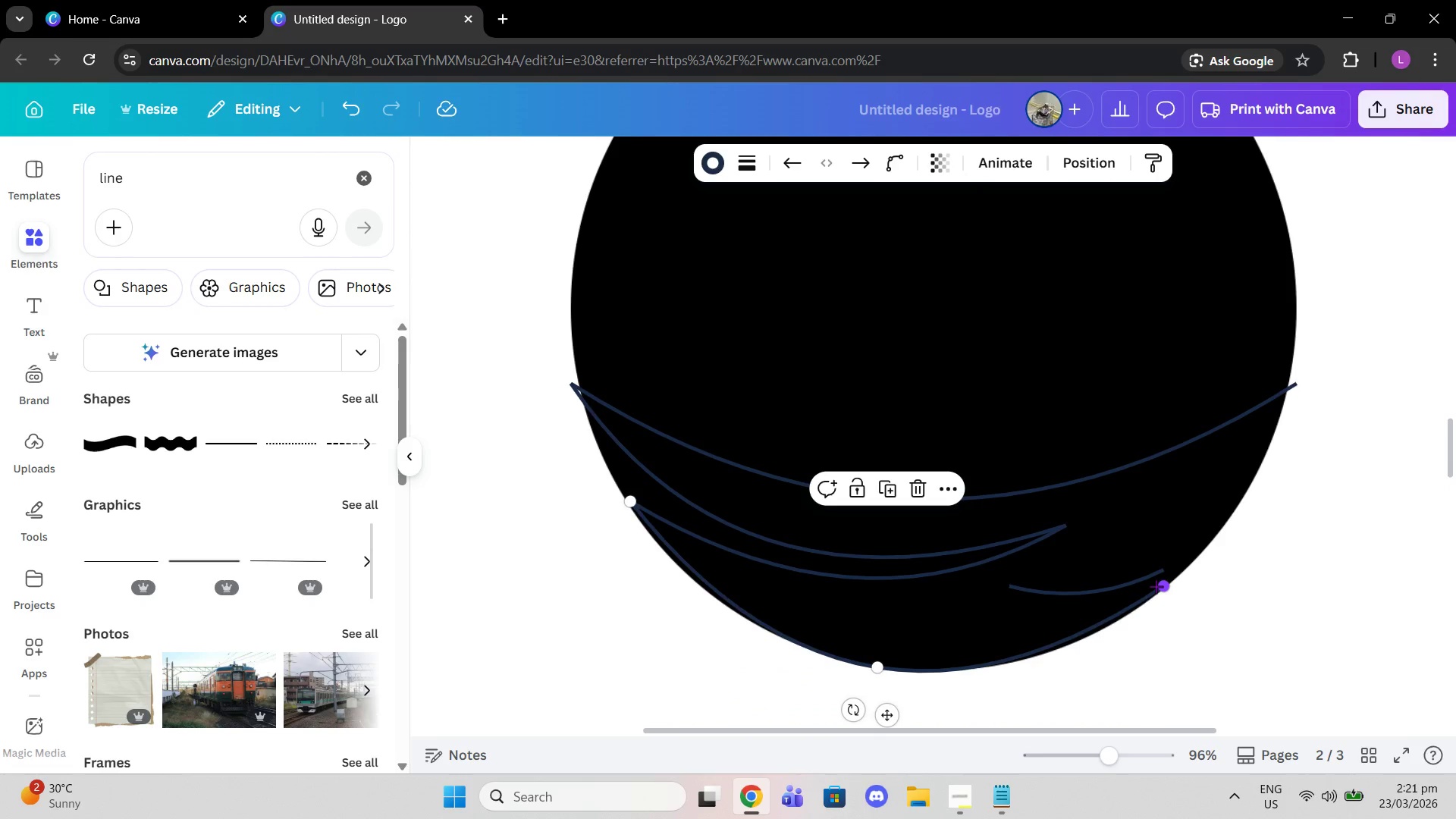 
left_click_drag(start_coordinate=[1156, 586], to_coordinate=[1156, 572])
 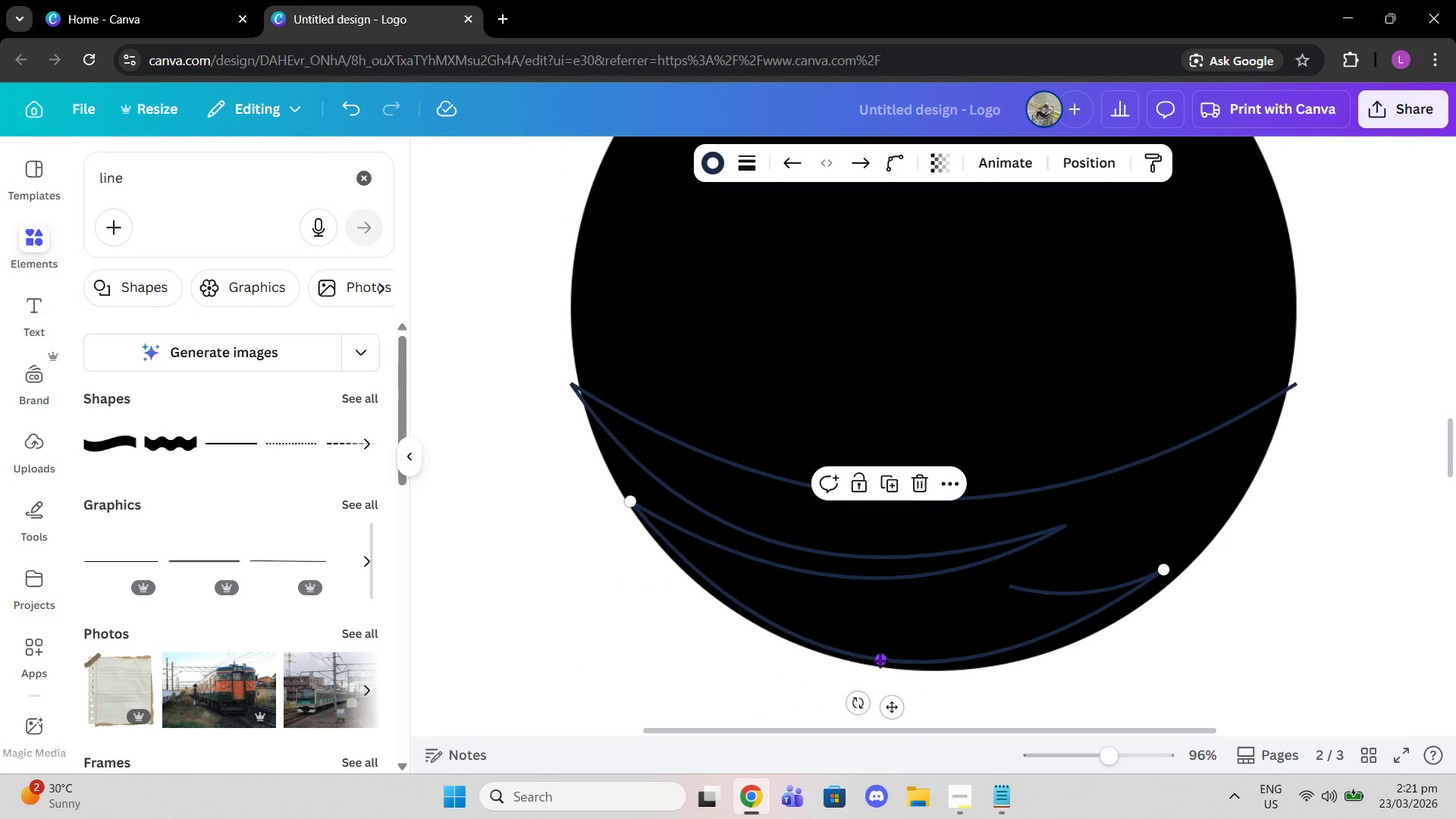 
left_click_drag(start_coordinate=[880, 661], to_coordinate=[903, 669])
 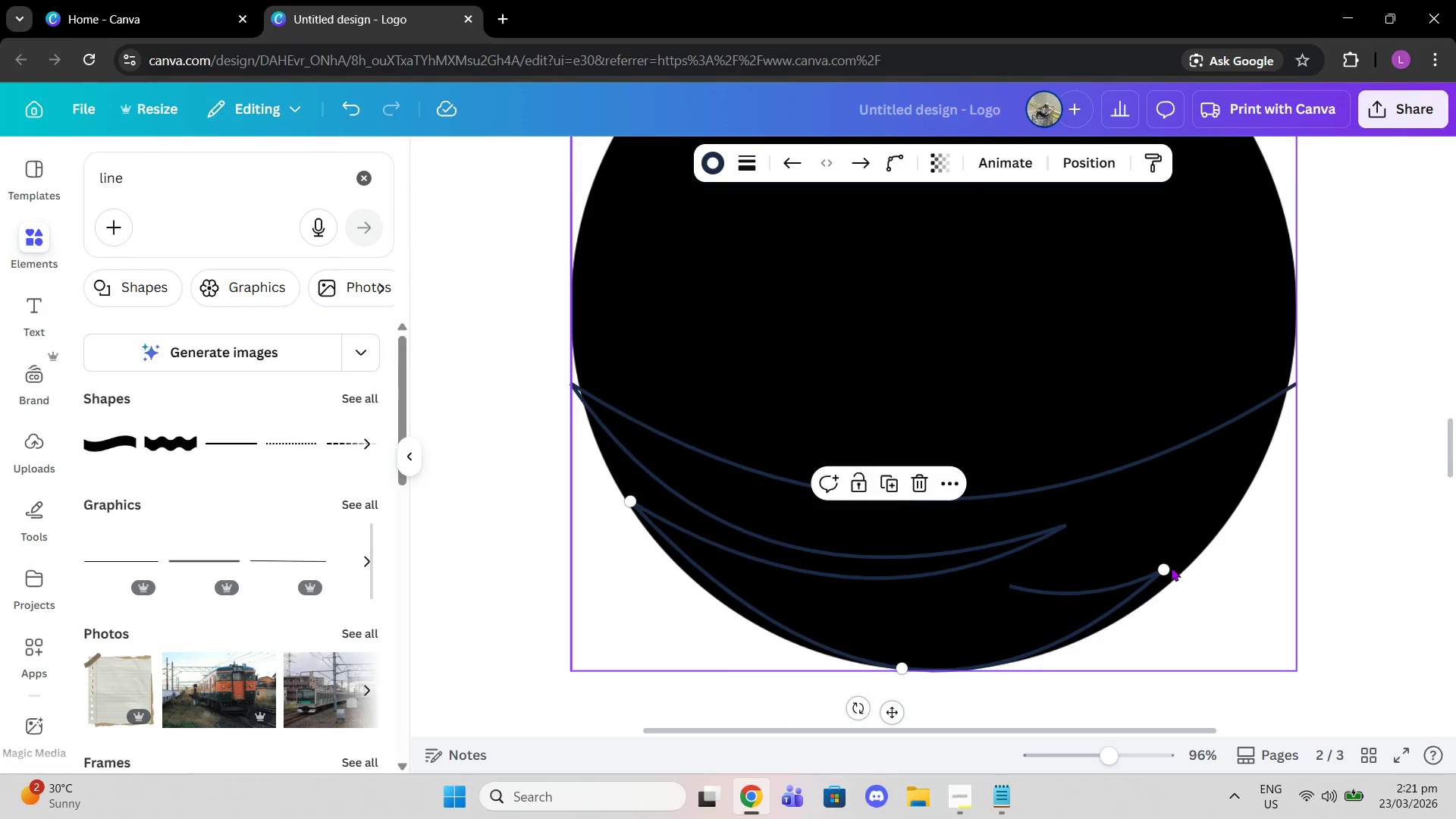 
left_click_drag(start_coordinate=[1167, 567], to_coordinate=[1186, 567])
 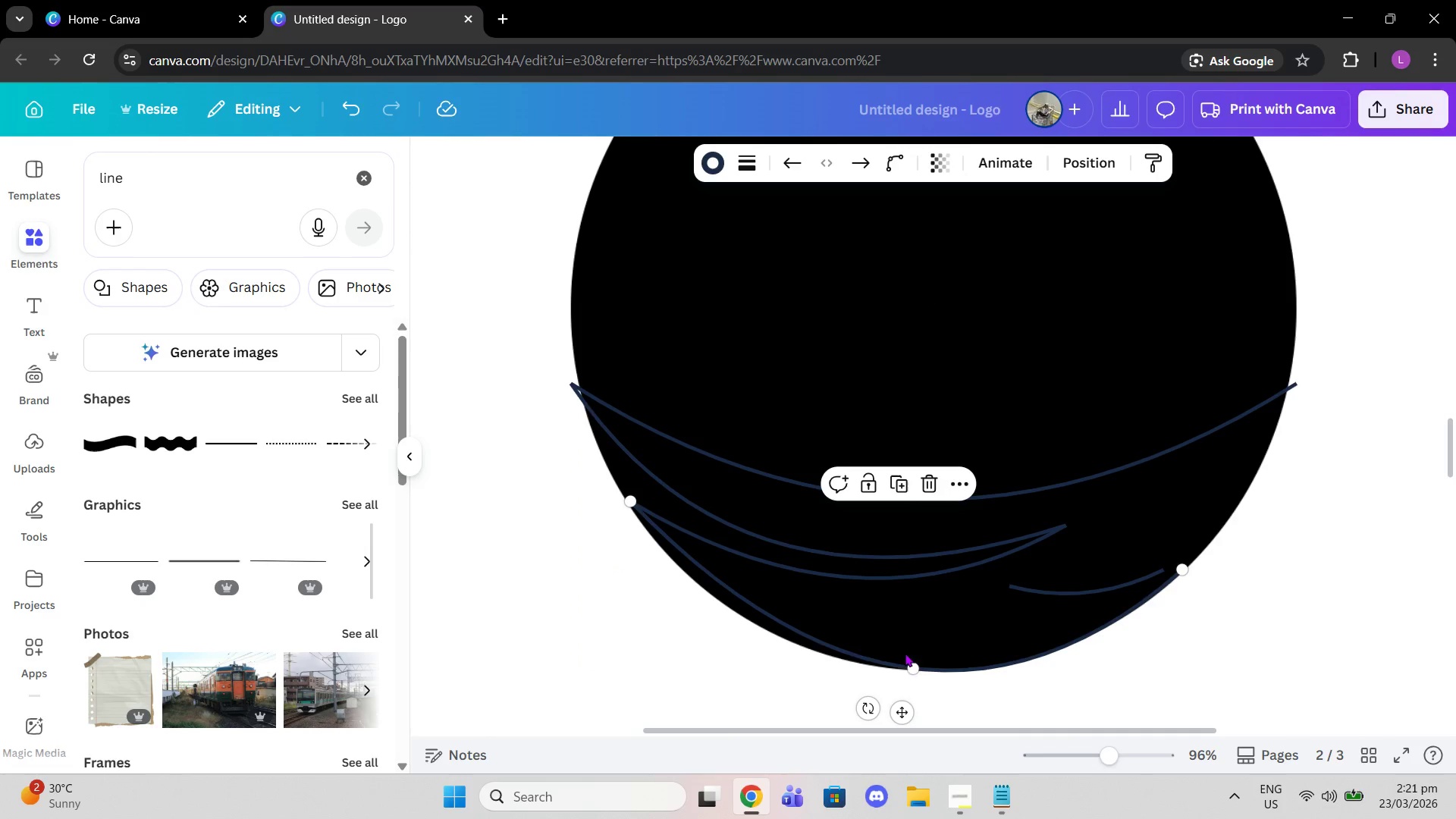 
left_click_drag(start_coordinate=[908, 663], to_coordinate=[904, 667])
 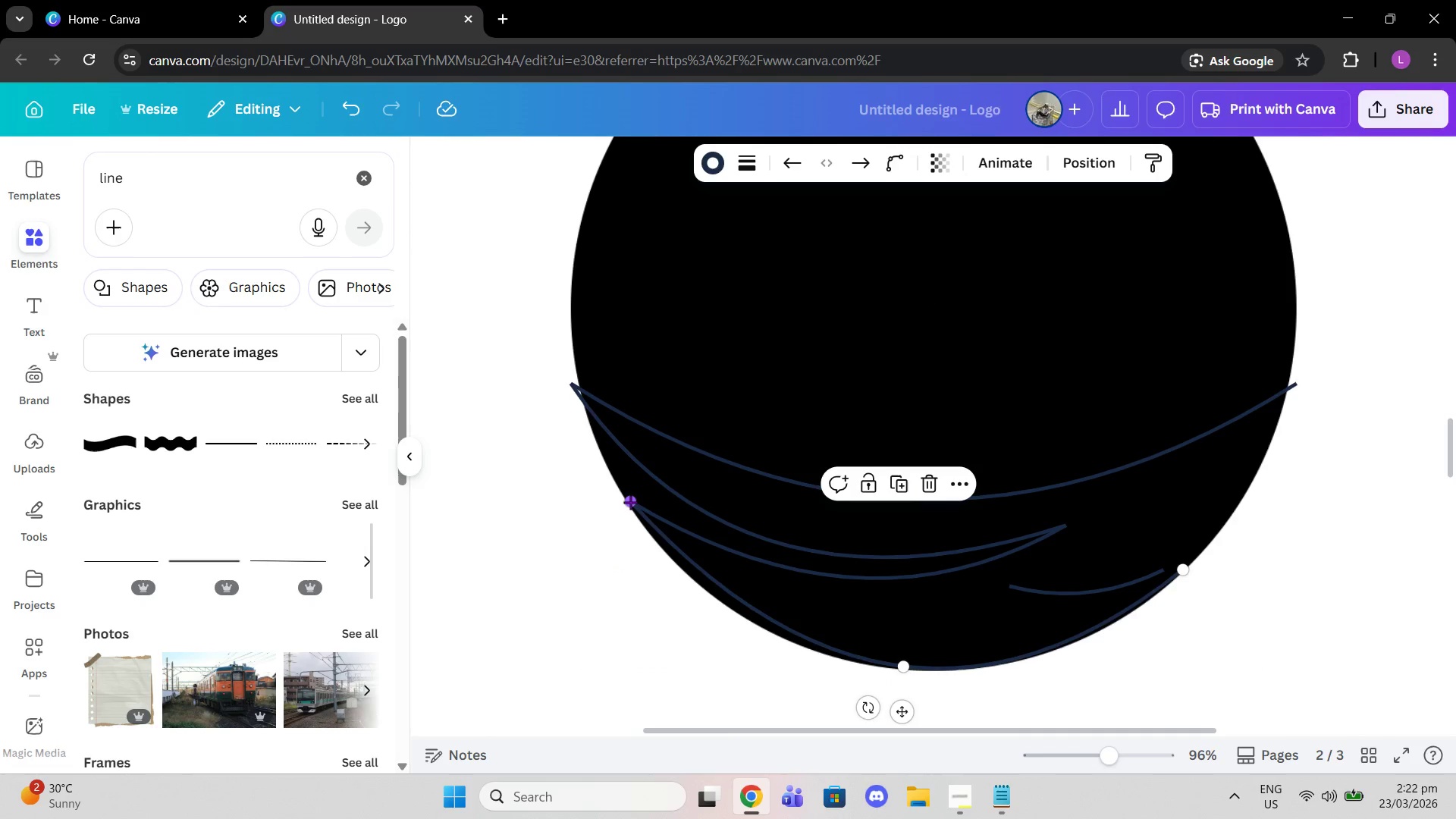 
left_click_drag(start_coordinate=[630, 502], to_coordinate=[617, 507])
 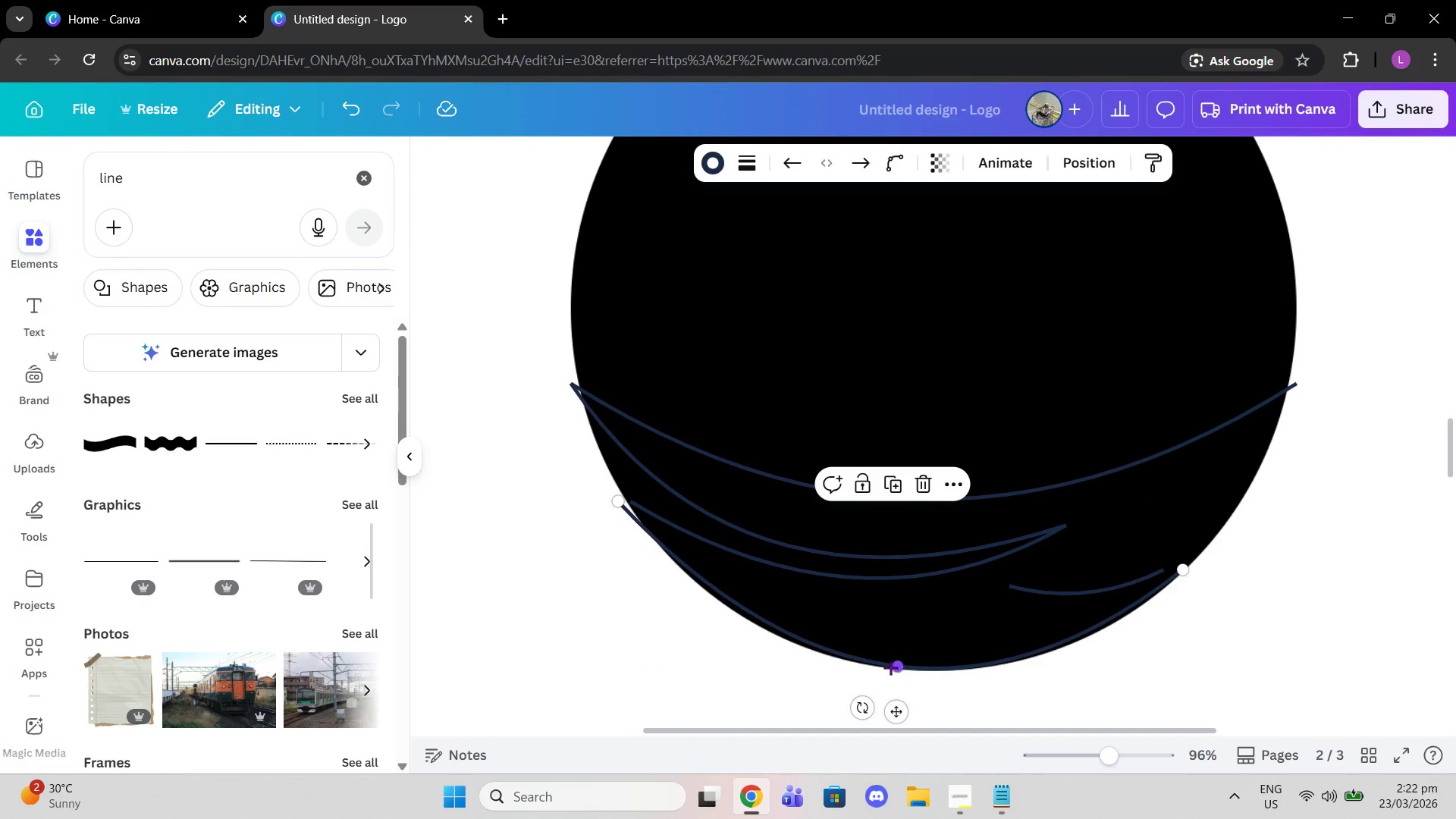 
left_click_drag(start_coordinate=[890, 667], to_coordinate=[910, 671])
 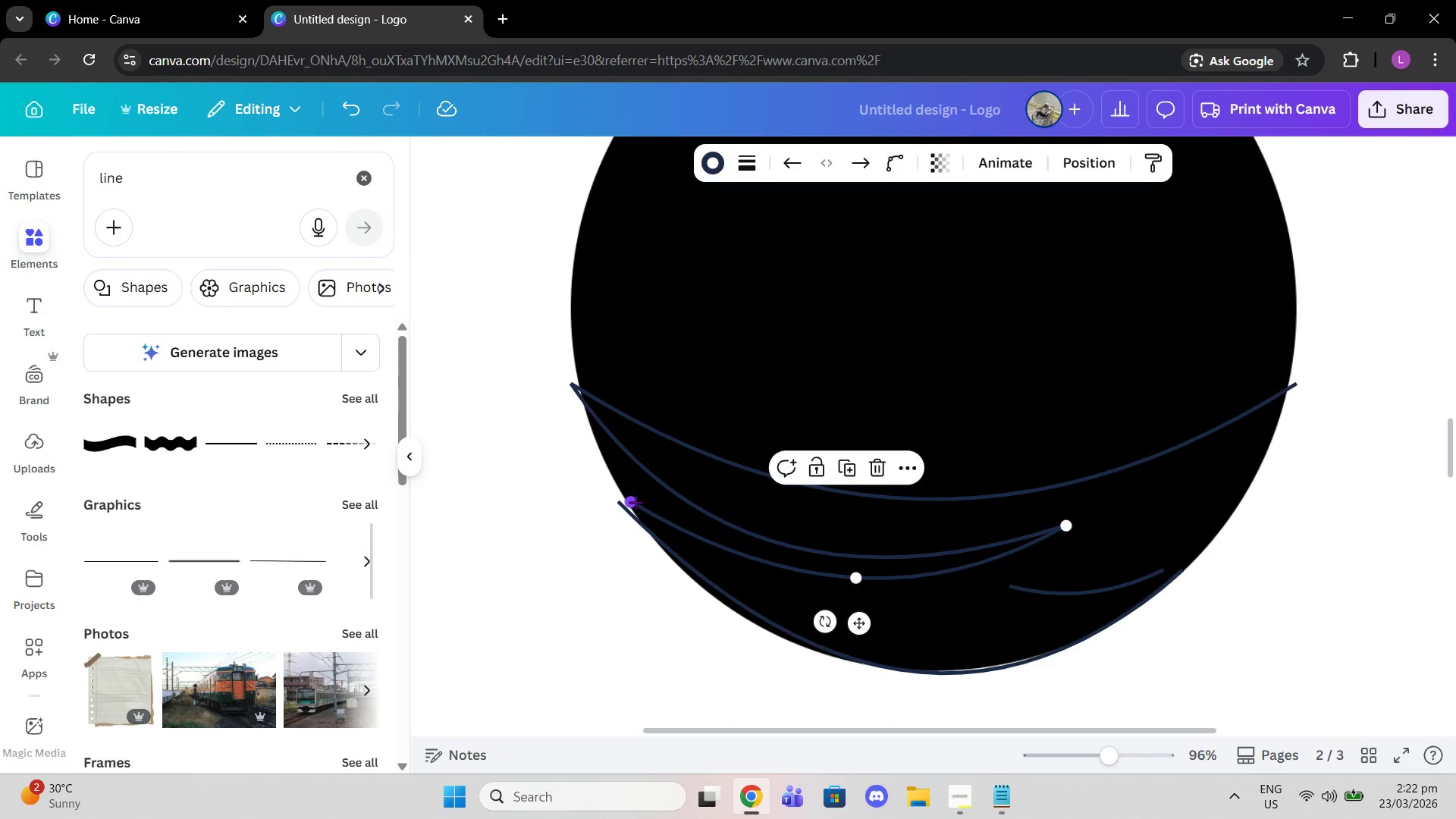 
left_click_drag(start_coordinate=[635, 496], to_coordinate=[623, 496])
 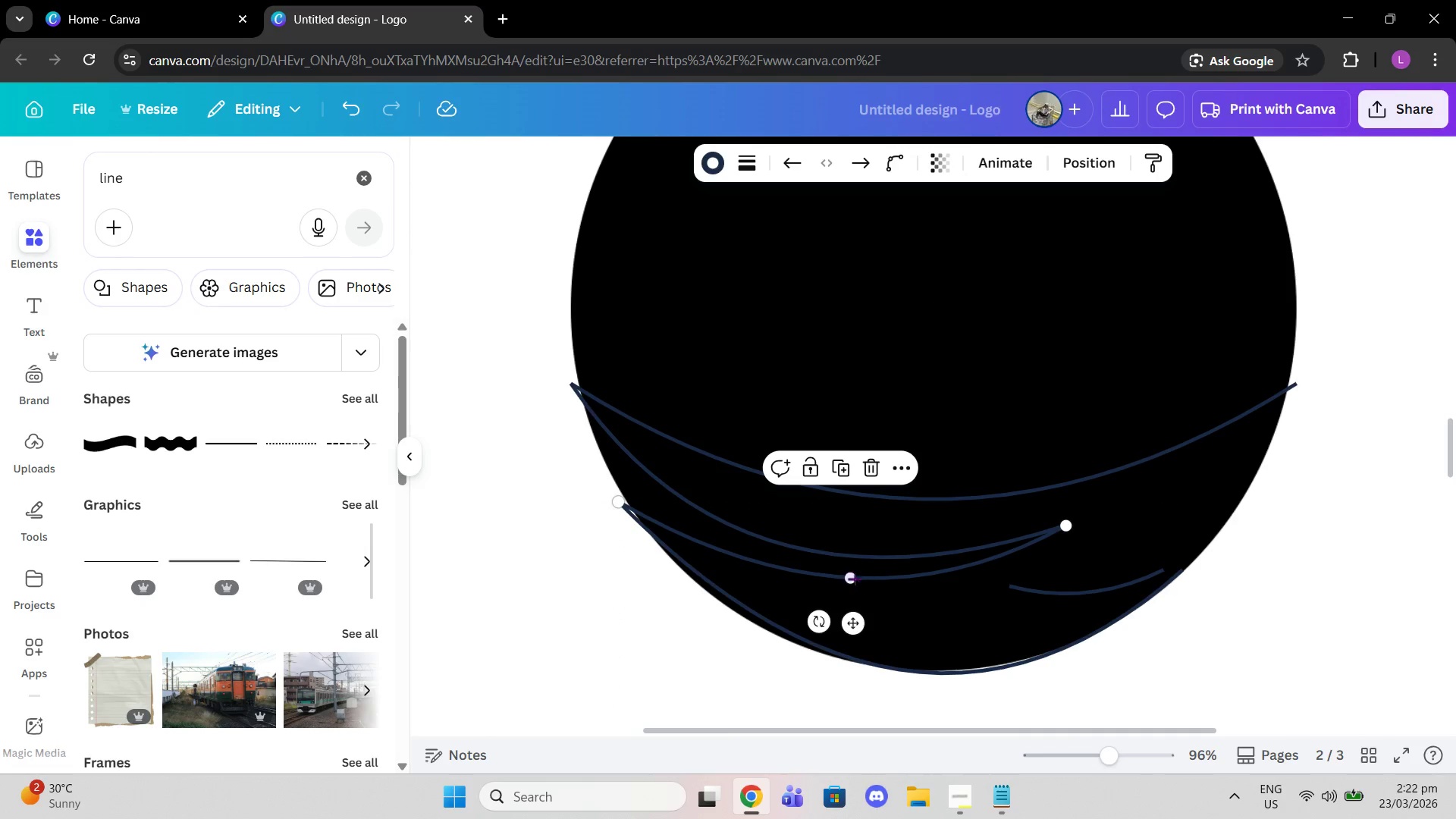 
left_click_drag(start_coordinate=[846, 575], to_coordinate=[849, 592])
 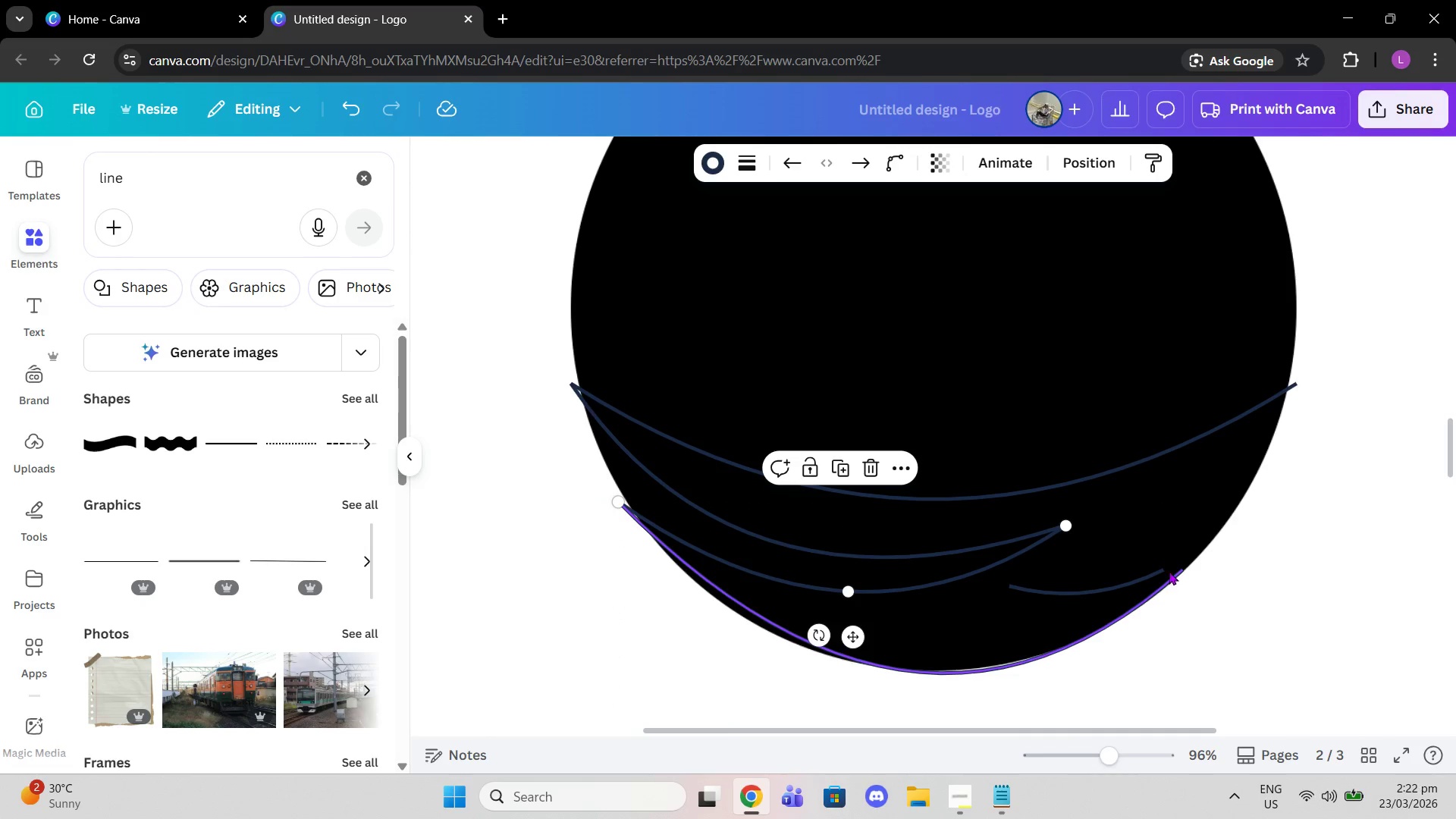 
left_click([1160, 569])
 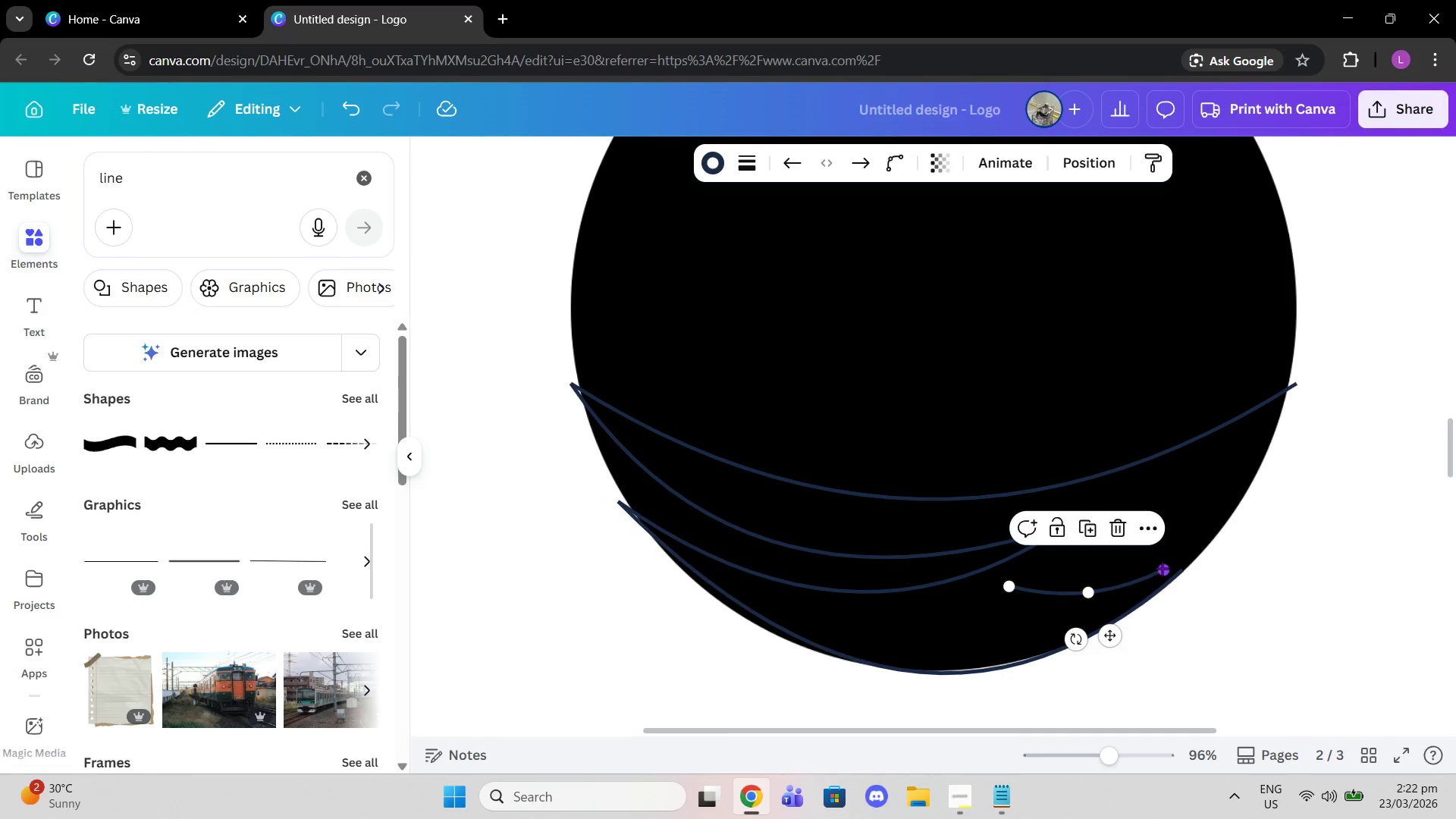 
left_click_drag(start_coordinate=[1162, 568], to_coordinate=[1180, 566])
 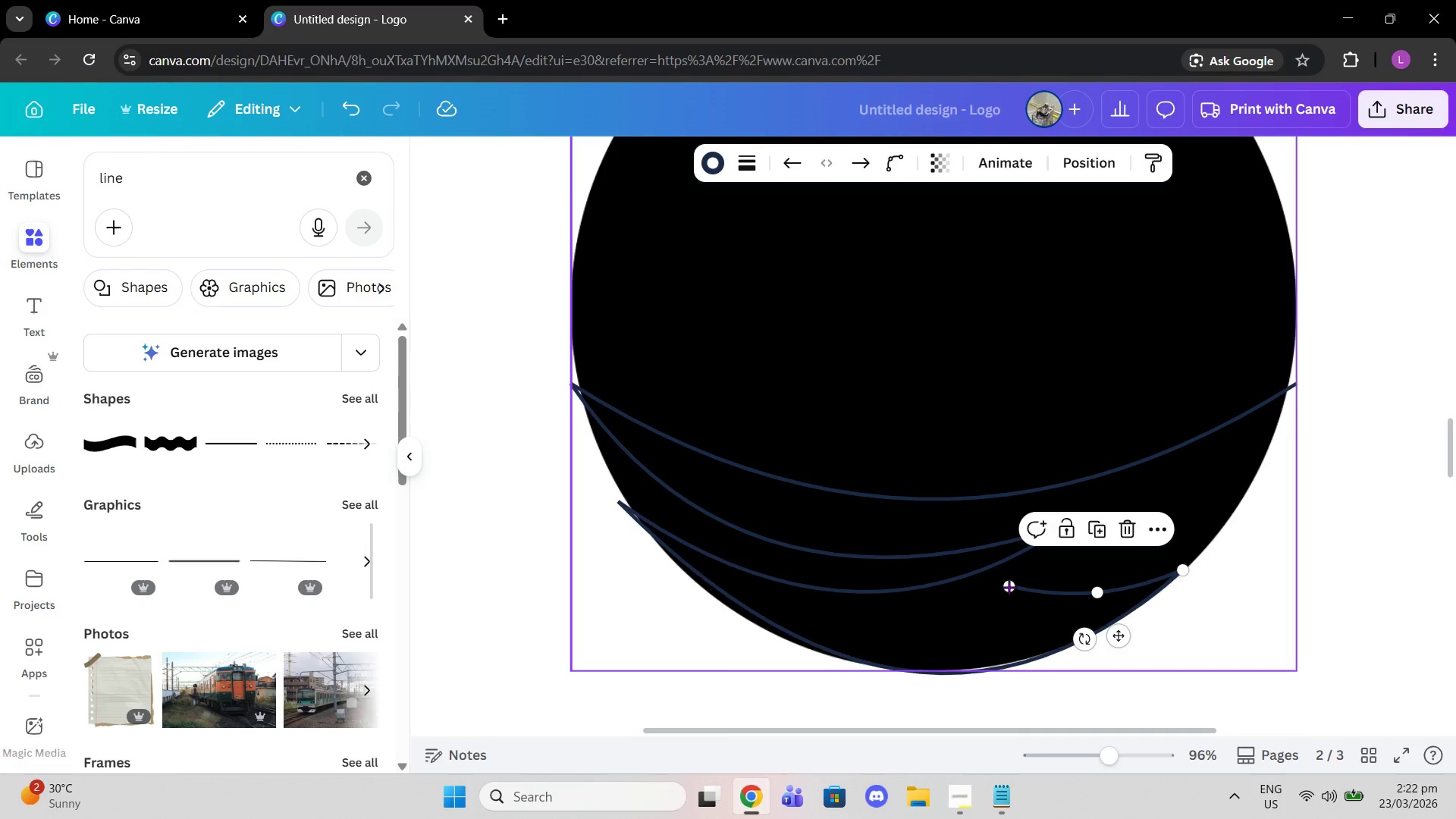 
left_click_drag(start_coordinate=[1009, 588], to_coordinate=[1016, 618])
 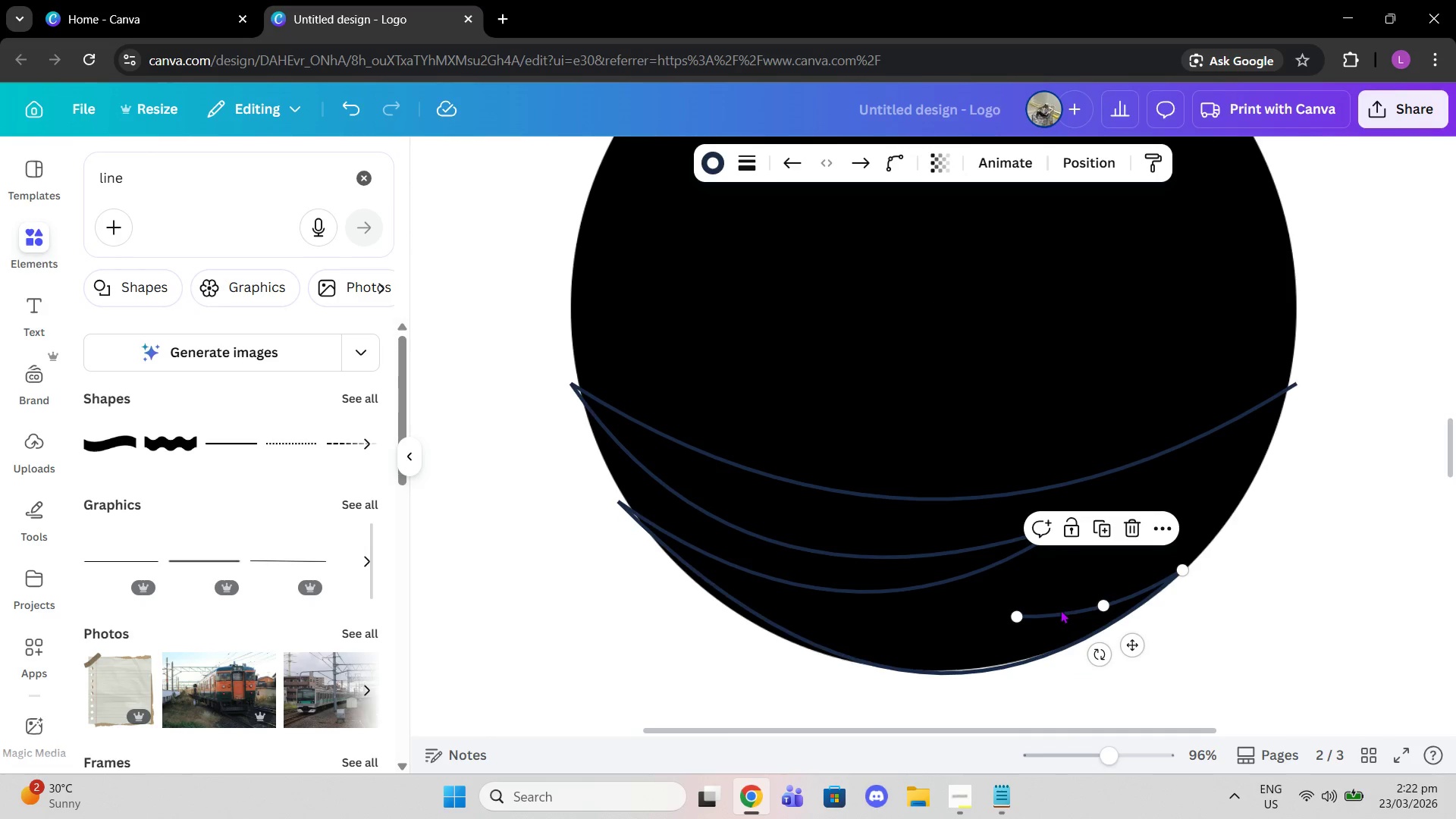 
left_click_drag(start_coordinate=[1019, 612], to_coordinate=[1020, 606])
 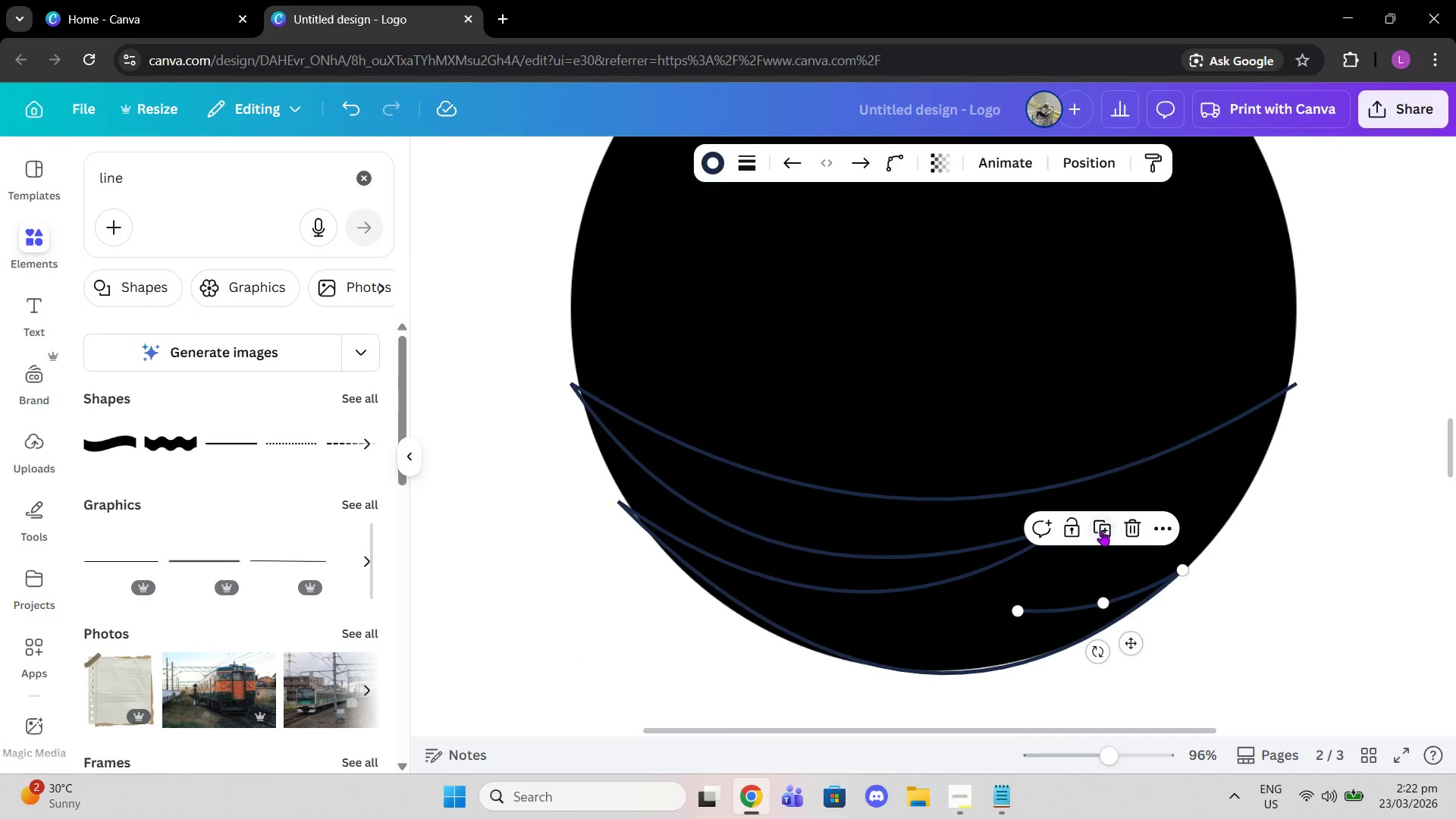 
left_click([1103, 529])
 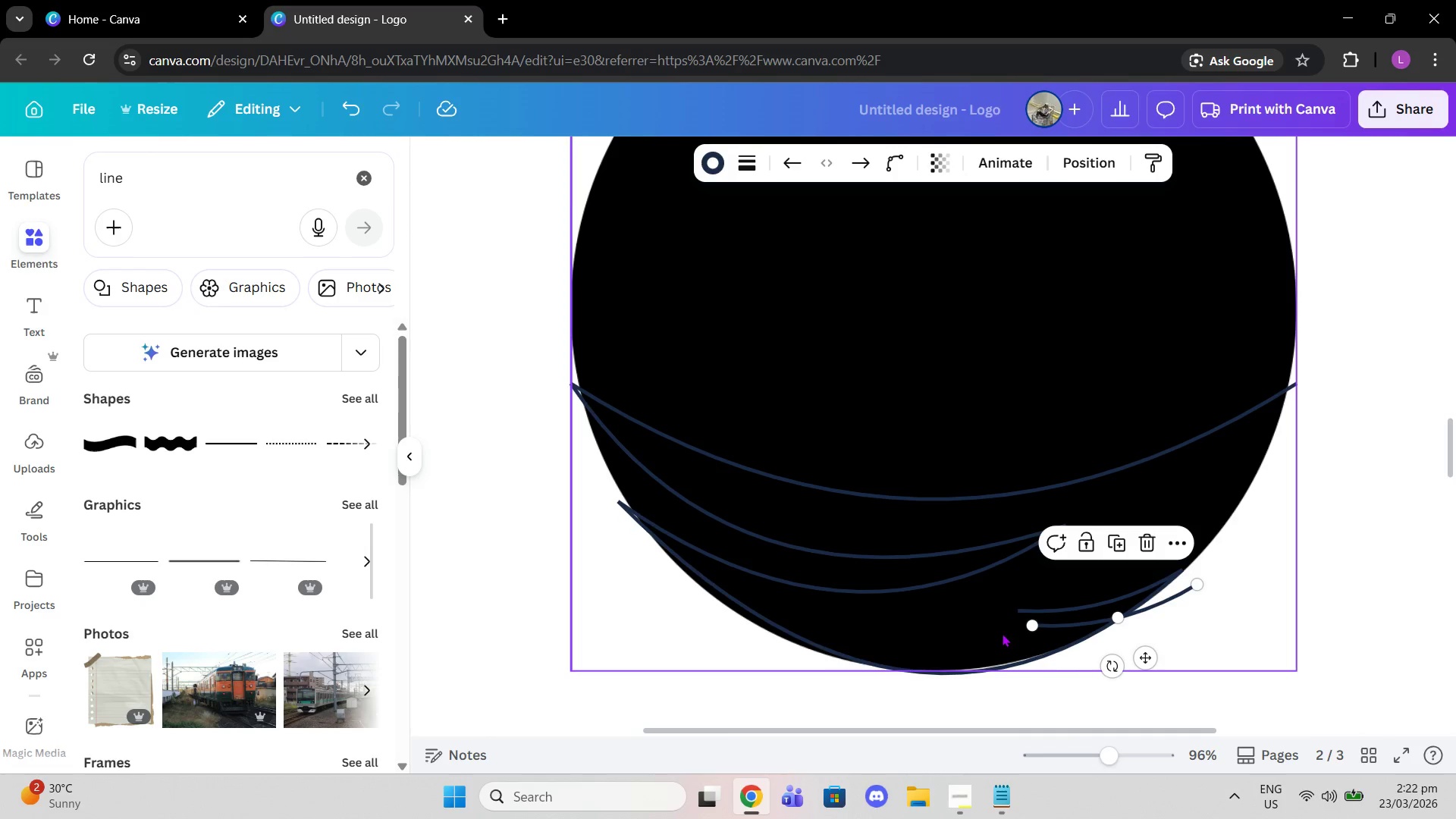 
left_click_drag(start_coordinate=[1032, 627], to_coordinate=[1022, 613])
 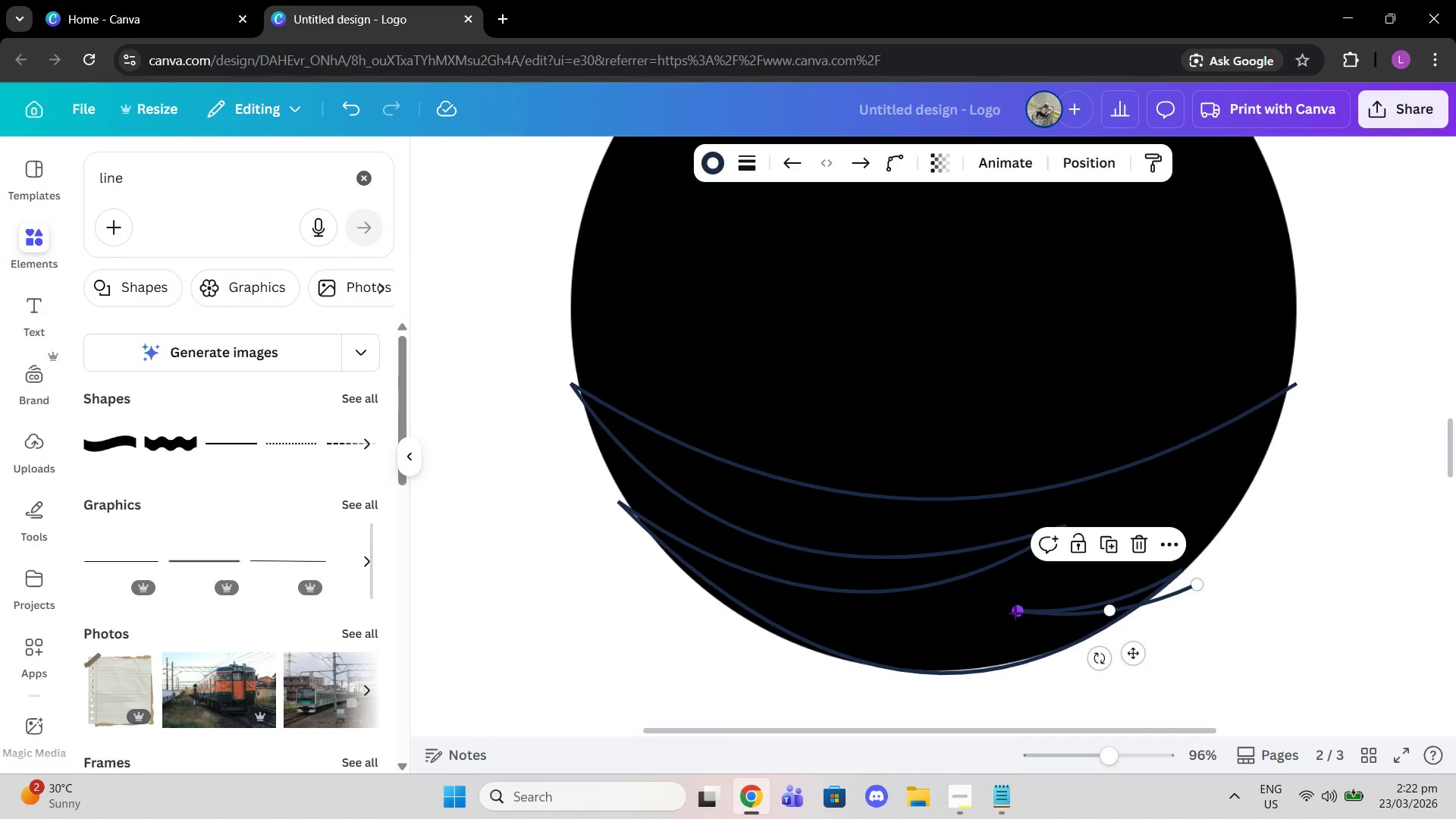 
left_click_drag(start_coordinate=[1015, 613], to_coordinate=[1021, 626])
 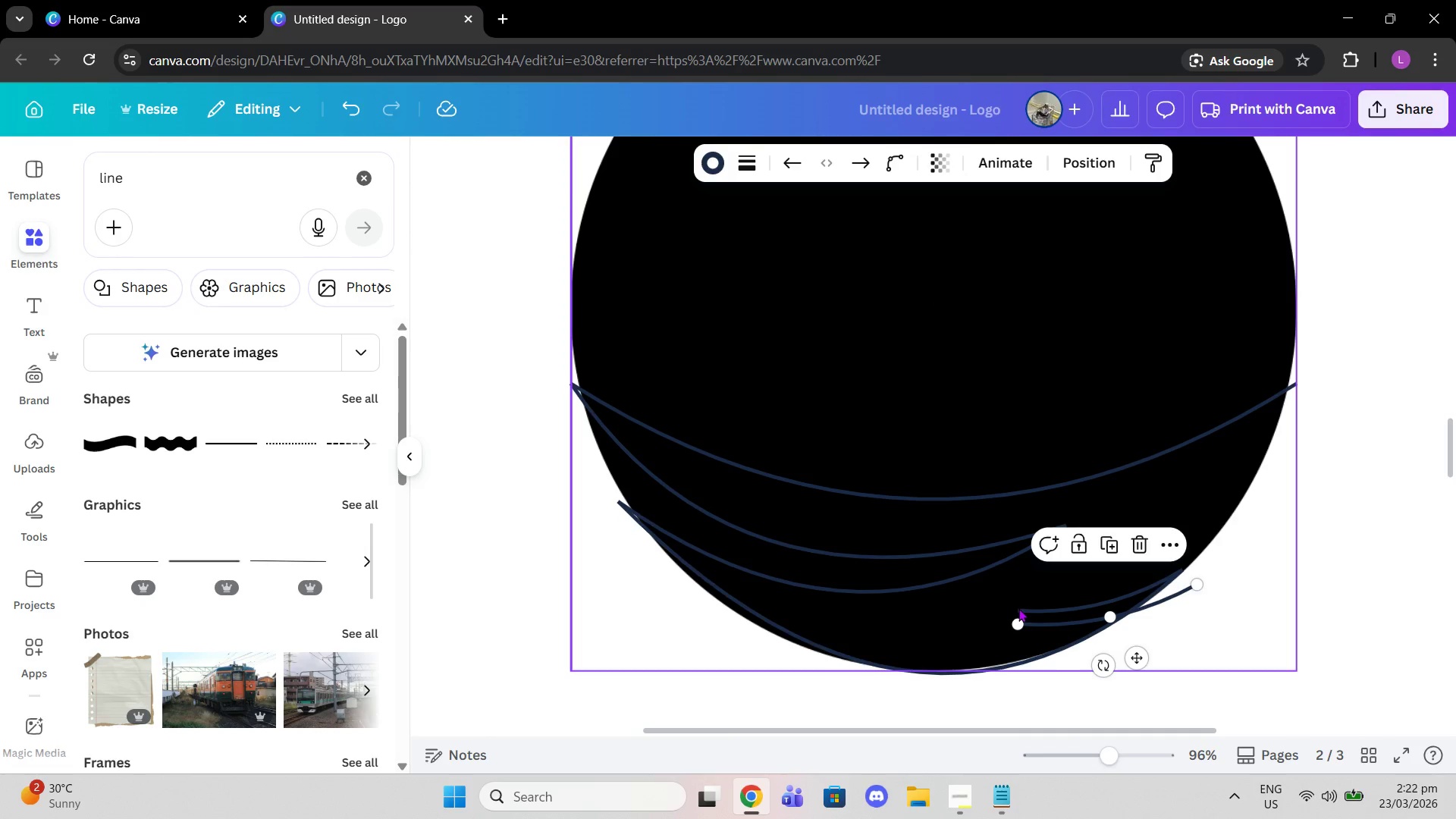 
left_click([1020, 608])
 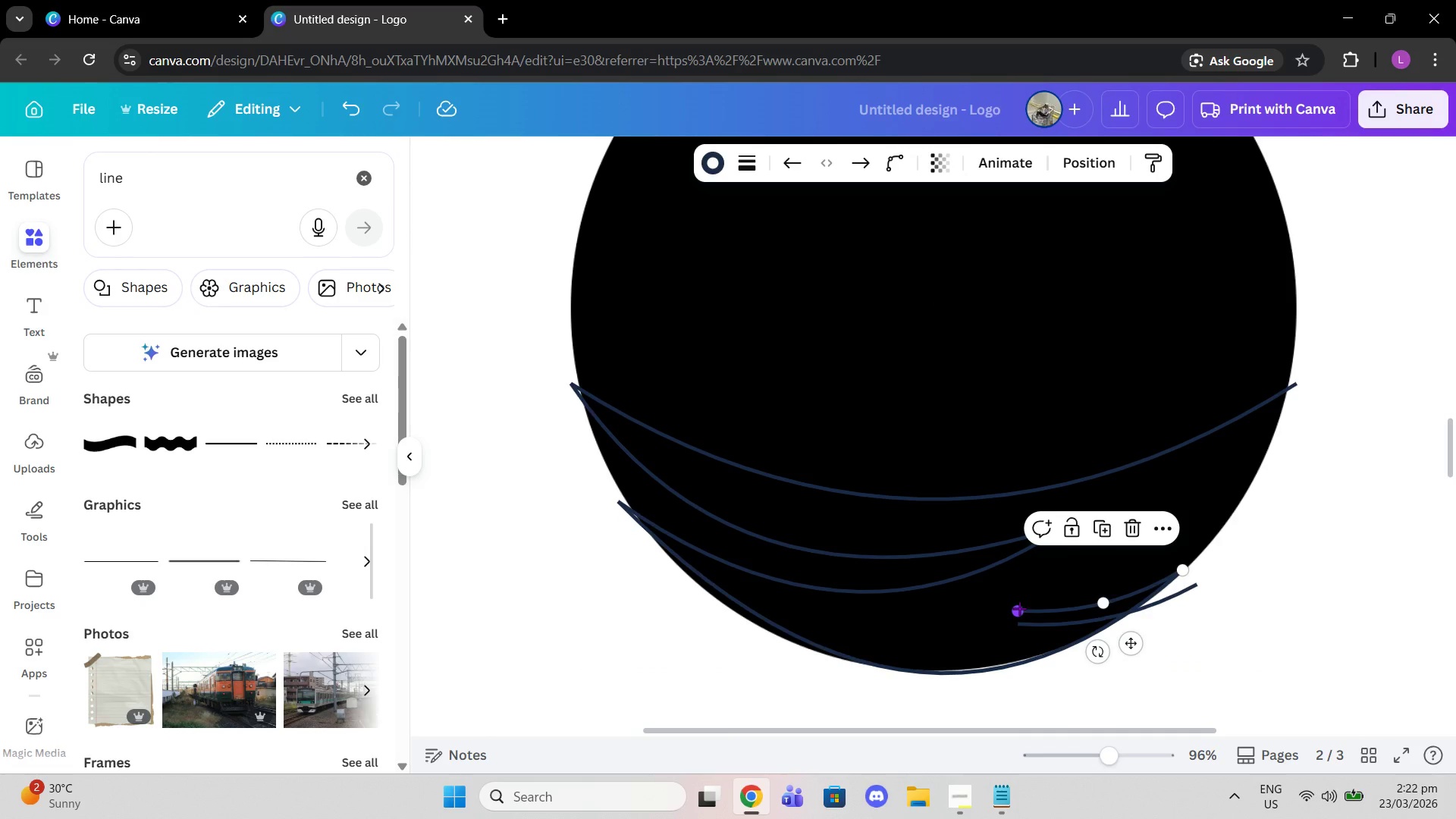 
left_click_drag(start_coordinate=[1019, 608], to_coordinate=[1029, 616])
 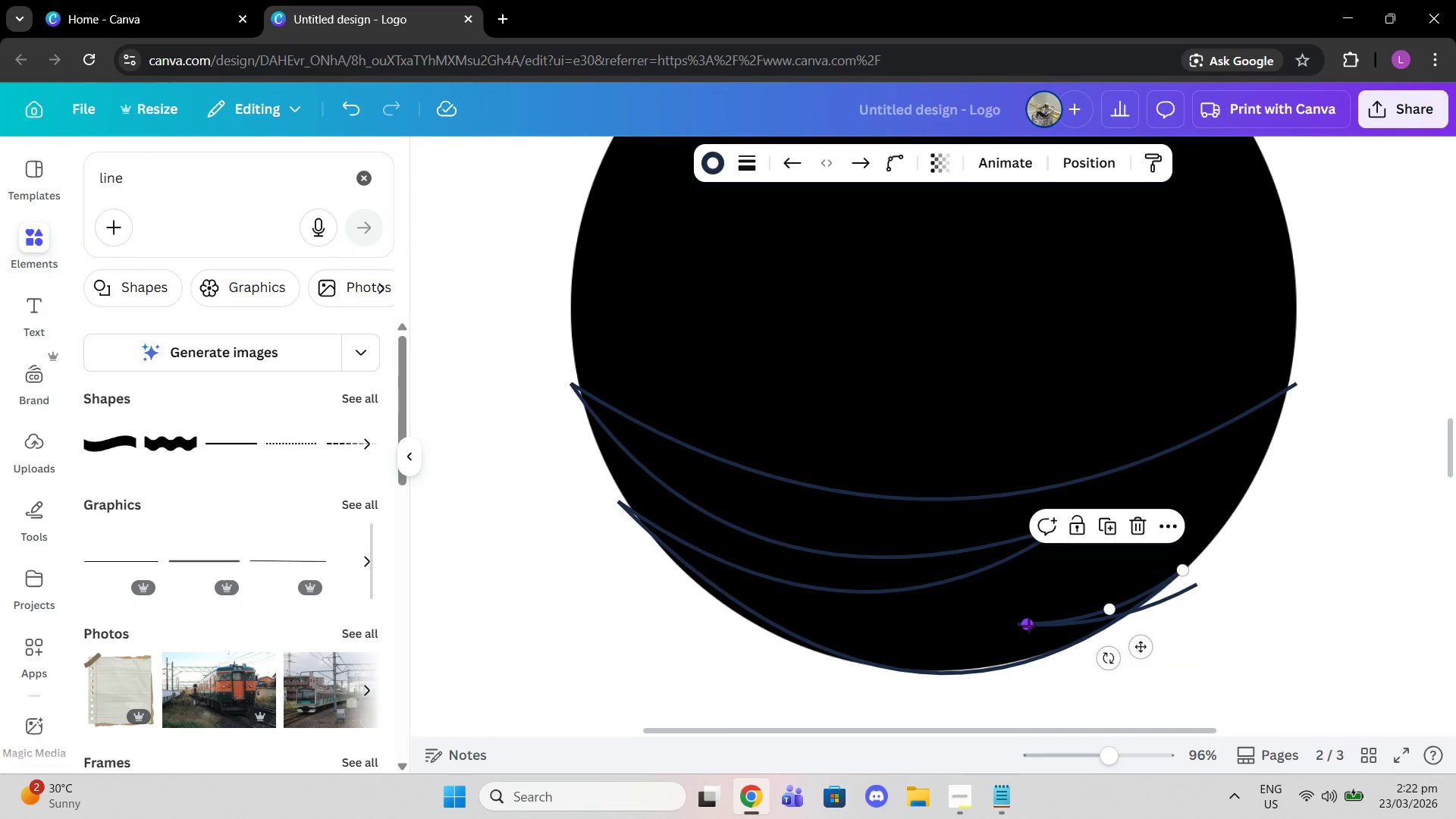 
left_click_drag(start_coordinate=[1028, 626], to_coordinate=[1021, 620])
 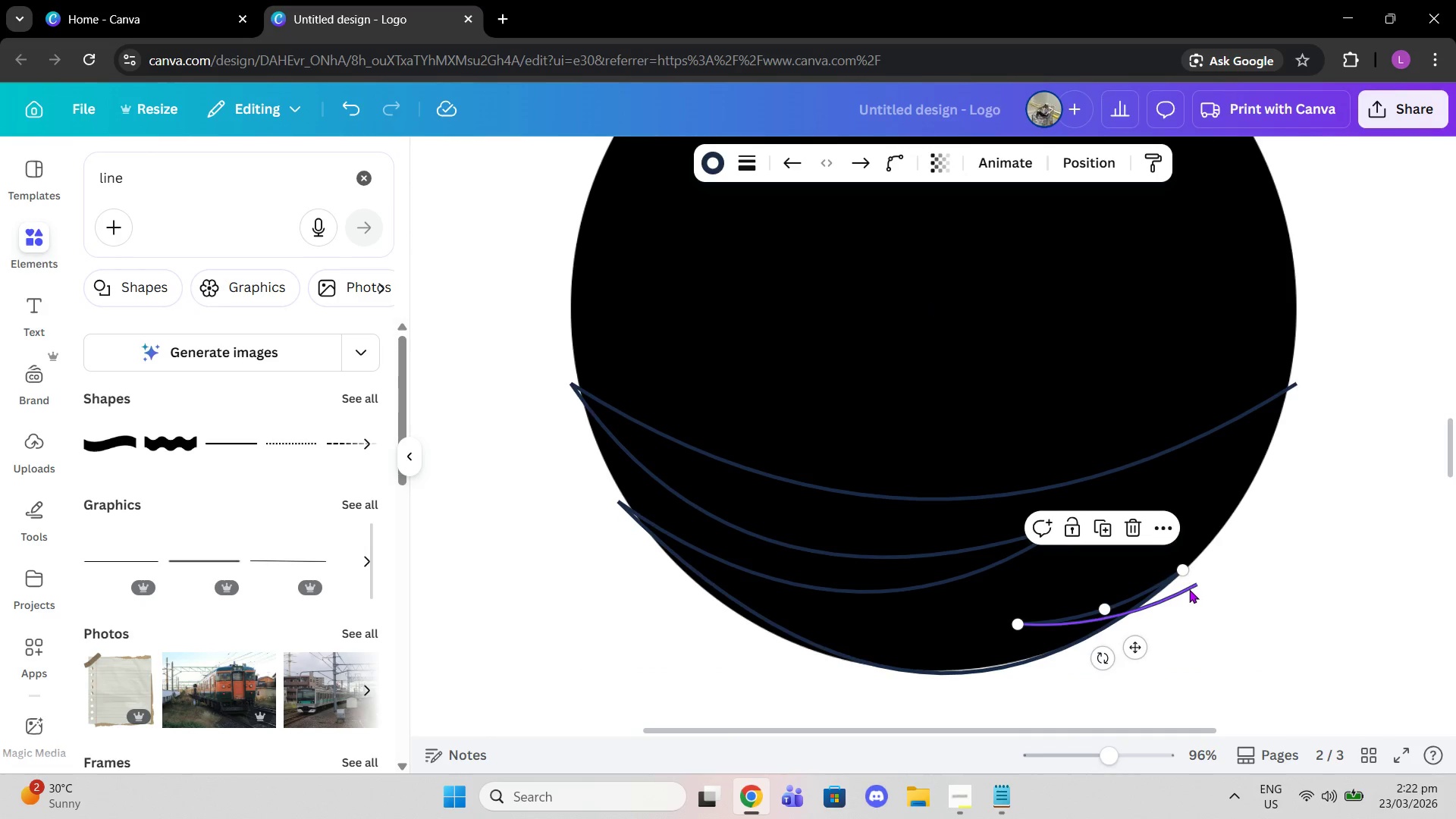 
left_click([1189, 589])
 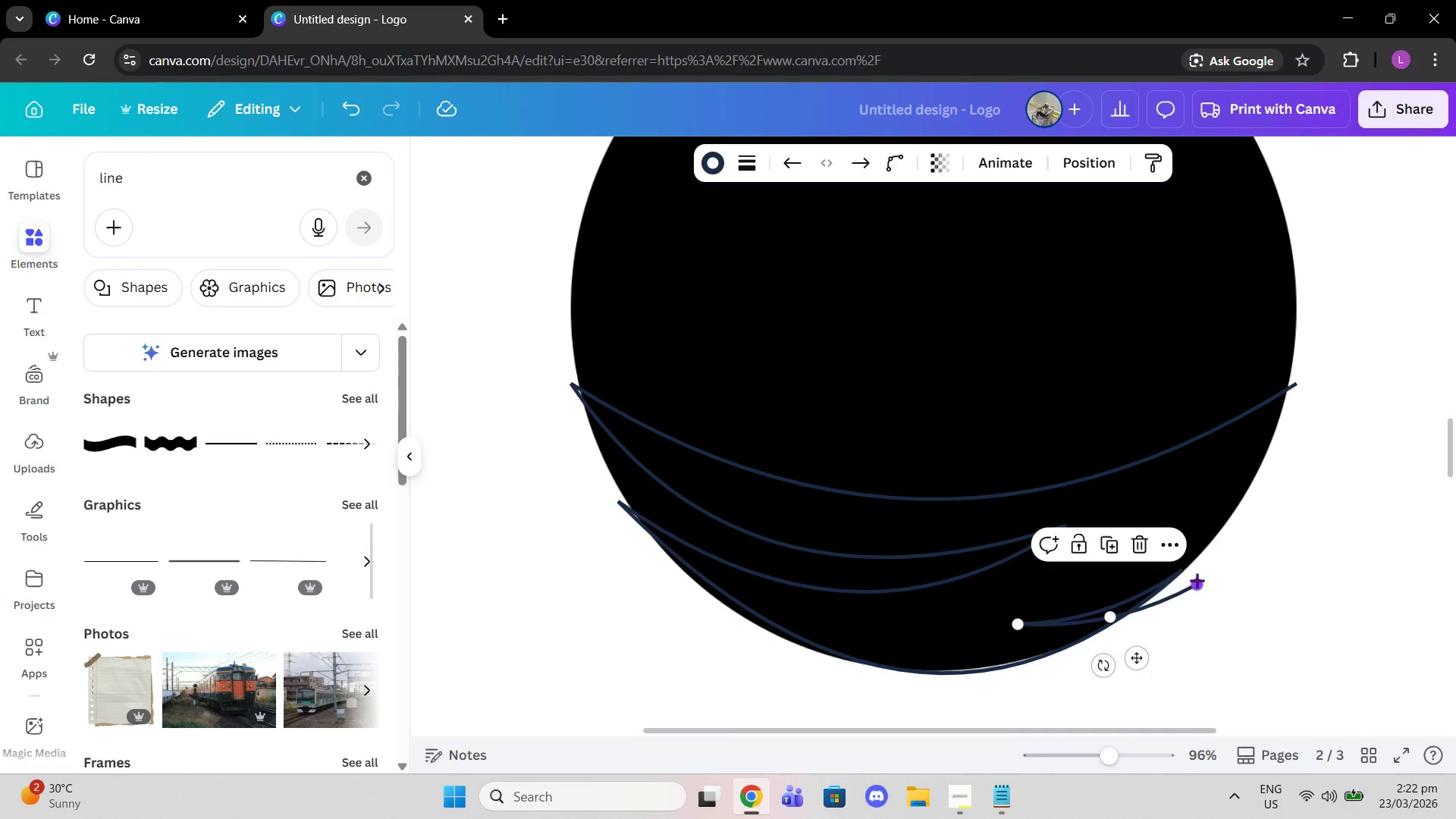 
left_click_drag(start_coordinate=[1197, 582], to_coordinate=[1298, 393])
 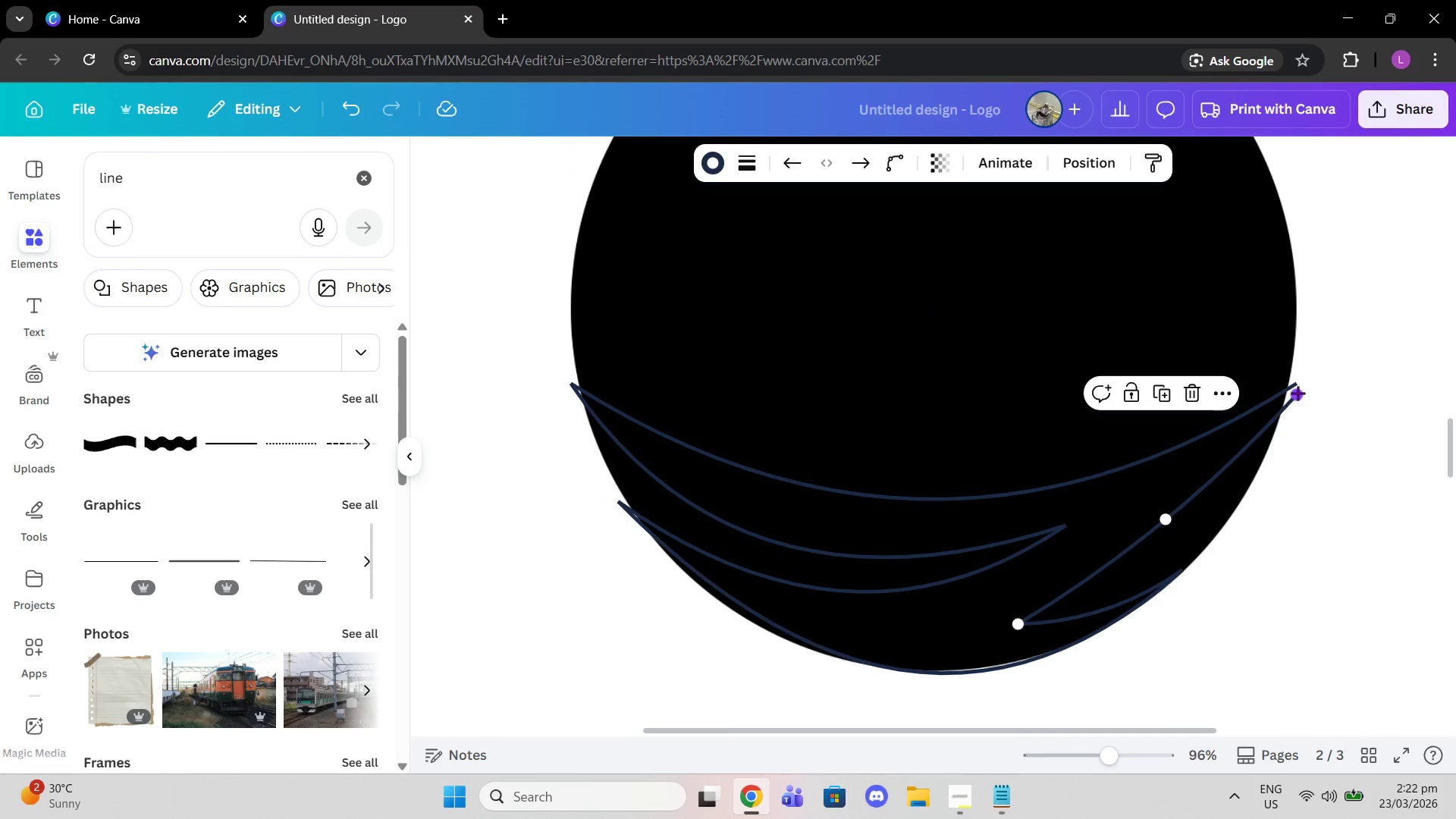 
left_click_drag(start_coordinate=[1298, 393], to_coordinate=[1296, 381])
 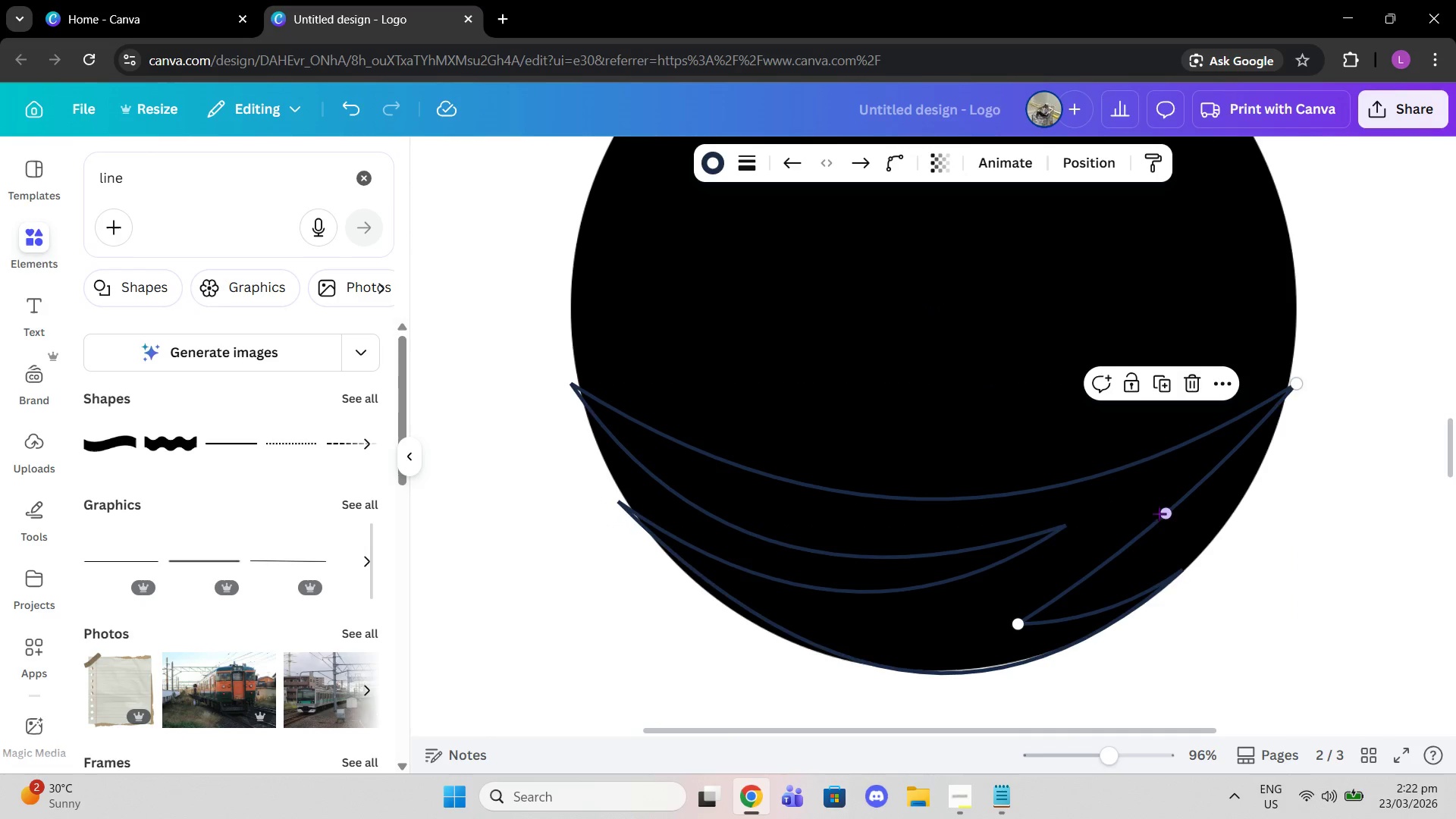 
left_click_drag(start_coordinate=[1161, 509], to_coordinate=[1188, 546])
 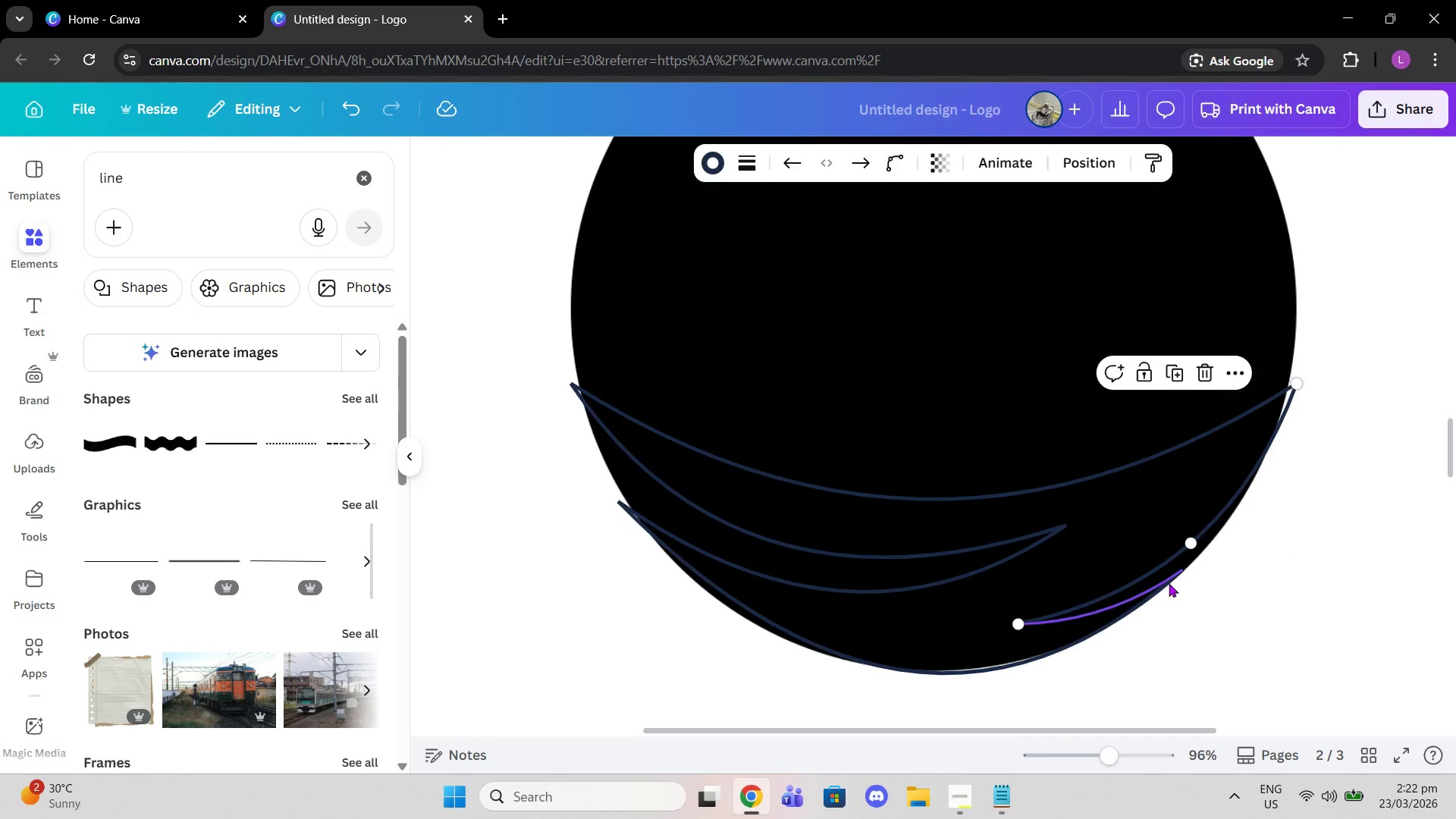 
wait(9.42)
 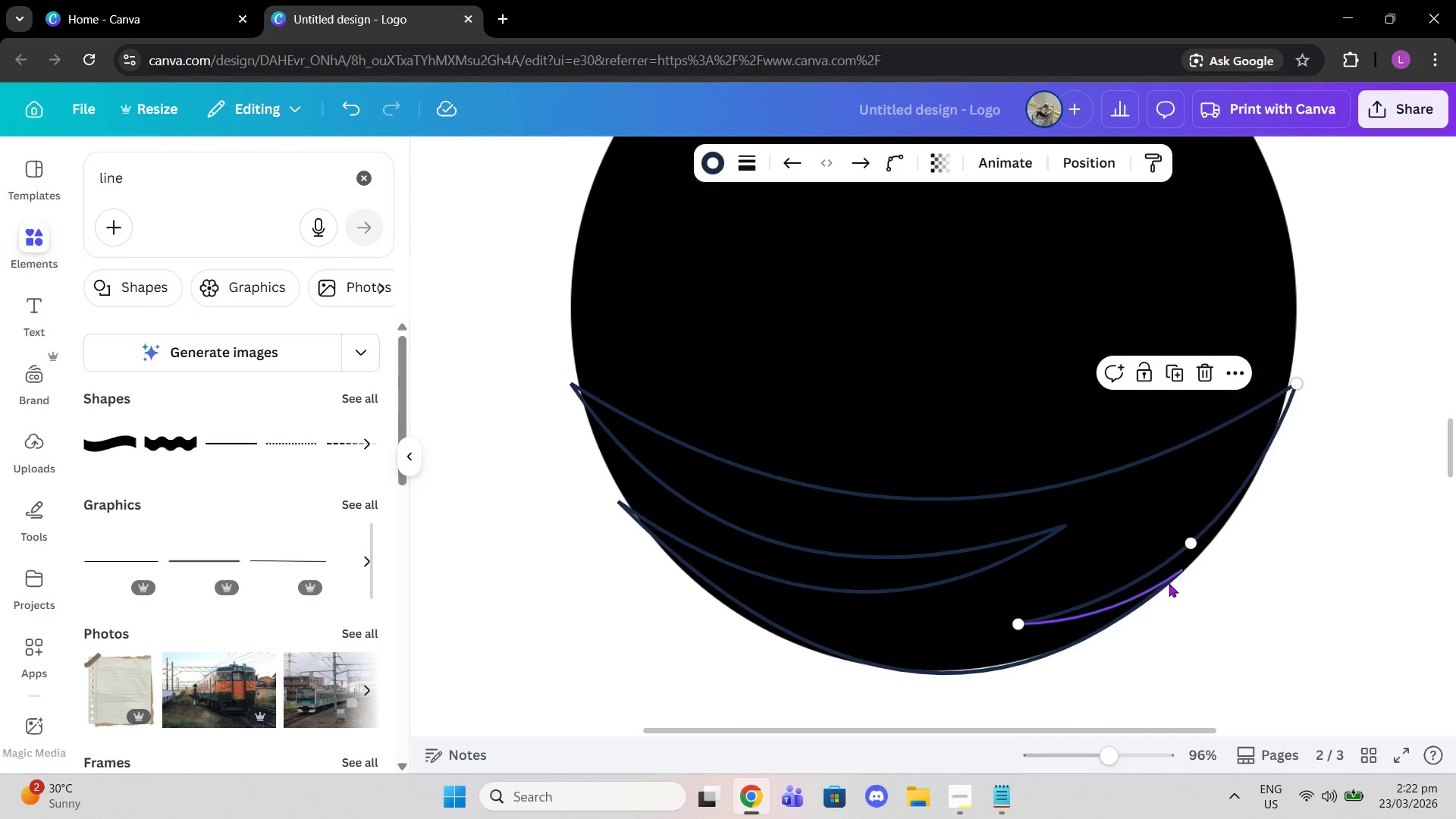 
left_click_drag(start_coordinate=[1187, 541], to_coordinate=[1183, 547])
 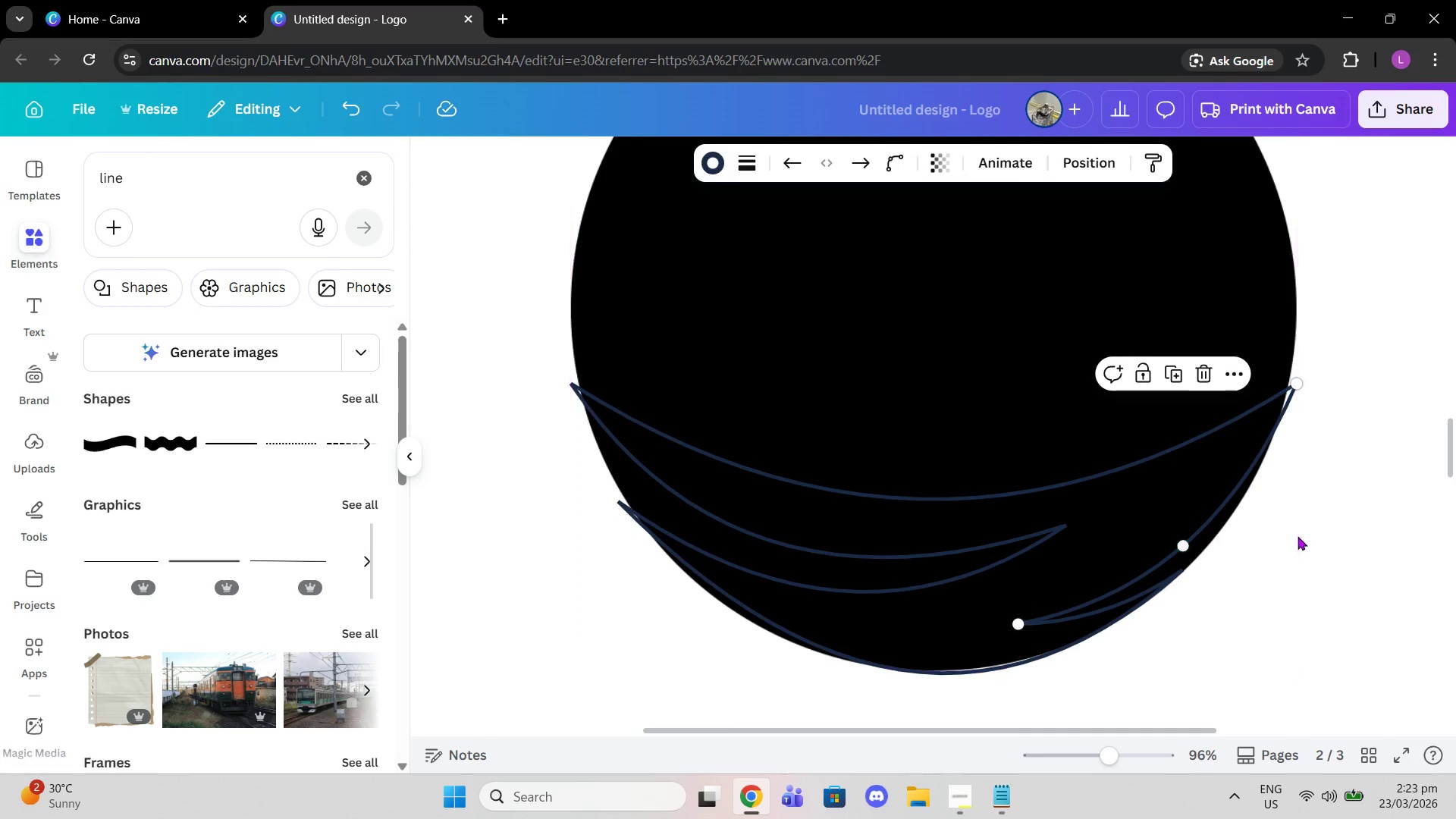 
left_click([1298, 536])
 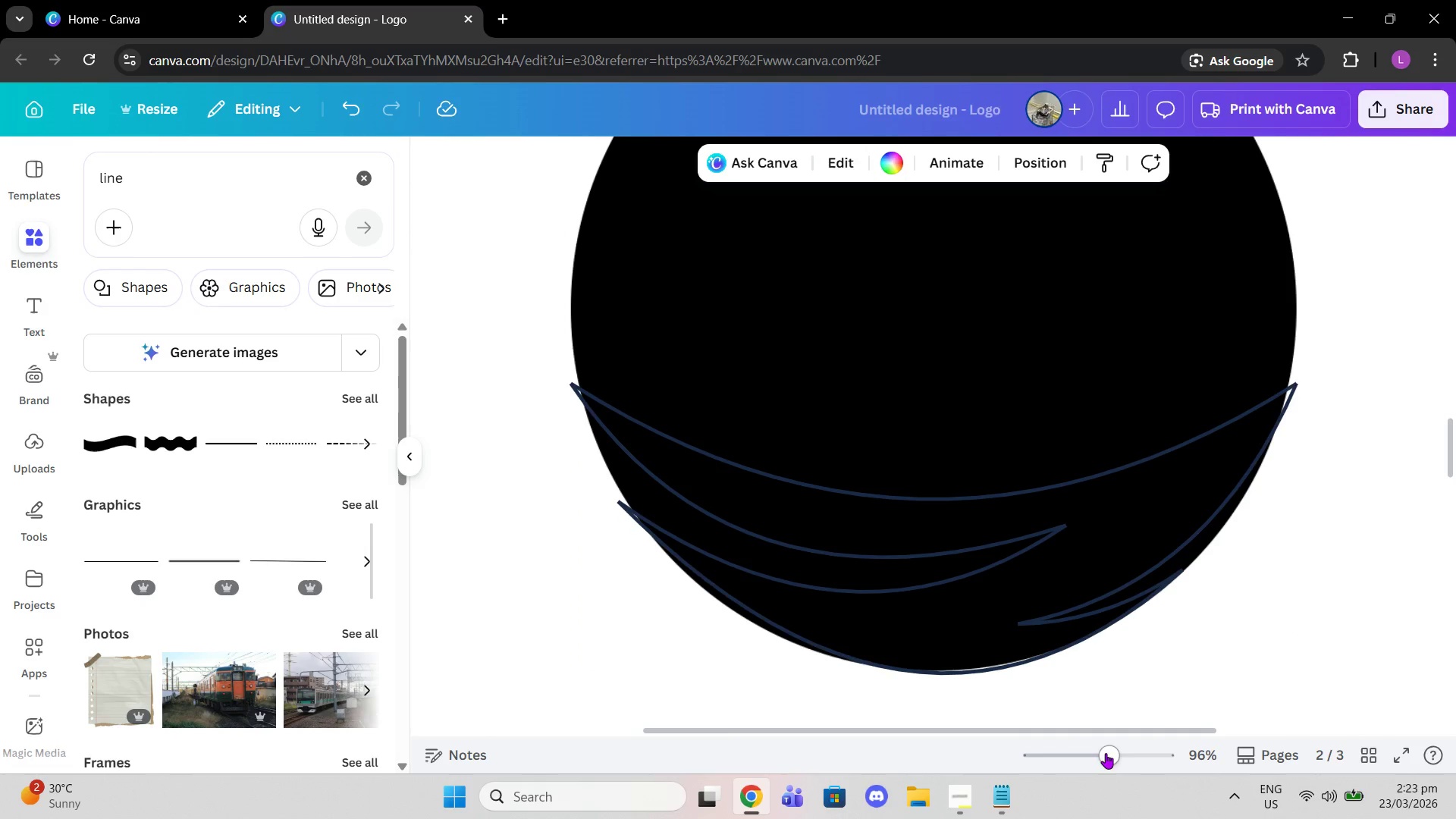 
left_click_drag(start_coordinate=[1108, 753], to_coordinate=[1094, 738])
 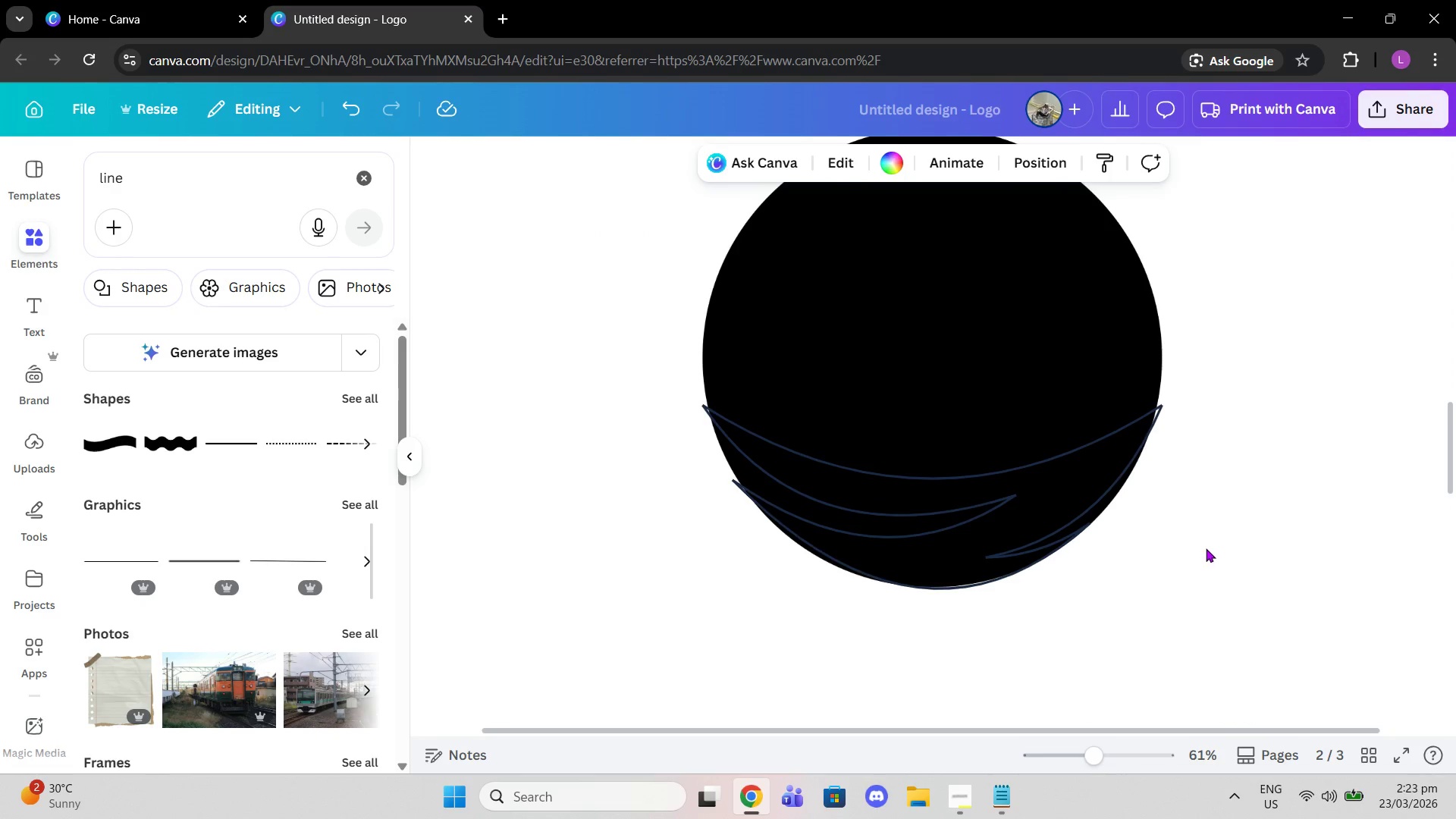 
scroll: coordinate [1206, 548], scroll_direction: up, amount: 1.0
 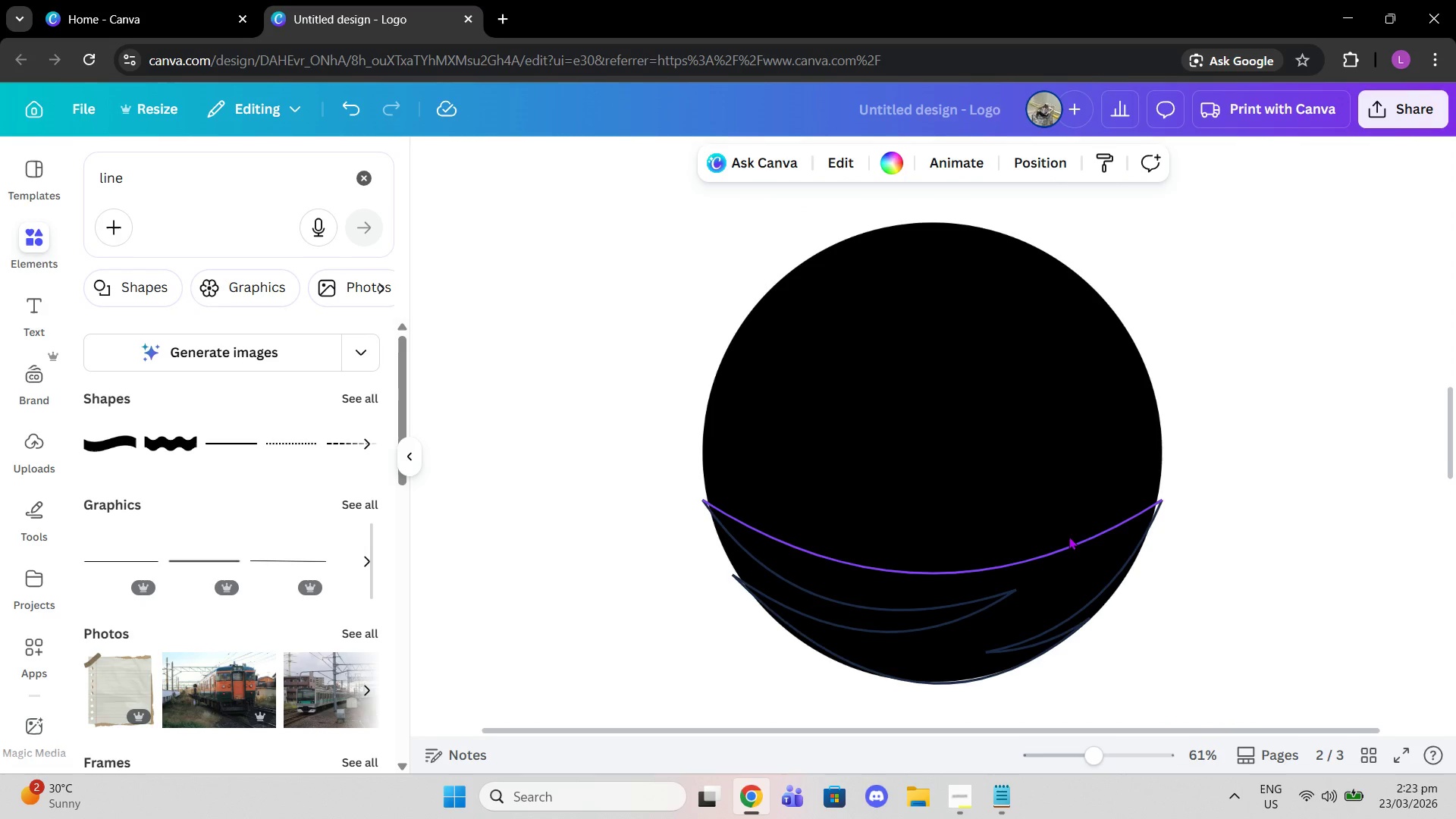 
scroll: coordinate [1068, 536], scroll_direction: down, amount: 1.0
 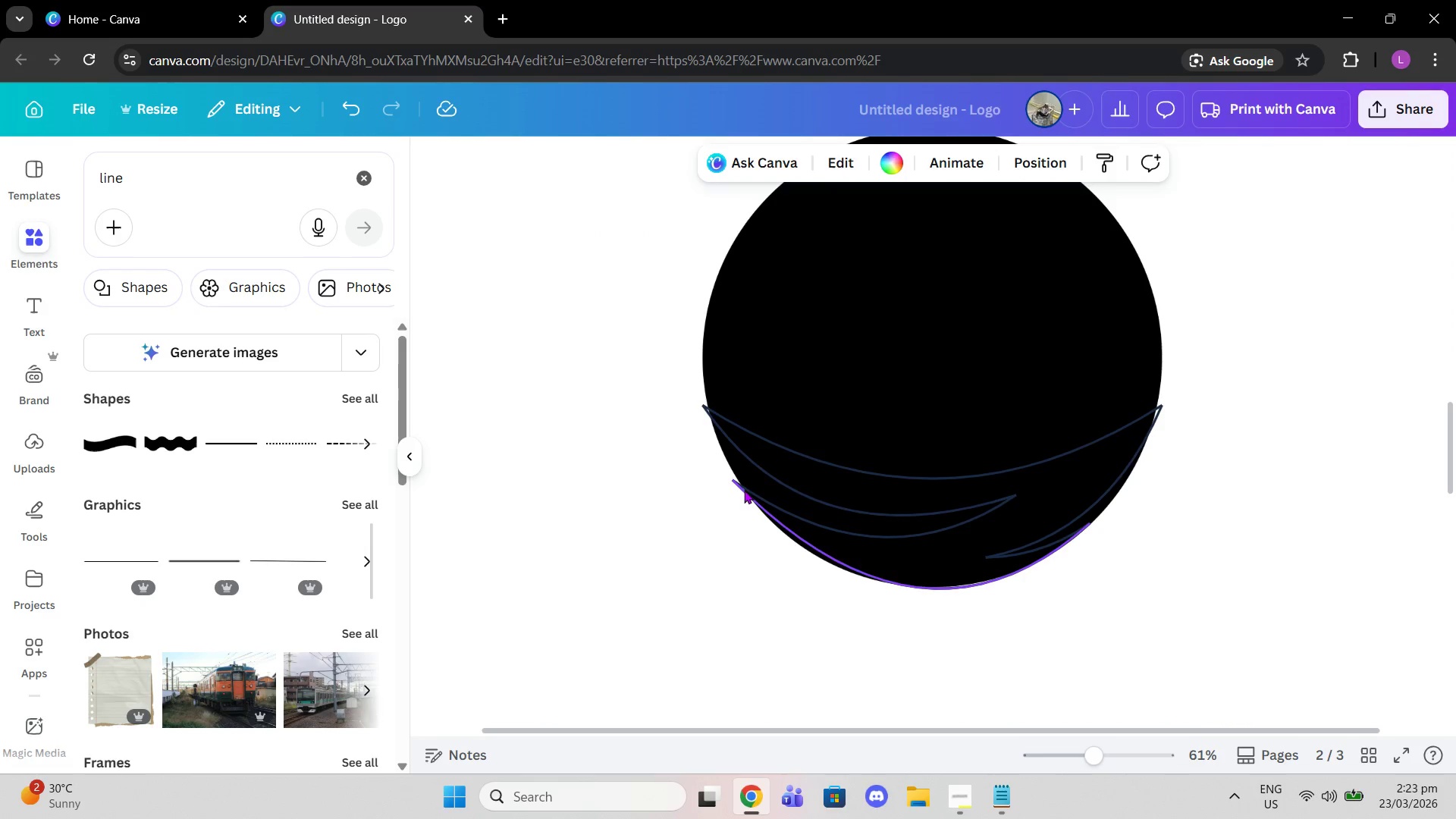 
left_click([743, 490])
 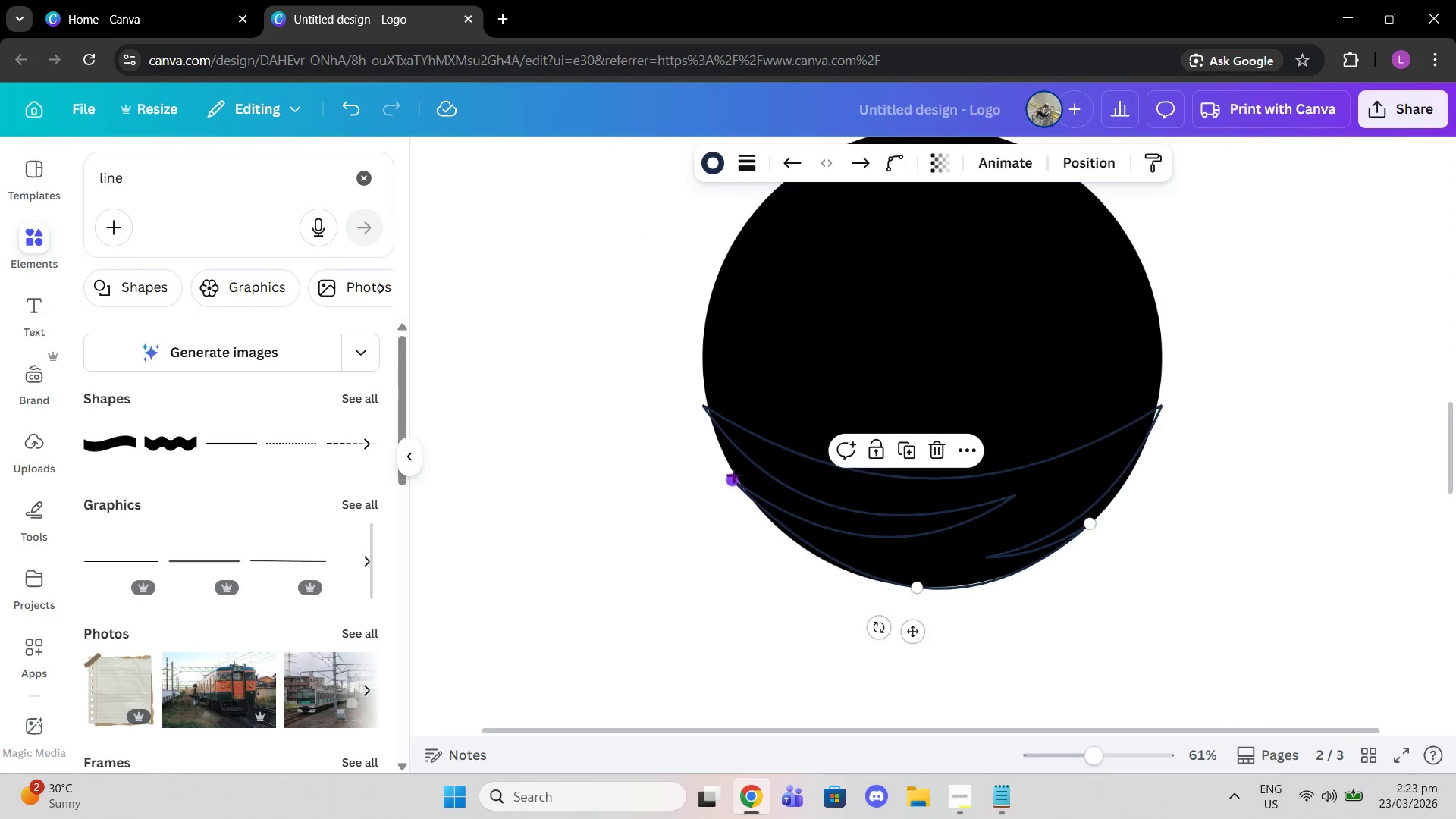 
left_click_drag(start_coordinate=[733, 475], to_coordinate=[733, 504])
 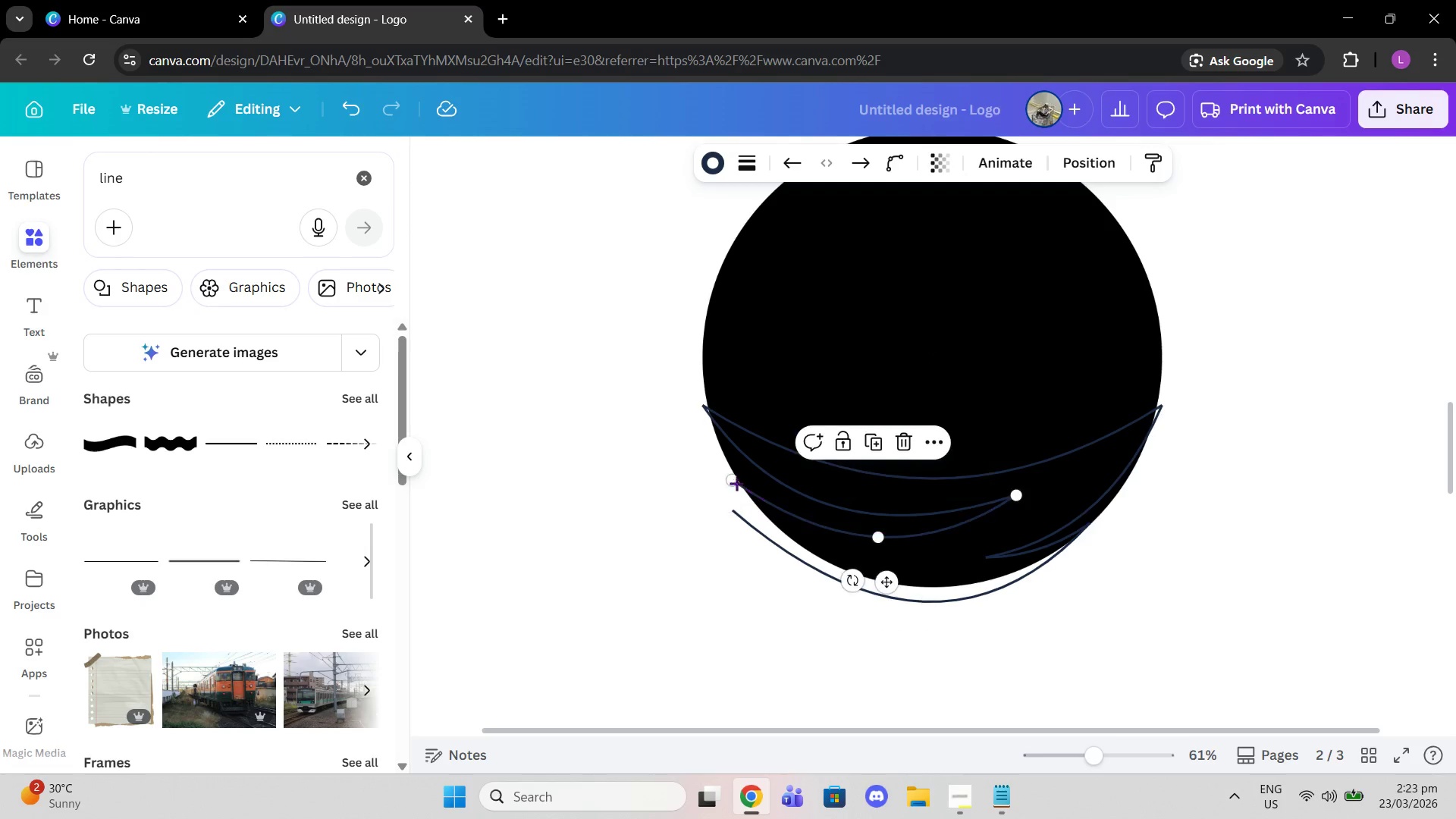 
left_click([736, 483])
 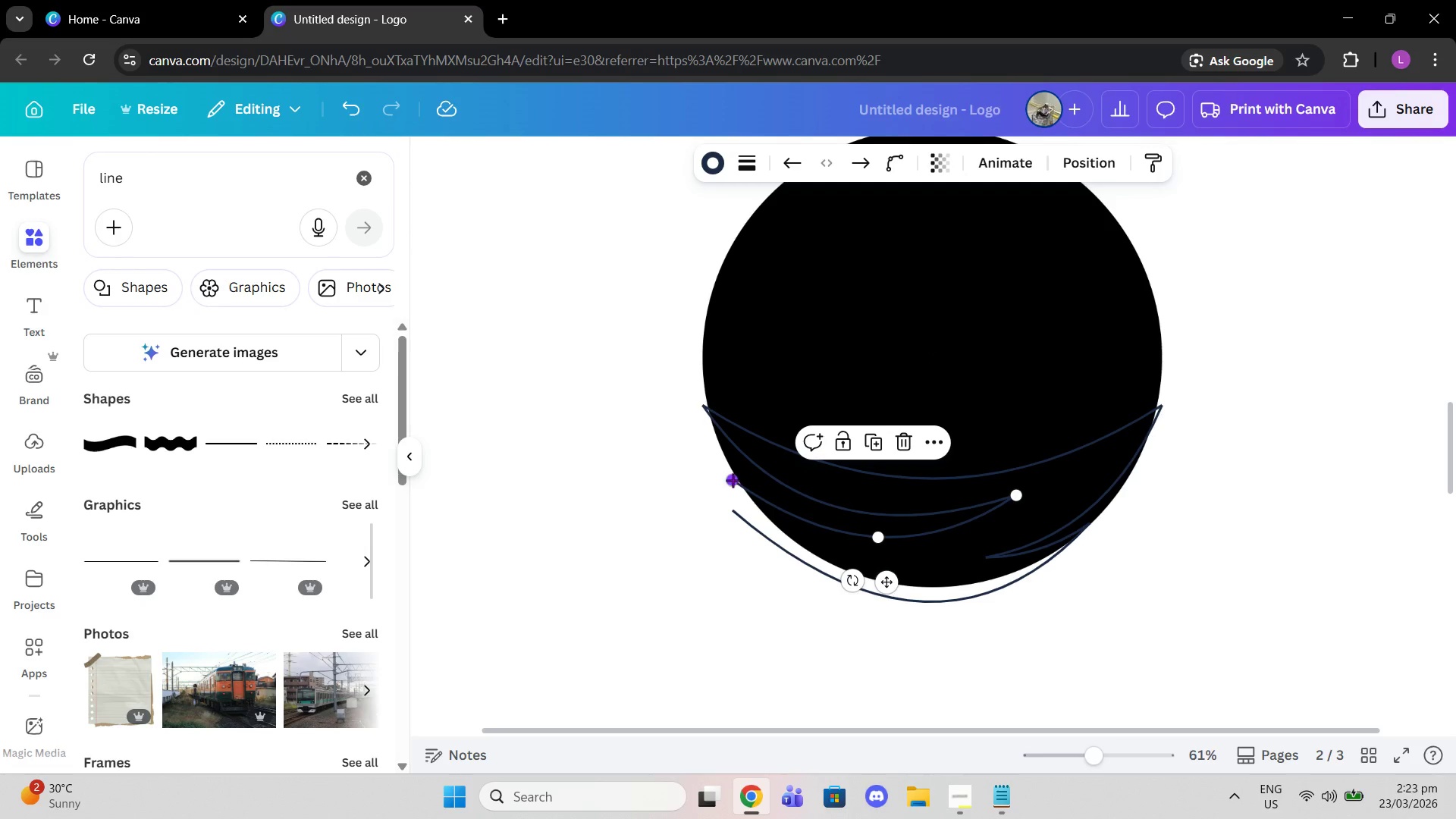 
left_click_drag(start_coordinate=[734, 482], to_coordinate=[724, 468])
 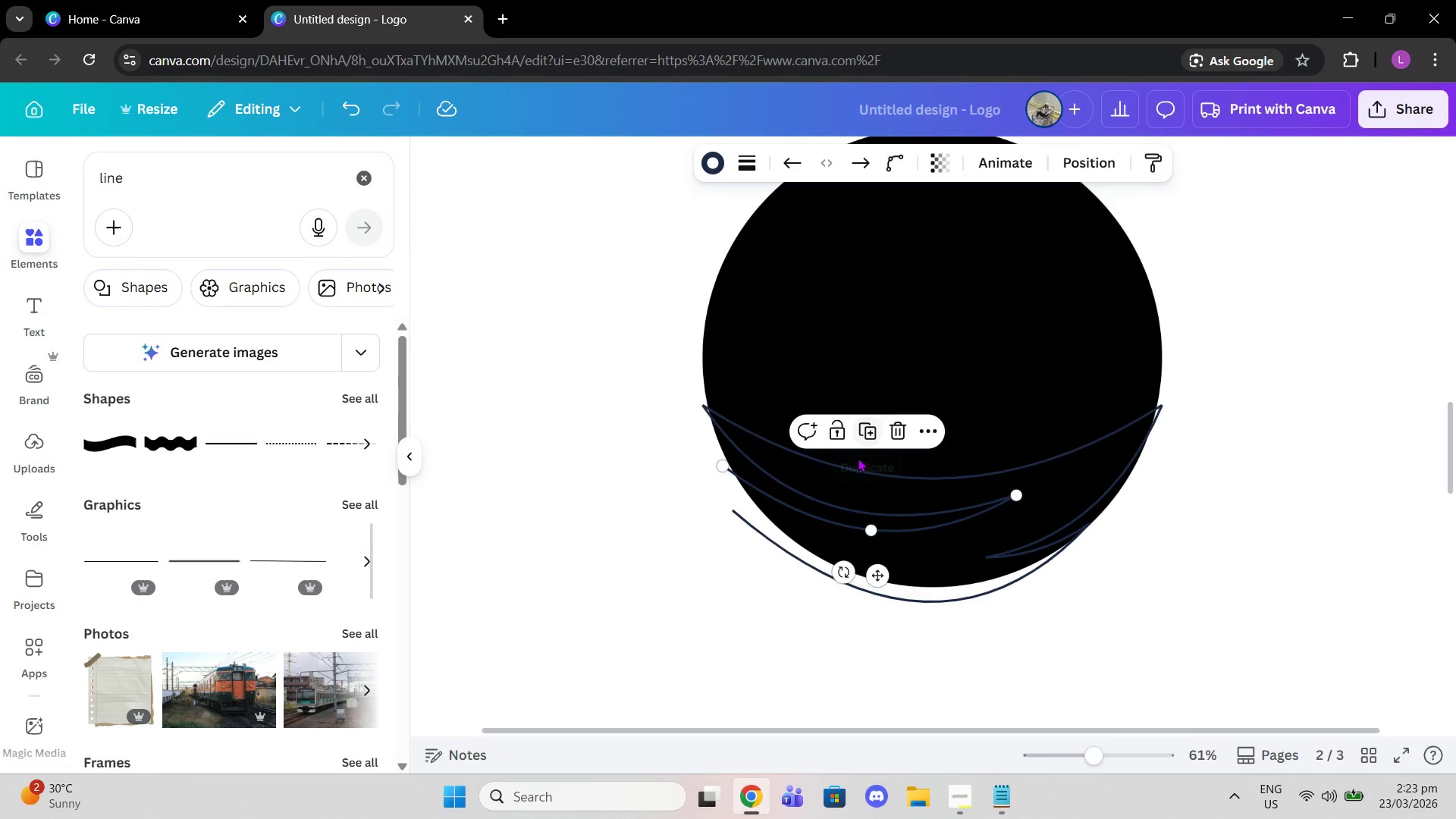 
left_click_drag(start_coordinate=[858, 458], to_coordinate=[849, 464])
 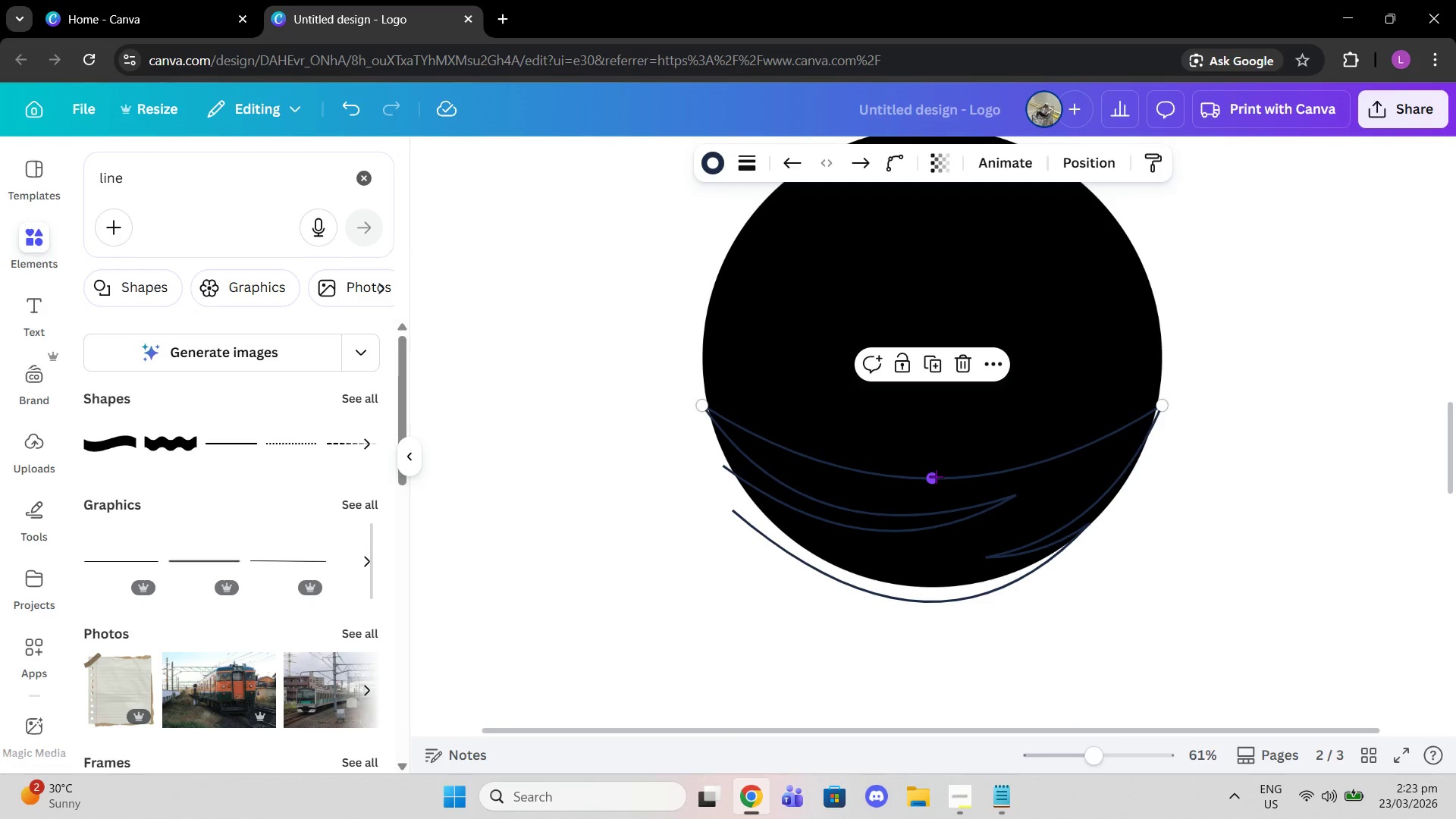 
left_click_drag(start_coordinate=[930, 480], to_coordinate=[933, 475])
 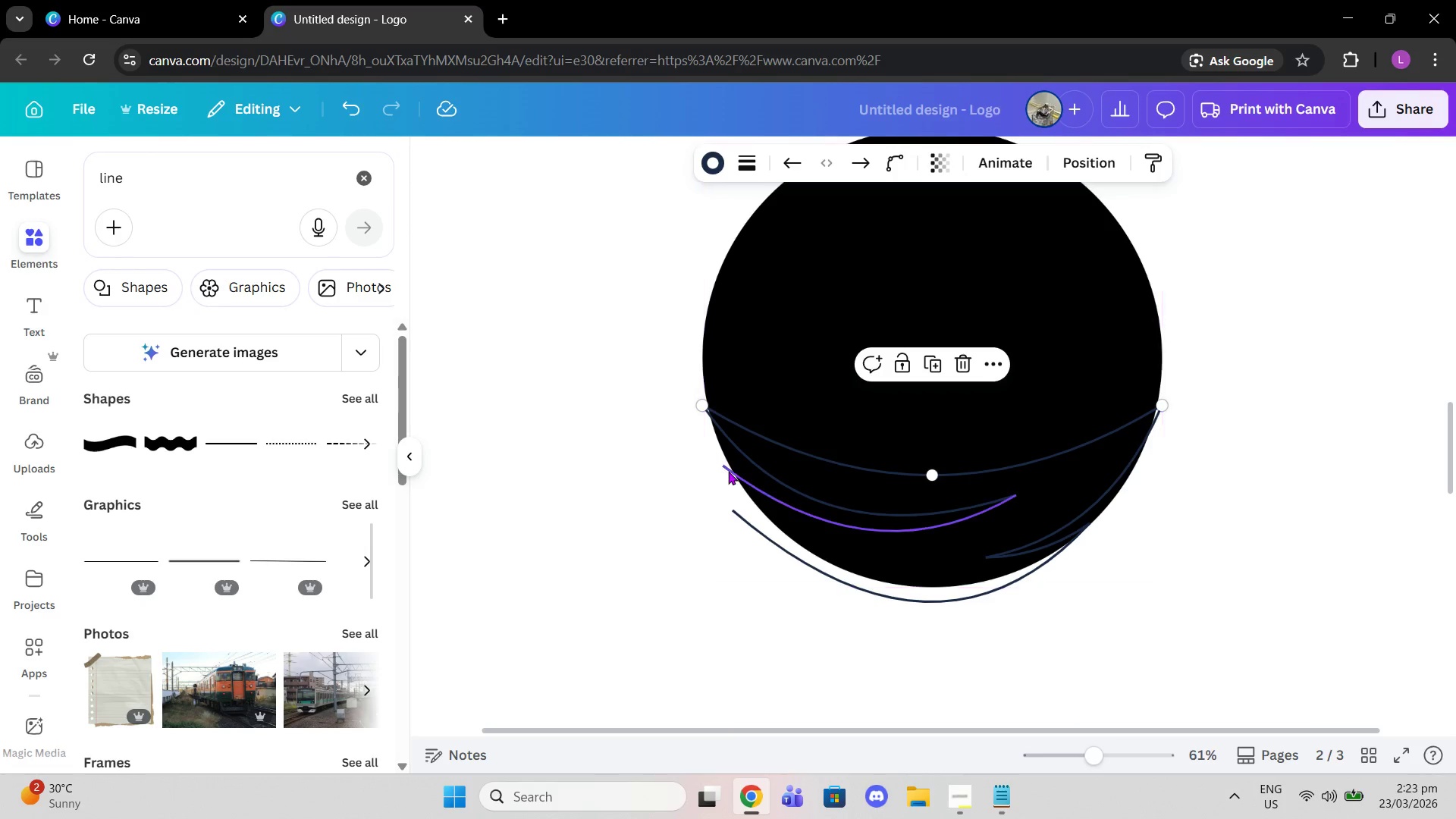 
left_click([728, 471])
 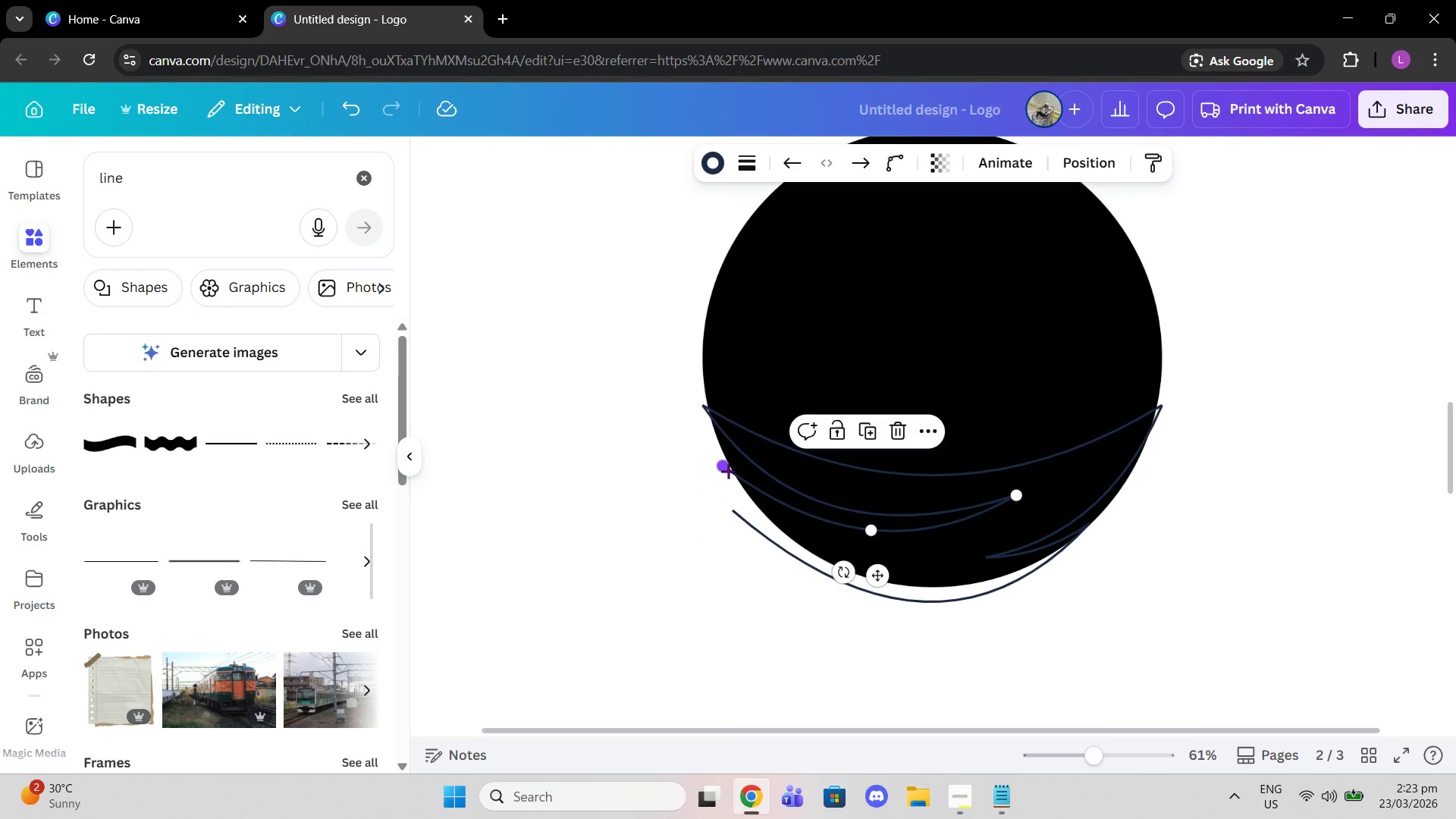 
left_click_drag(start_coordinate=[728, 471], to_coordinate=[732, 468])
 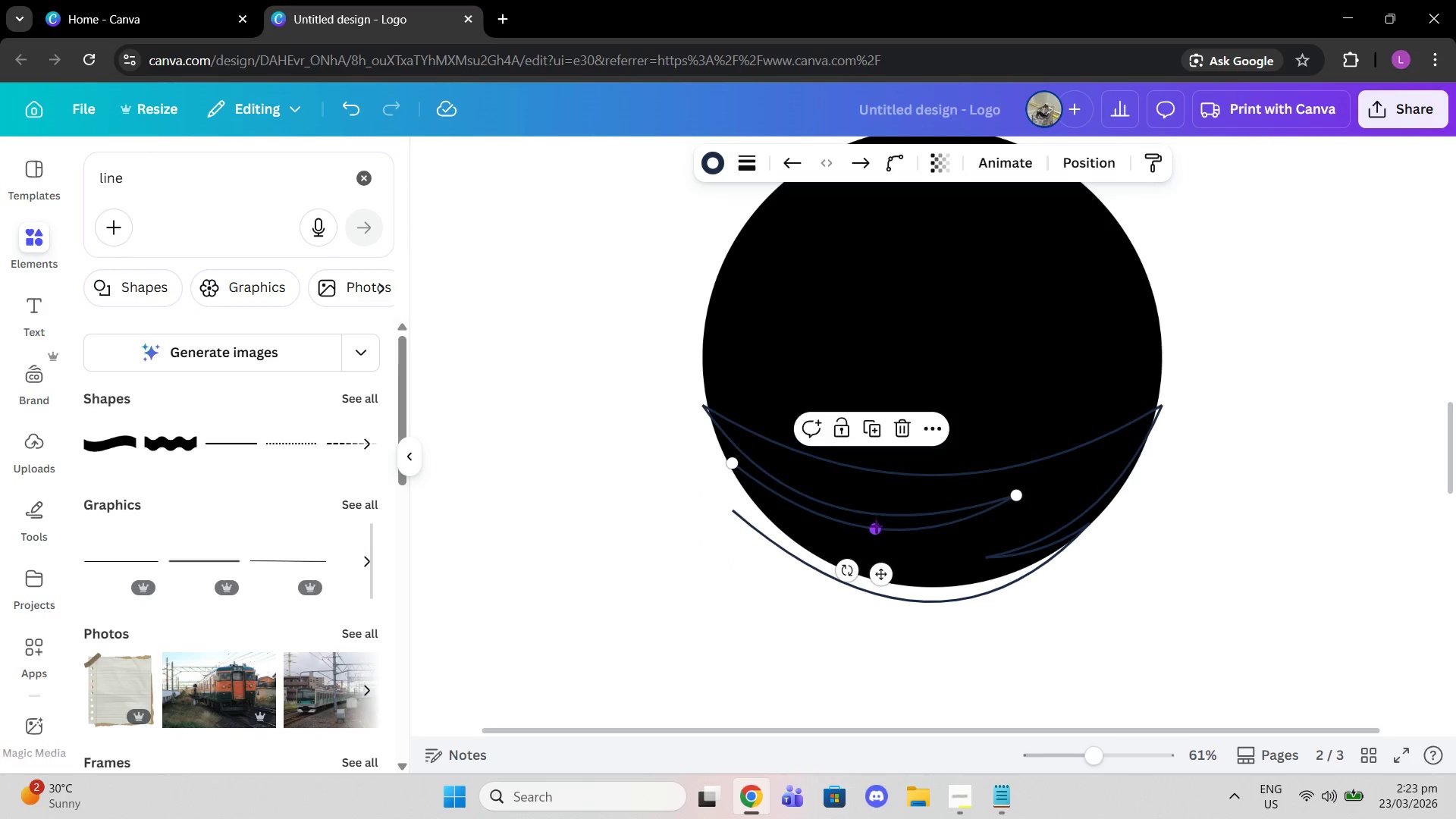 
left_click_drag(start_coordinate=[876, 529], to_coordinate=[871, 534])
 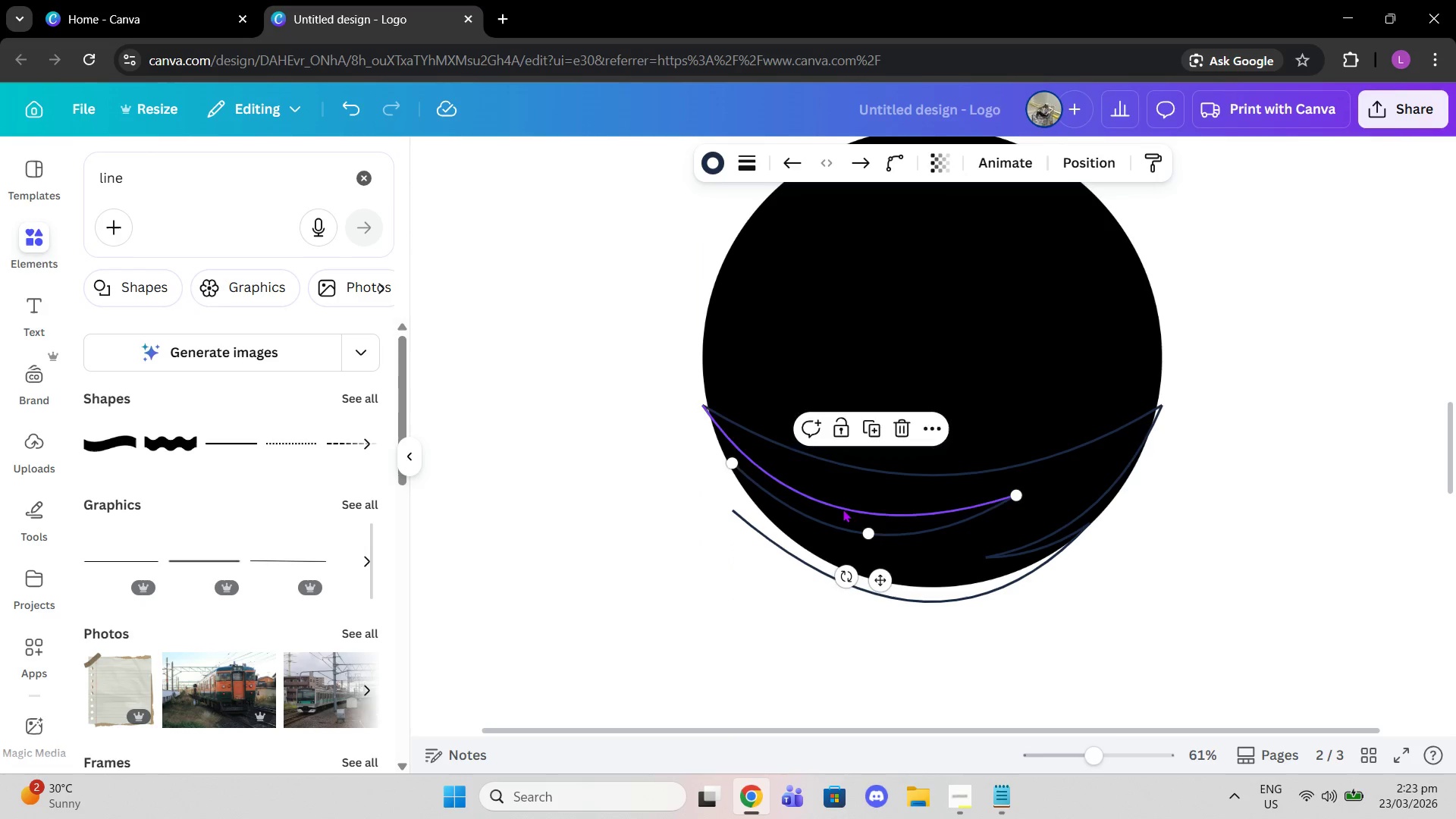 
left_click([843, 509])
 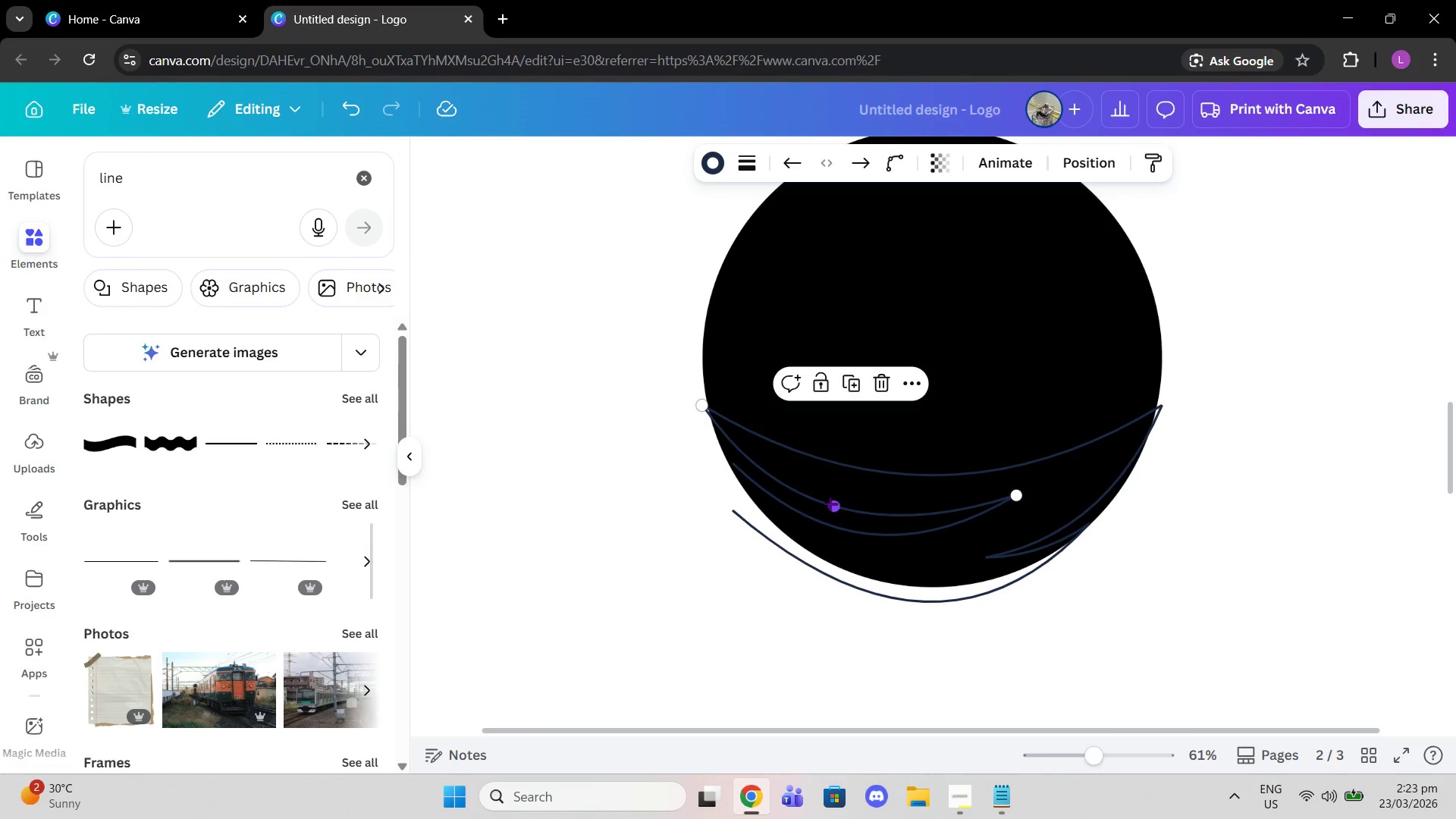 
left_click_drag(start_coordinate=[830, 504], to_coordinate=[848, 509])
 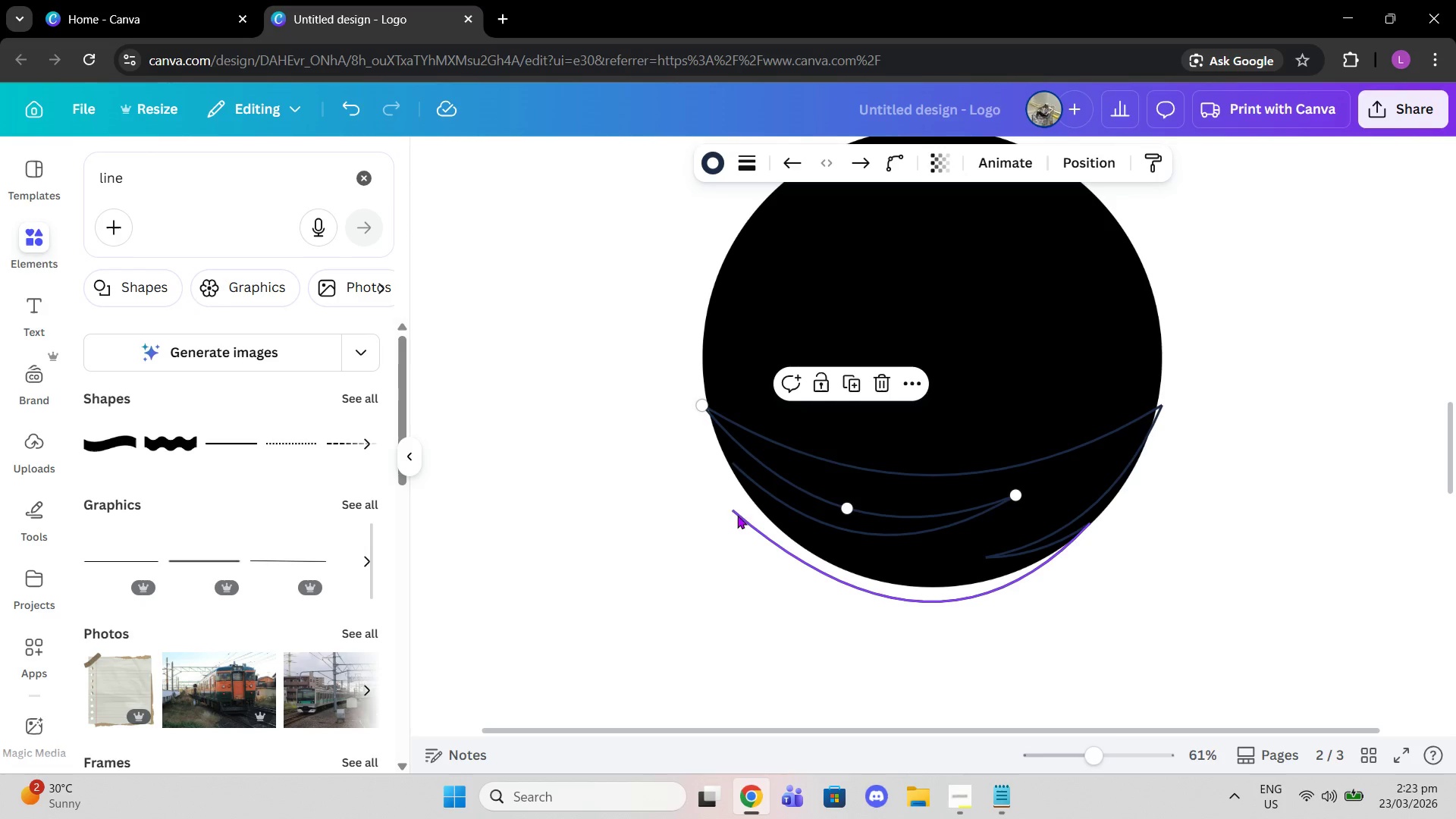 
left_click([733, 515])
 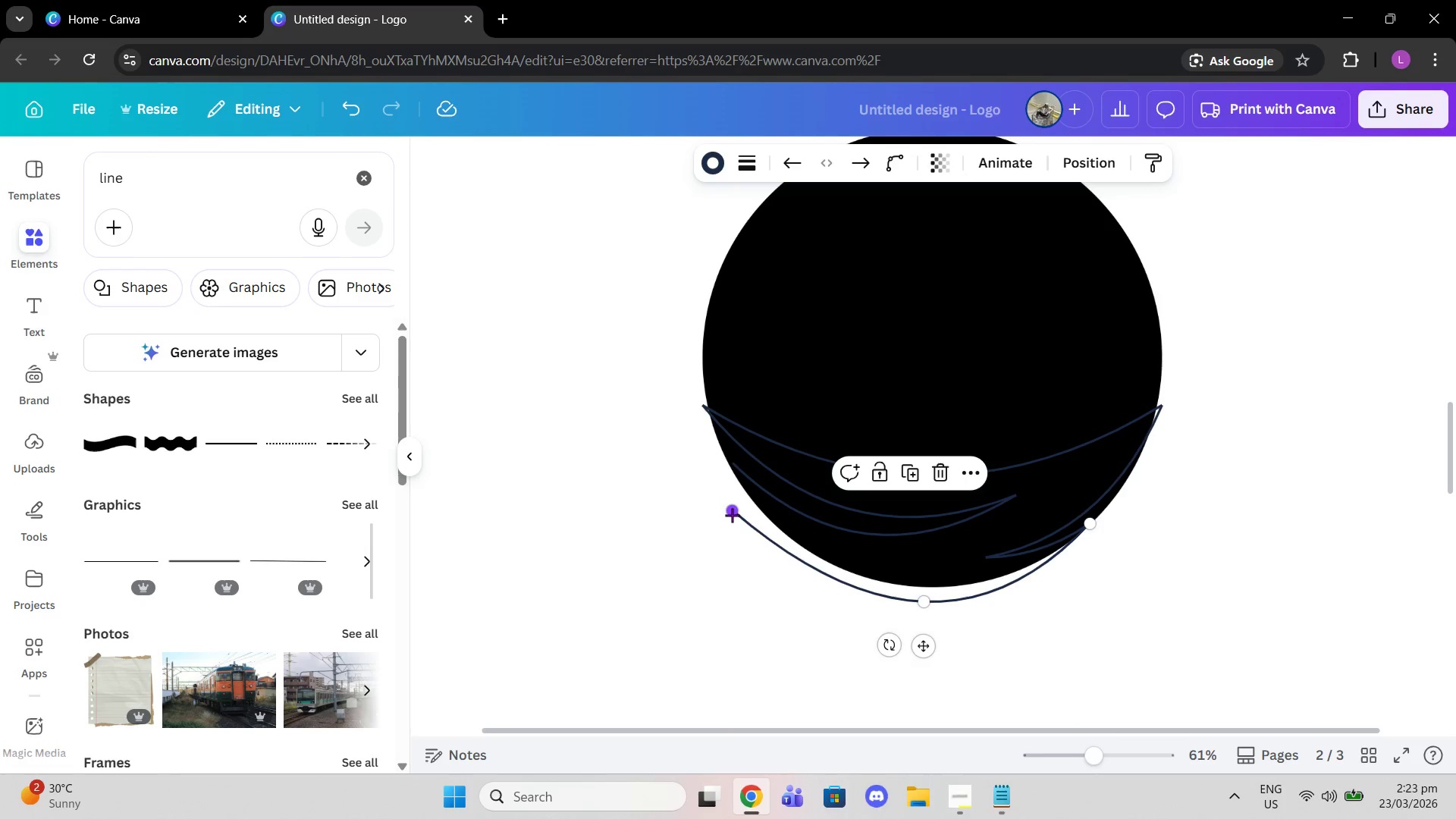 
left_click_drag(start_coordinate=[732, 515], to_coordinate=[732, 498])
 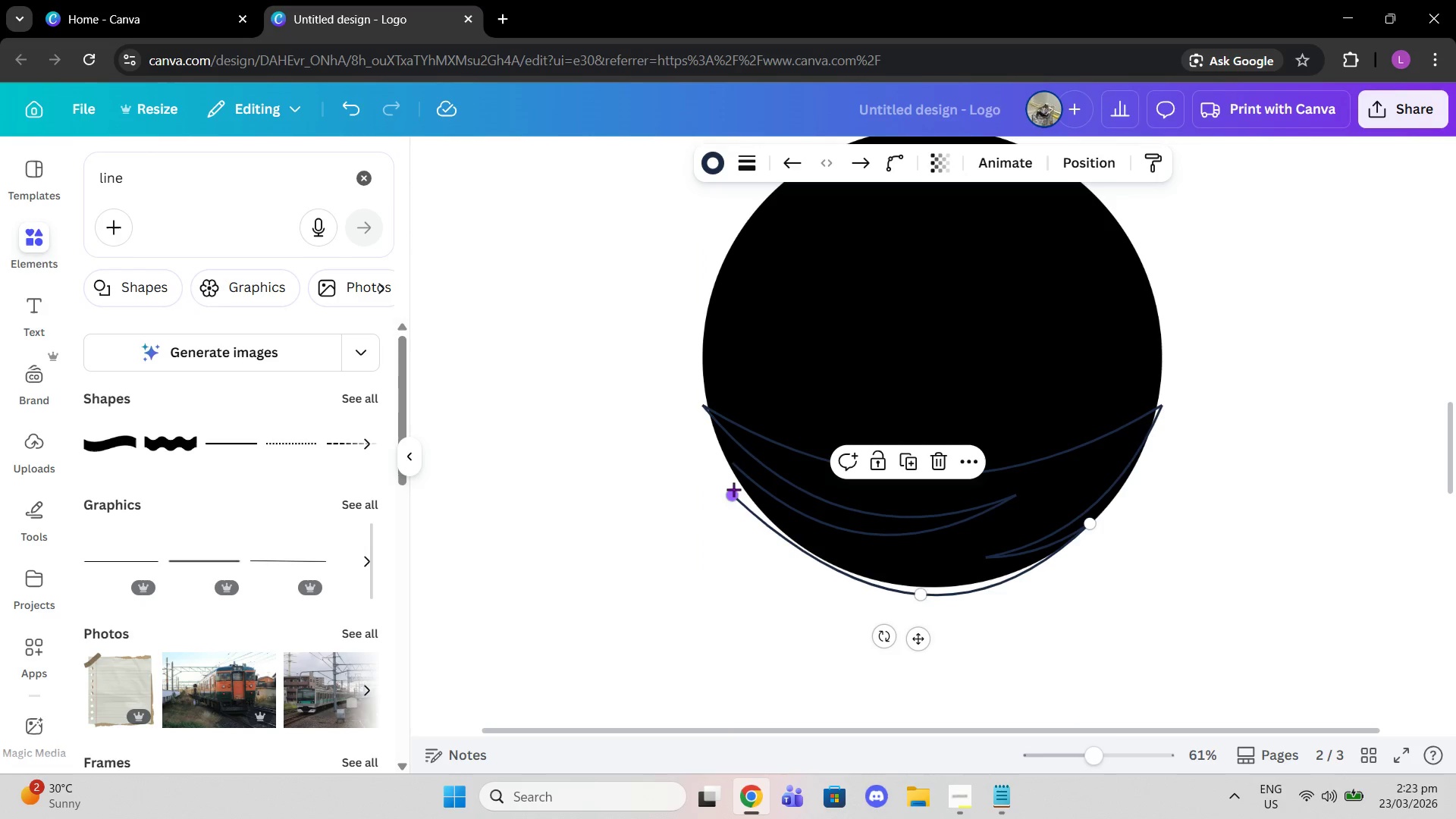 
left_click_drag(start_coordinate=[733, 489], to_coordinate=[733, 465])
 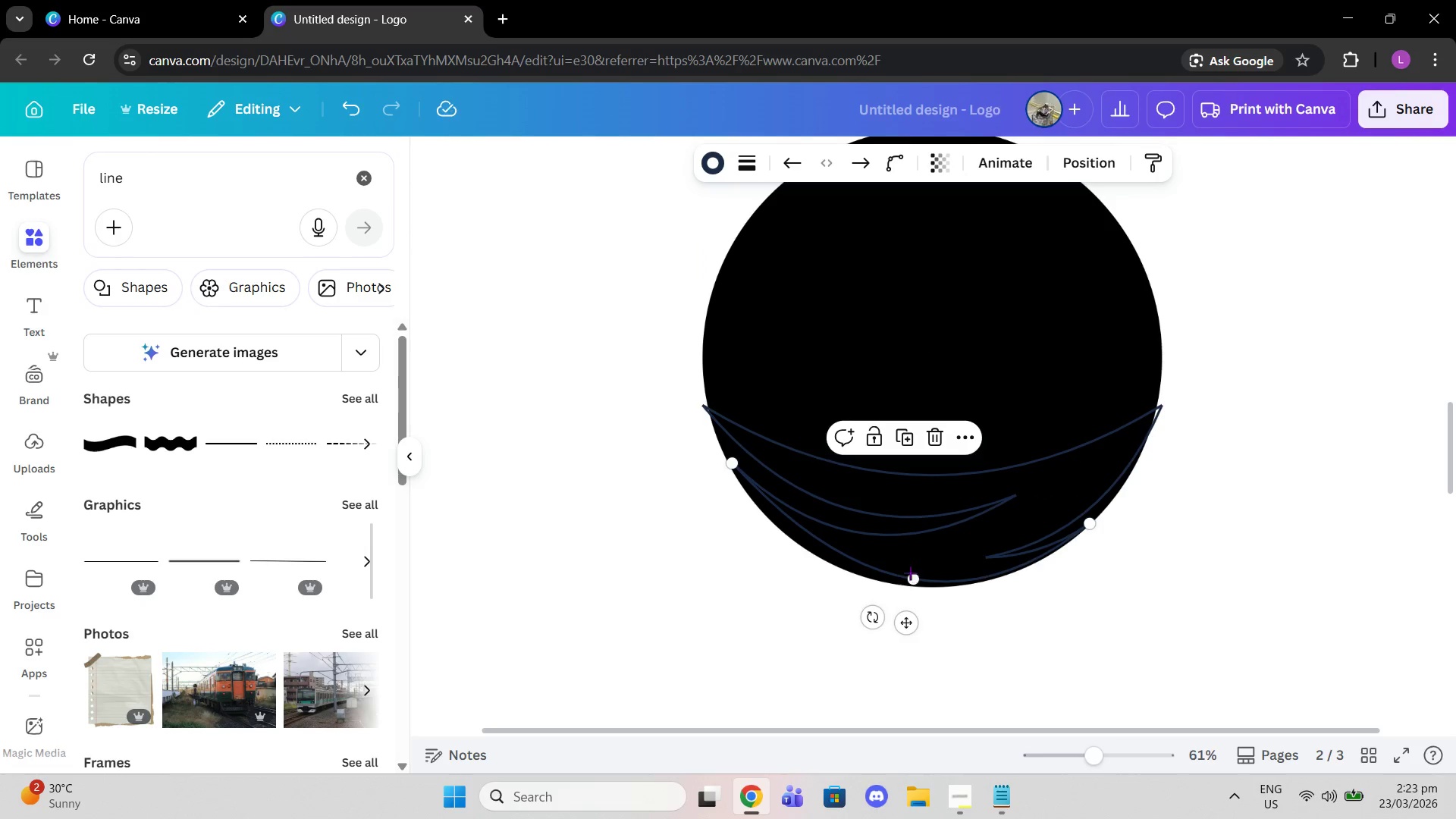 
left_click_drag(start_coordinate=[912, 574], to_coordinate=[908, 582])
 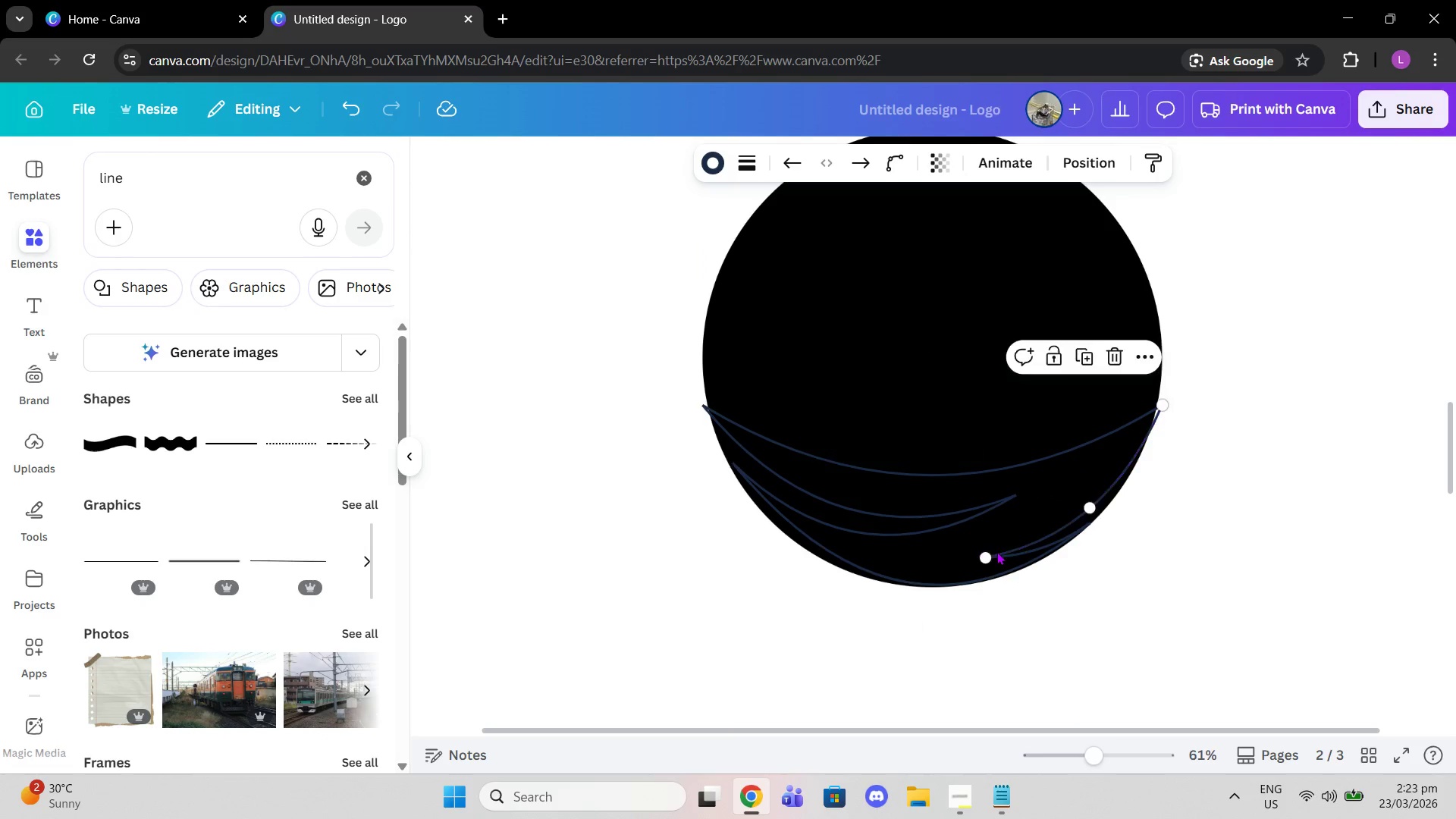 
left_click_drag(start_coordinate=[987, 554], to_coordinate=[983, 546])
 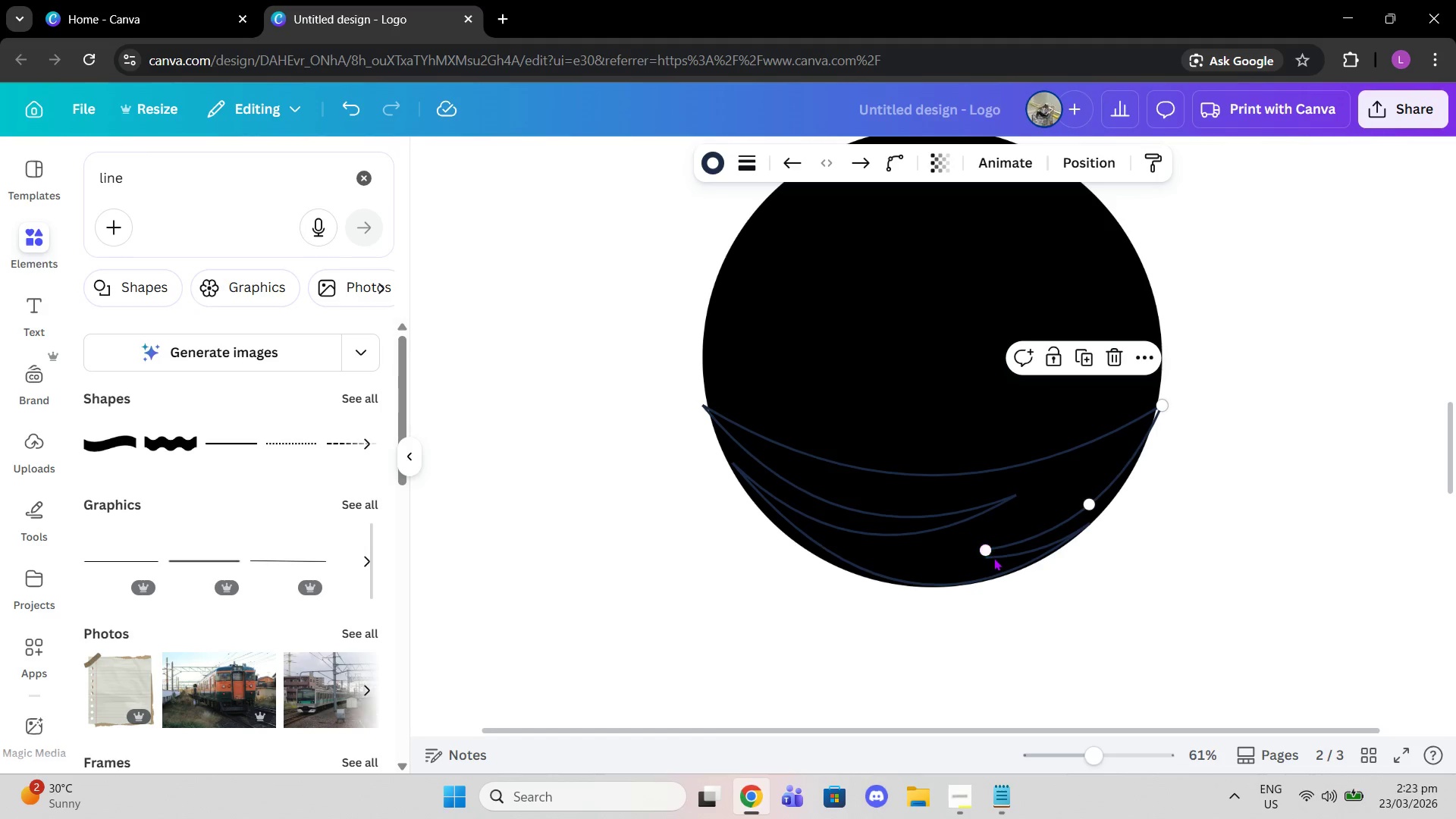 
left_click([993, 557])
 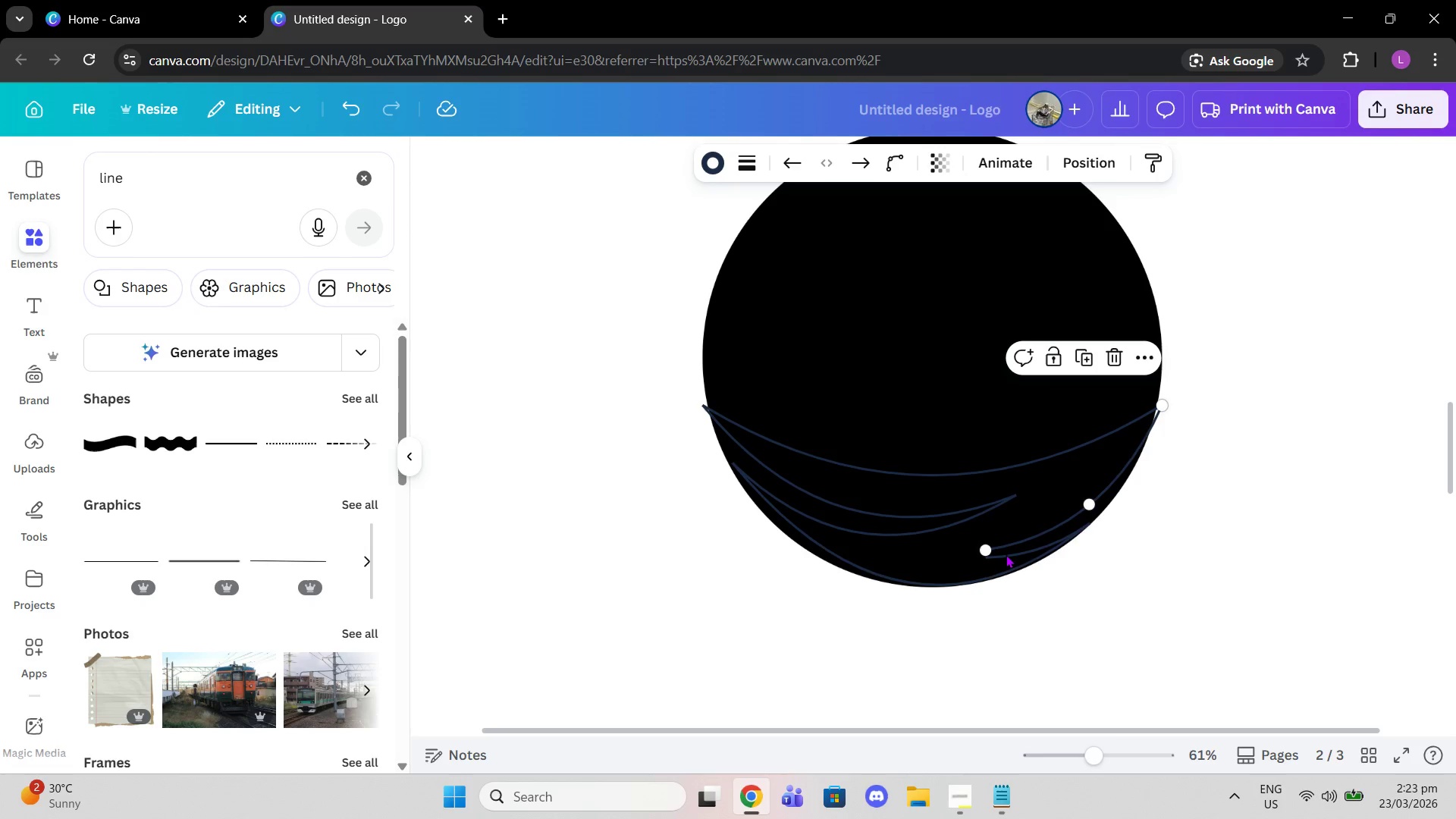 
left_click([1006, 554])
 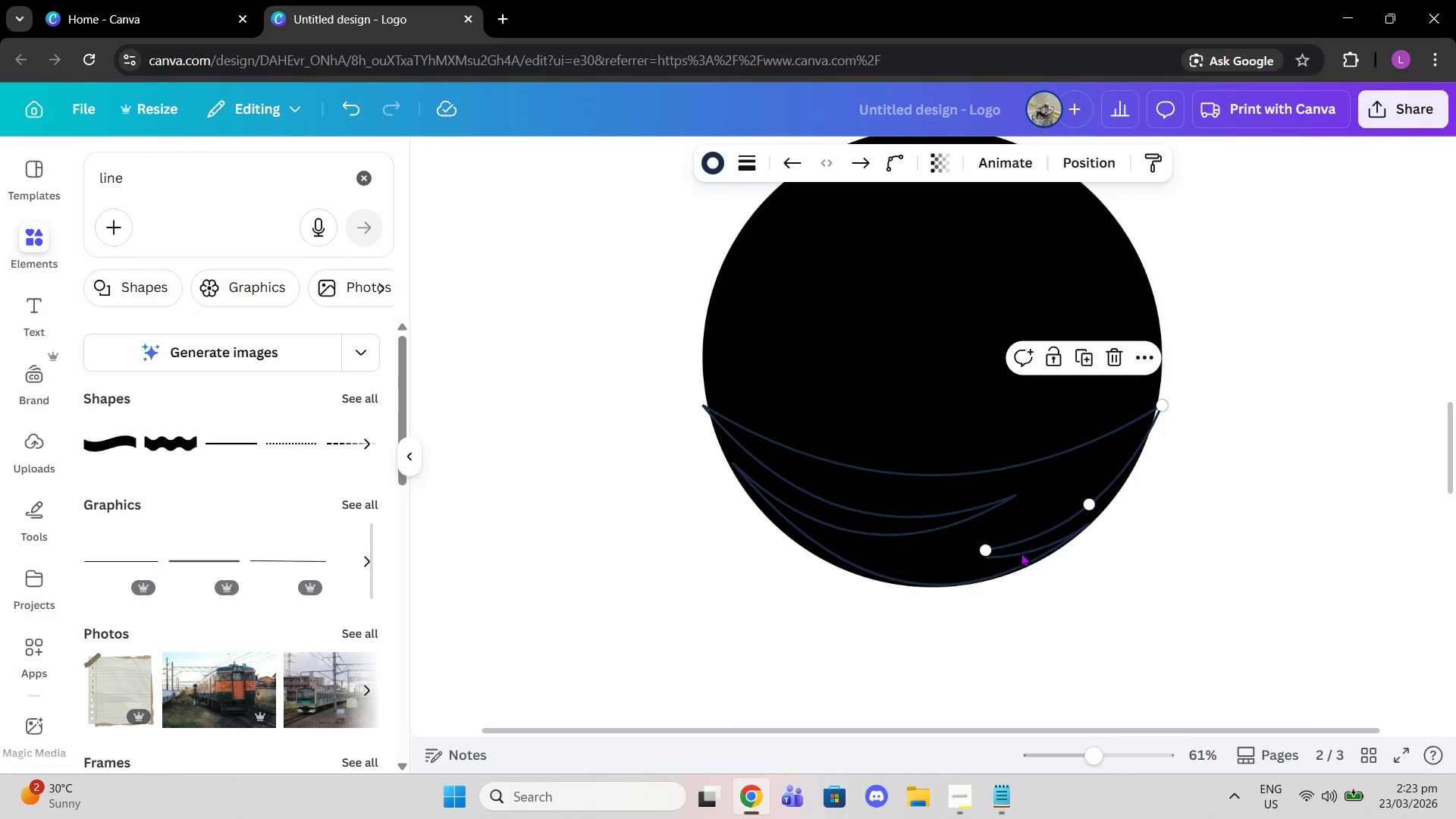 
left_click([1021, 553])
 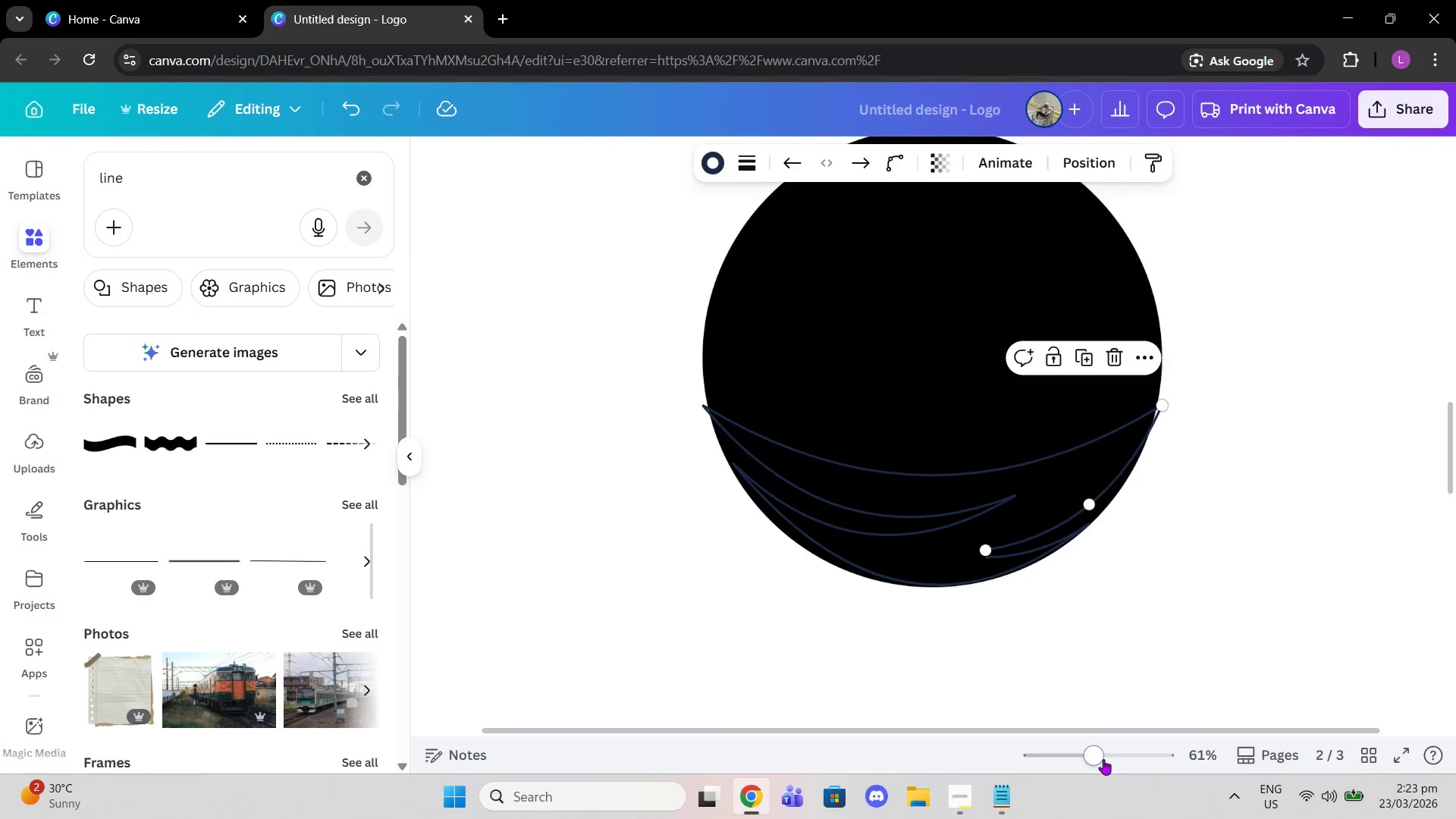 
left_click_drag(start_coordinate=[1103, 759], to_coordinate=[1109, 759])
 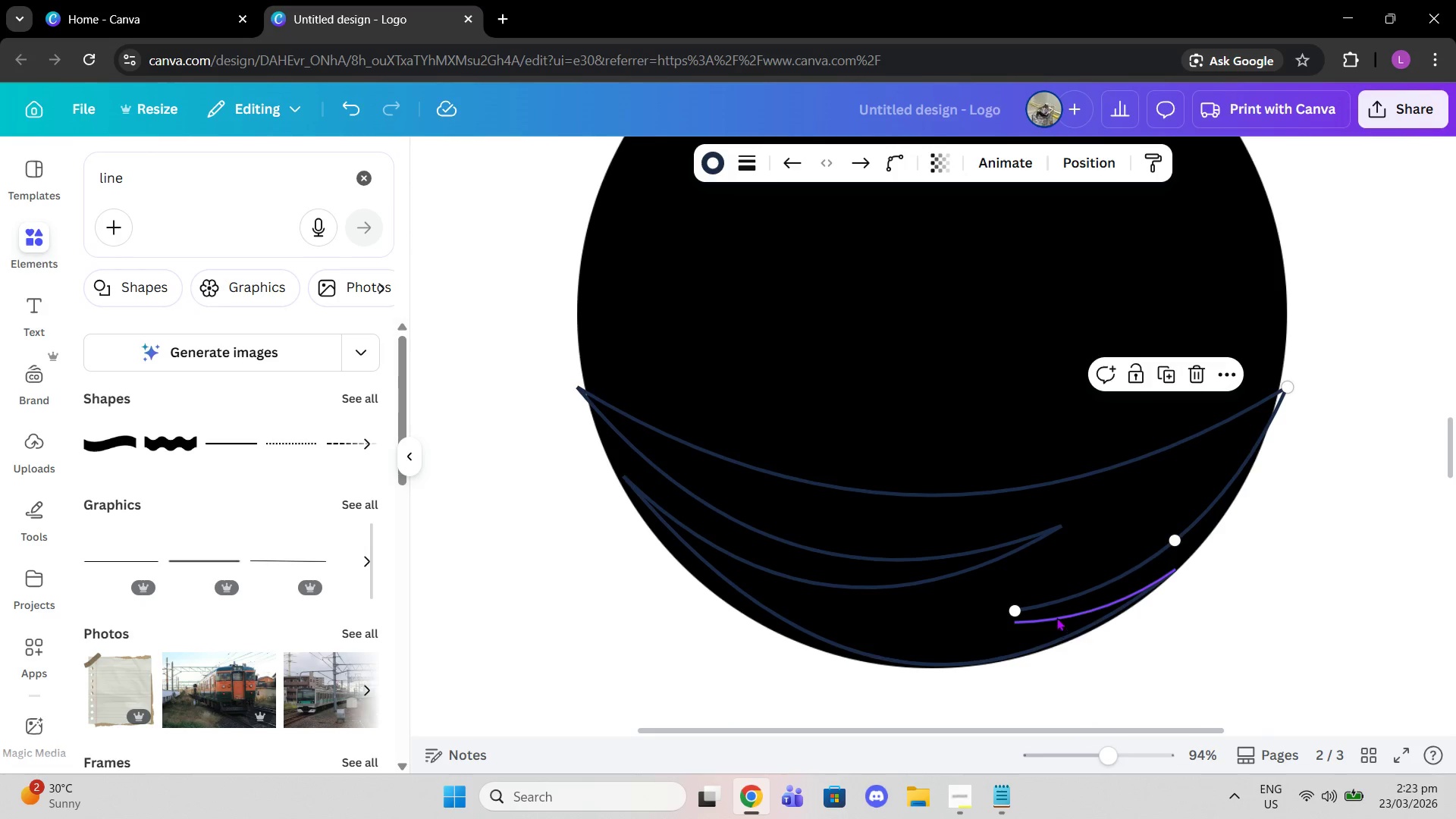 
left_click([1056, 617])
 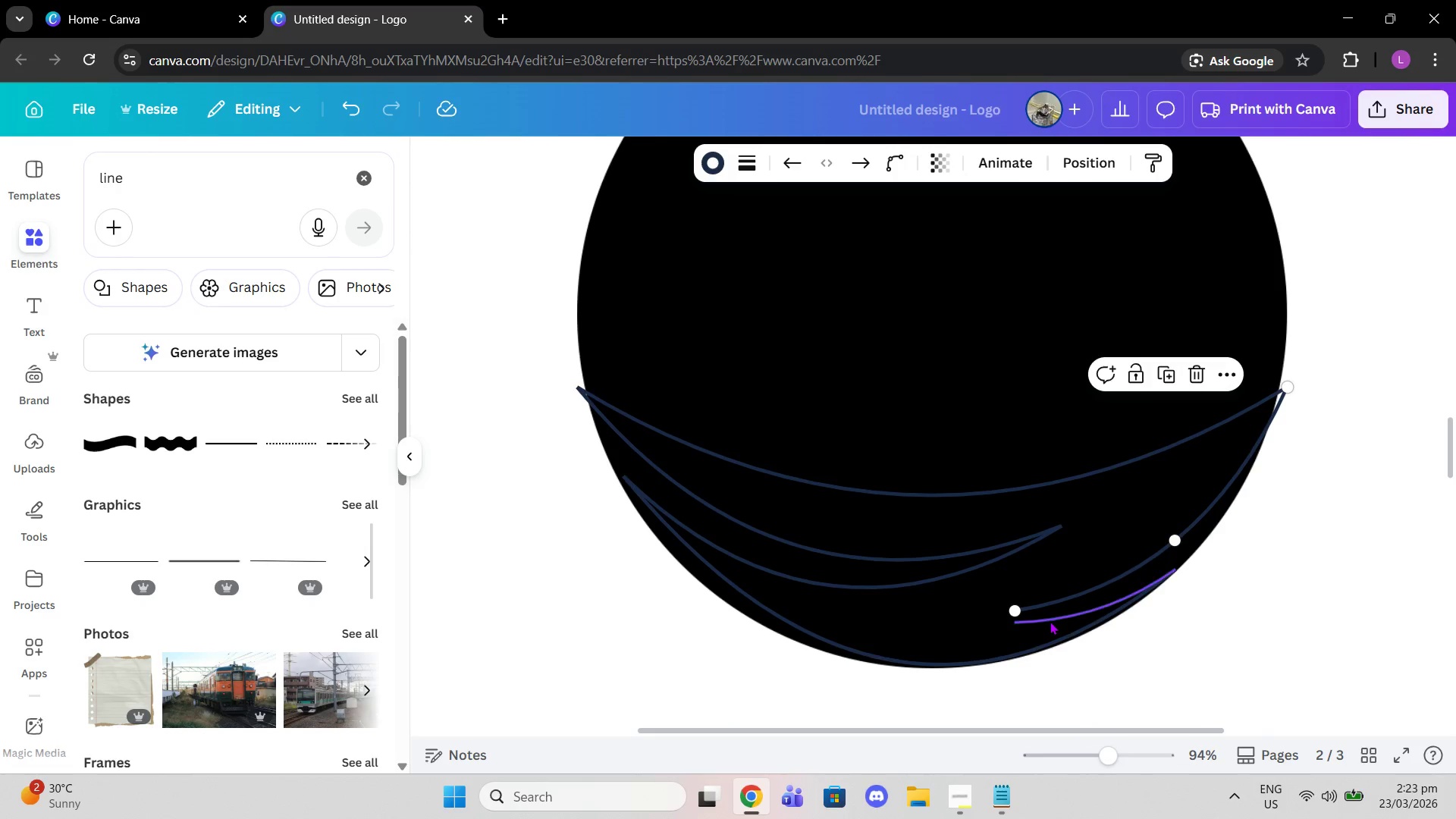 
left_click([1050, 621])
 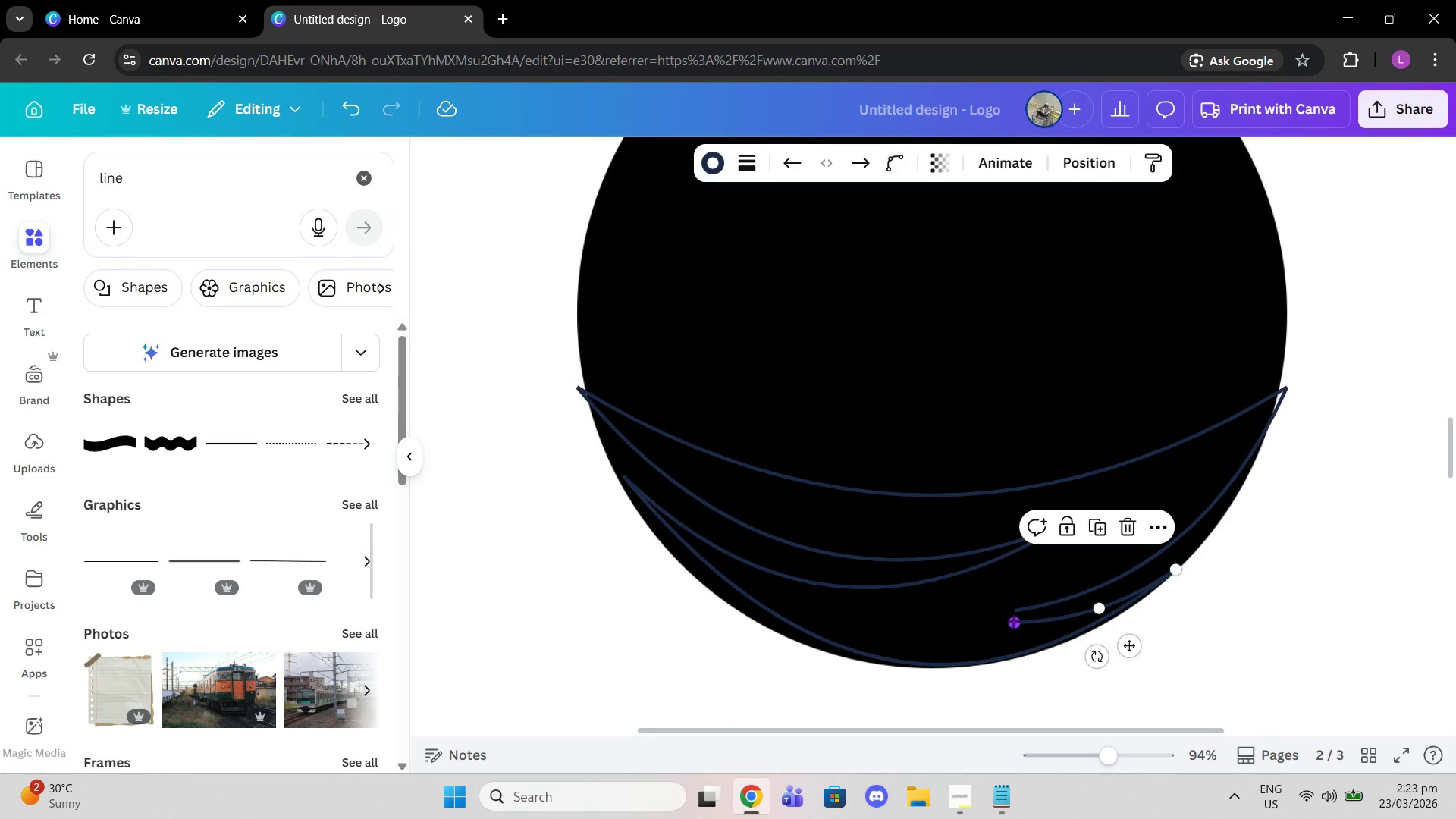 
left_click_drag(start_coordinate=[1013, 621], to_coordinate=[1012, 612])
 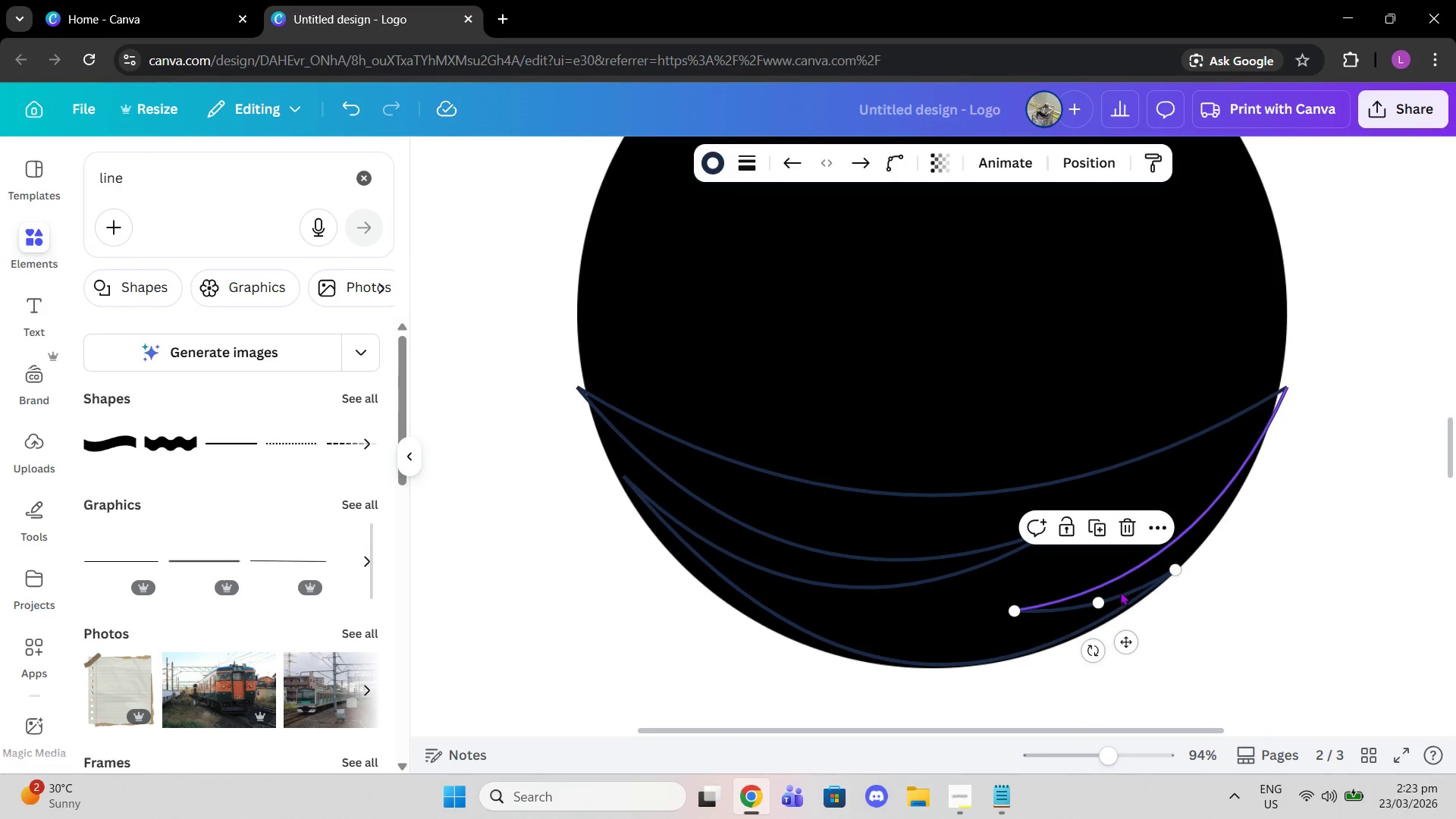 
left_click_drag(start_coordinate=[1099, 598], to_coordinate=[1075, 609])
 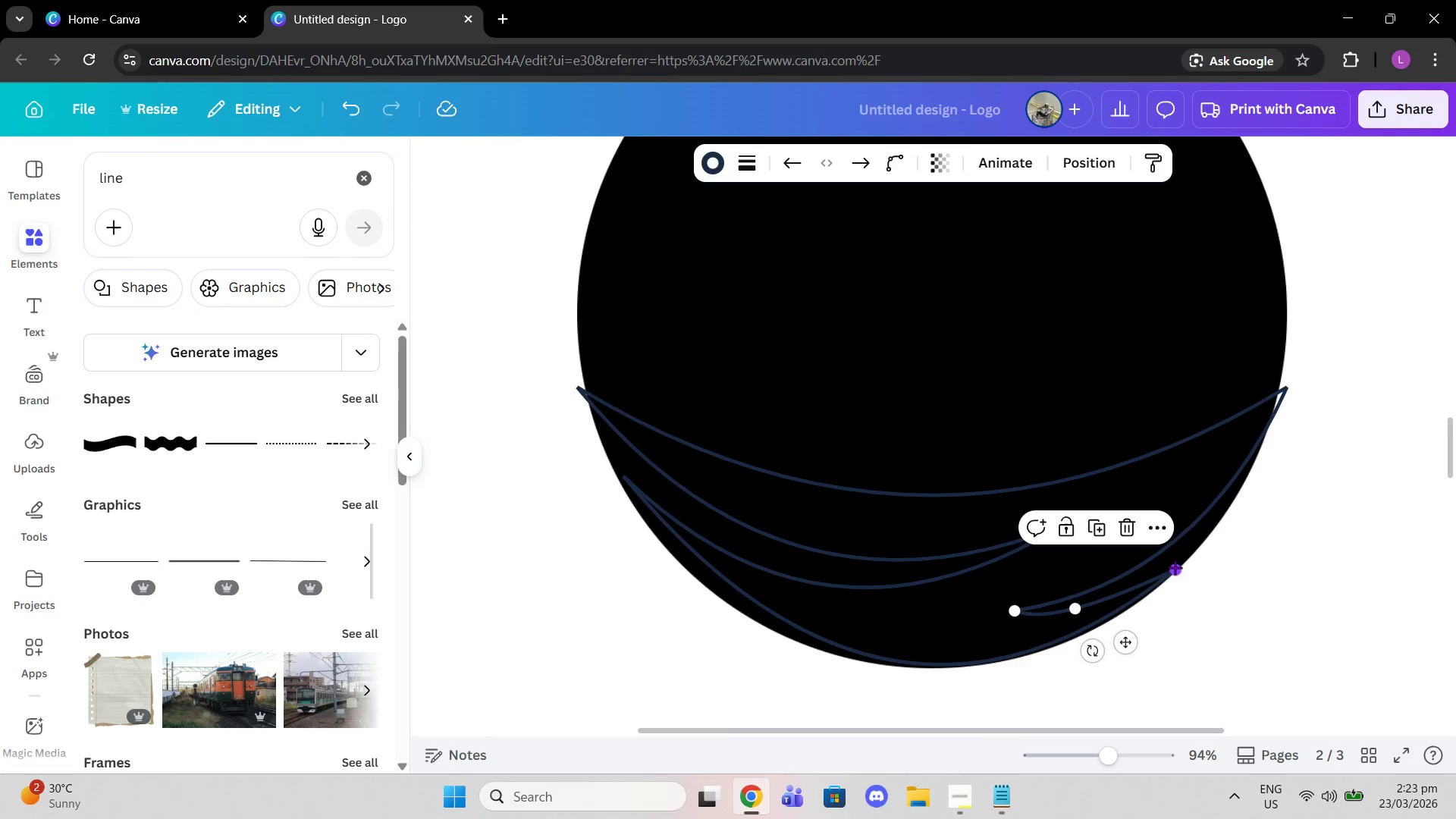 
left_click([1172, 570])
 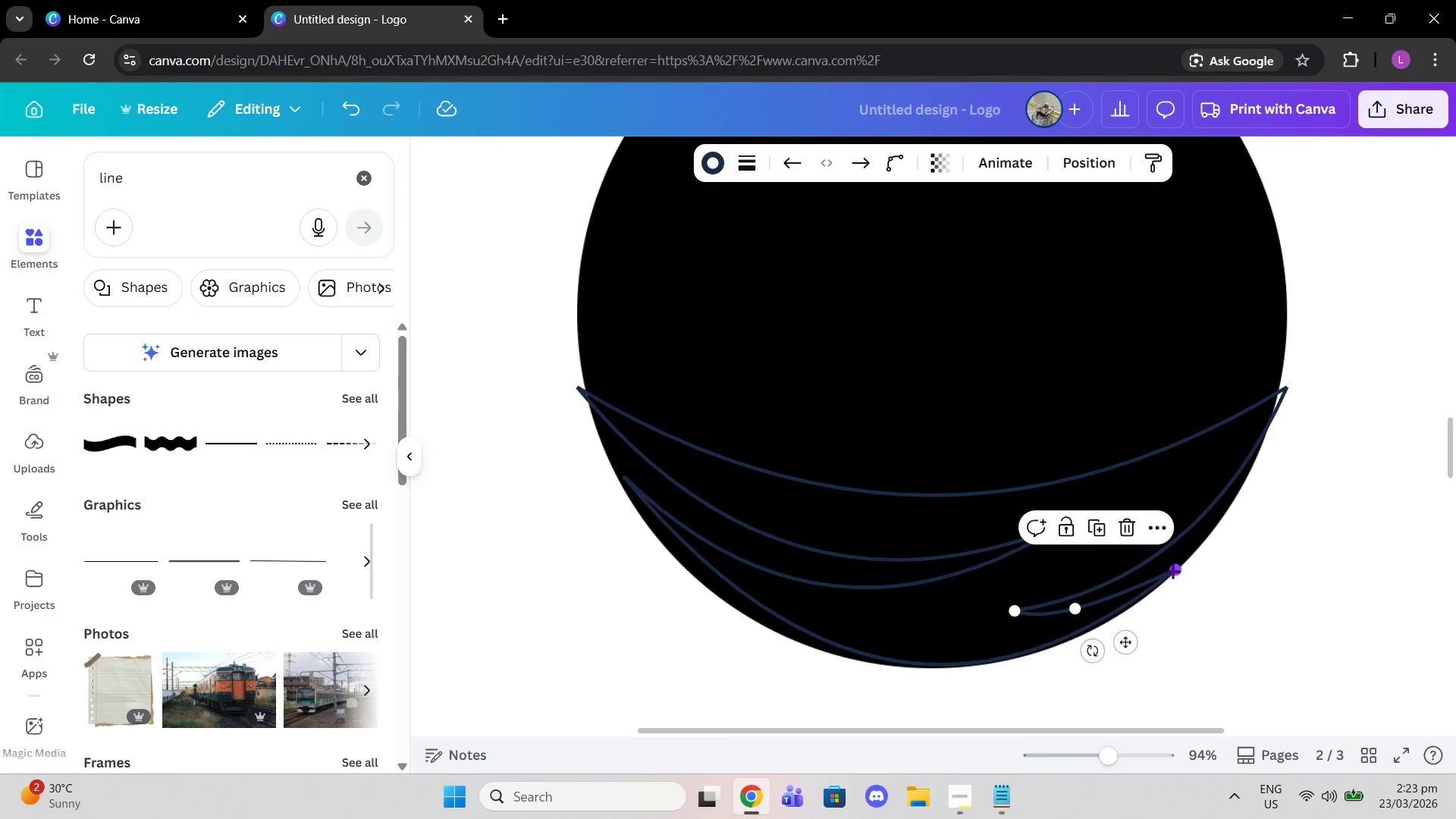 
left_click_drag(start_coordinate=[1172, 571], to_coordinate=[1184, 560])
 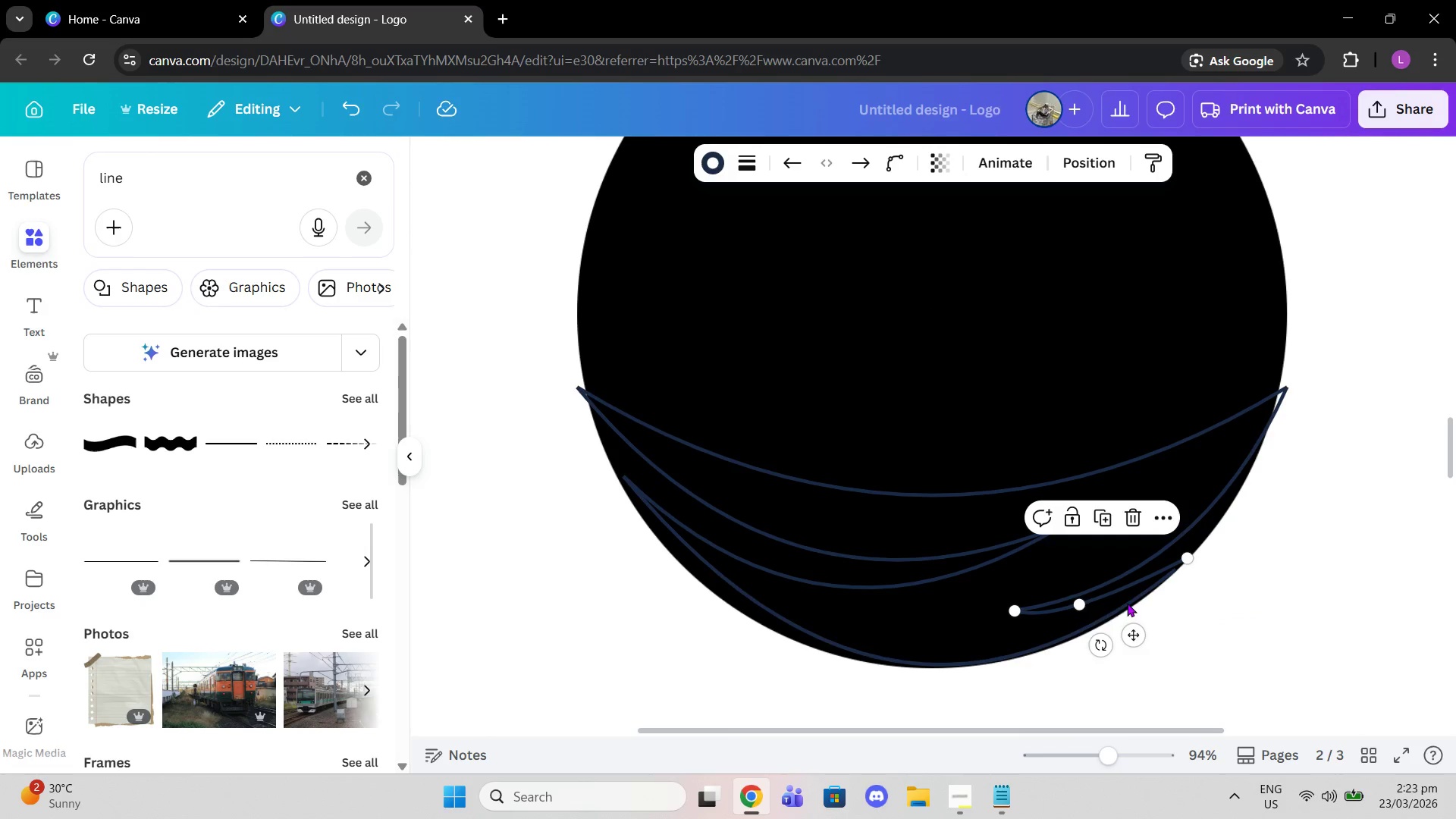 
left_click([1104, 613])
 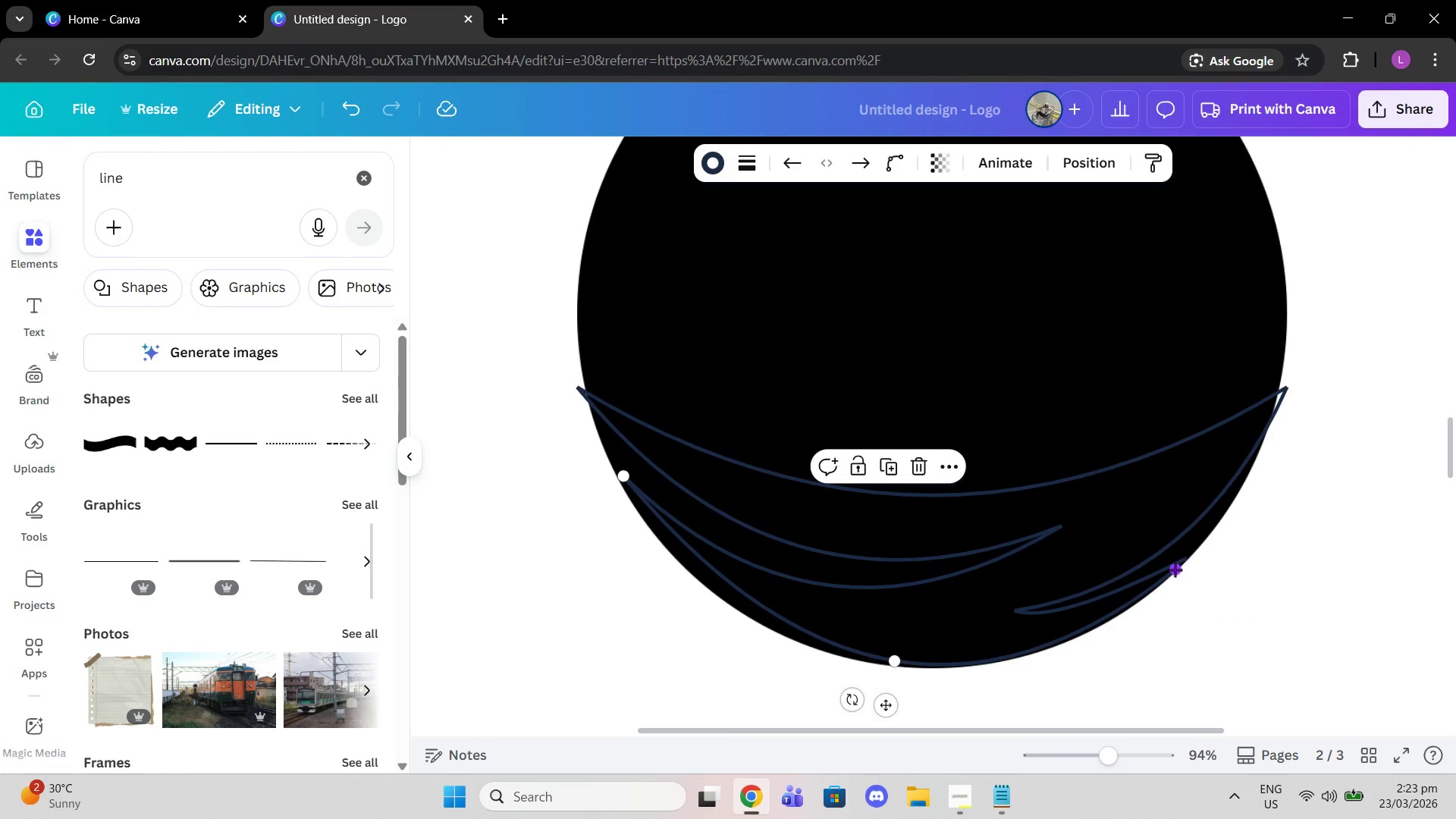 
left_click_drag(start_coordinate=[1175, 570], to_coordinate=[1187, 561])
 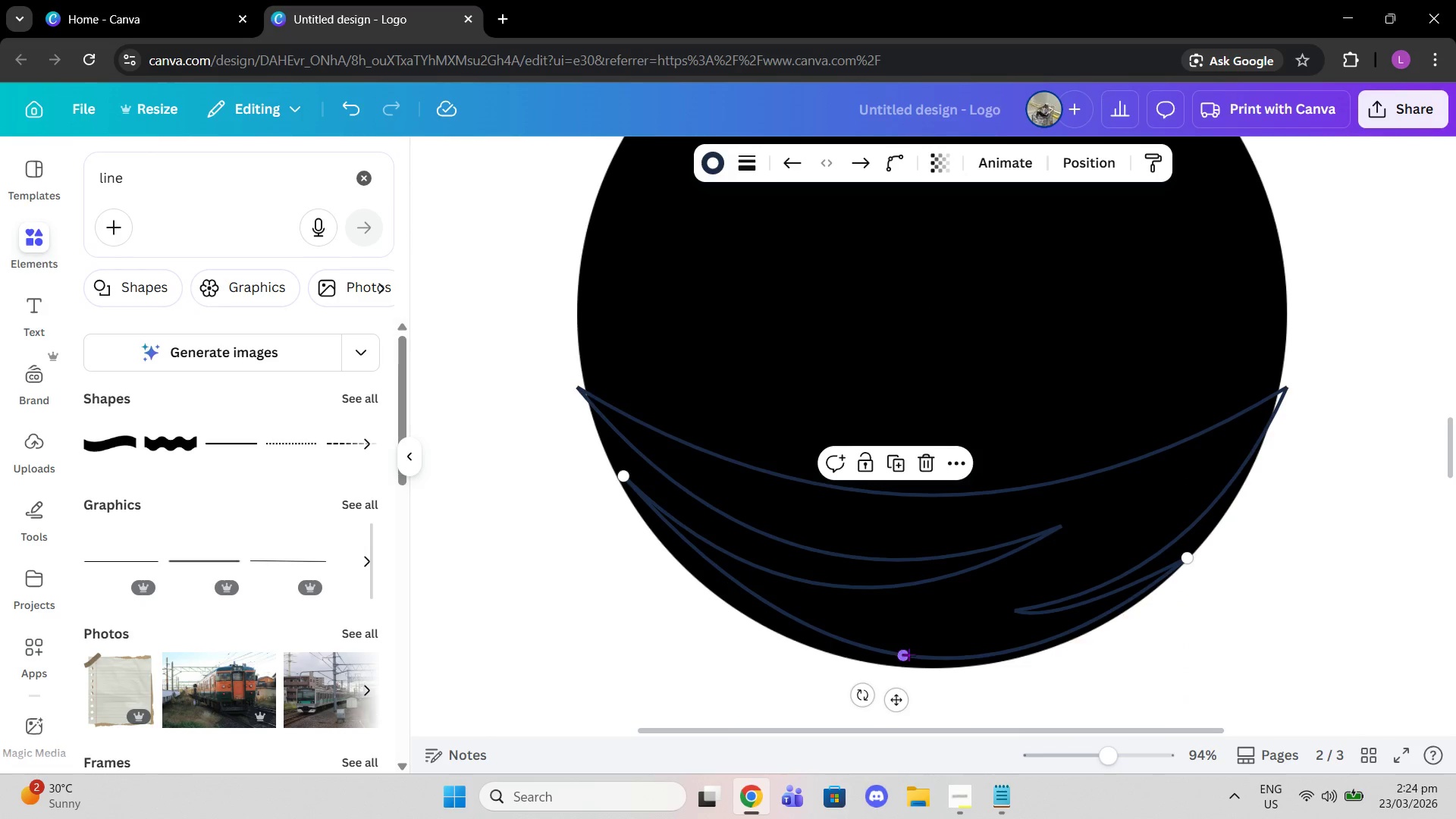 
left_click_drag(start_coordinate=[906, 657], to_coordinate=[901, 662])
 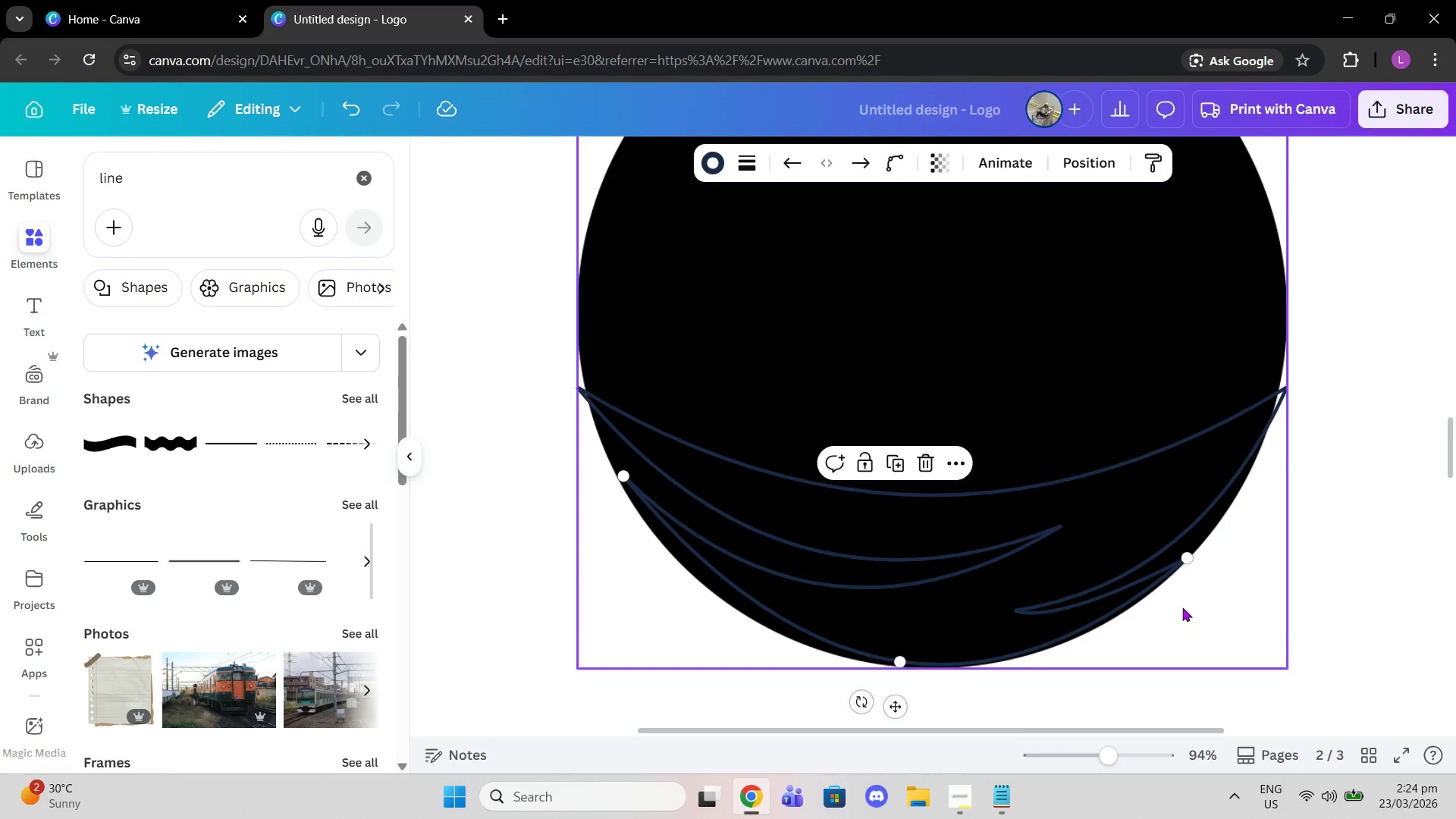 
left_click([1182, 607])
 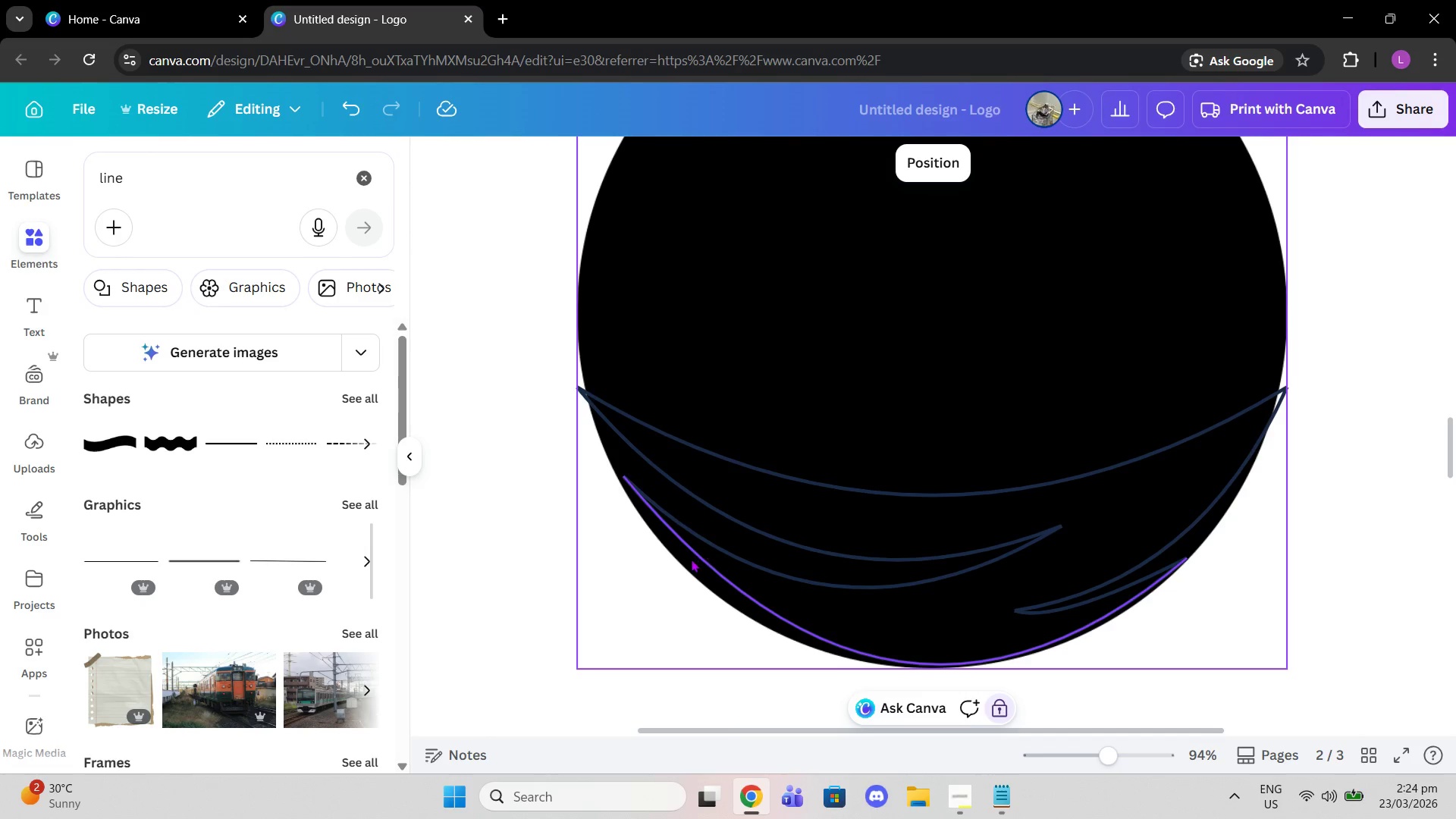 
left_click([691, 559])
 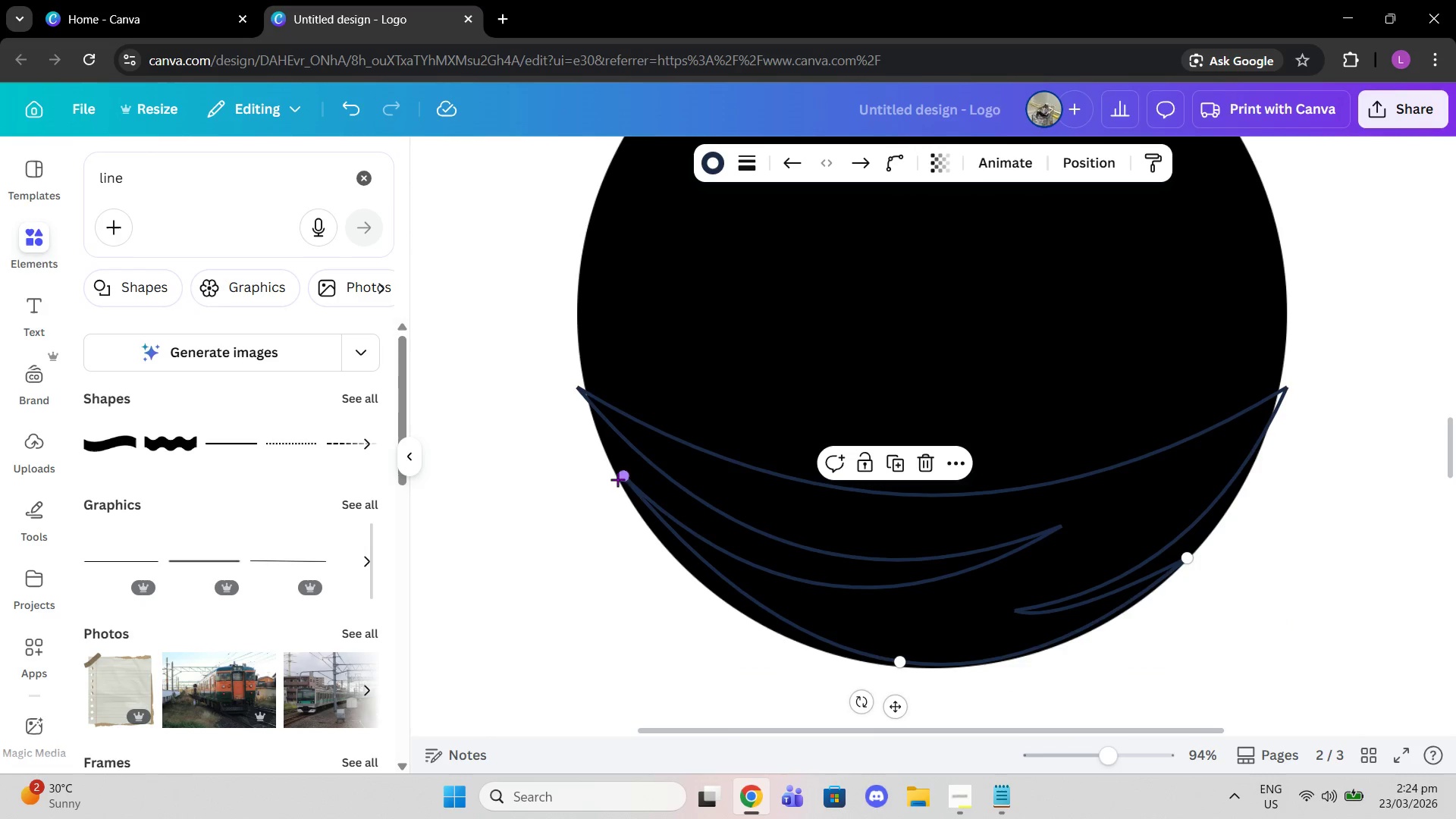 
left_click_drag(start_coordinate=[624, 469], to_coordinate=[617, 480])
 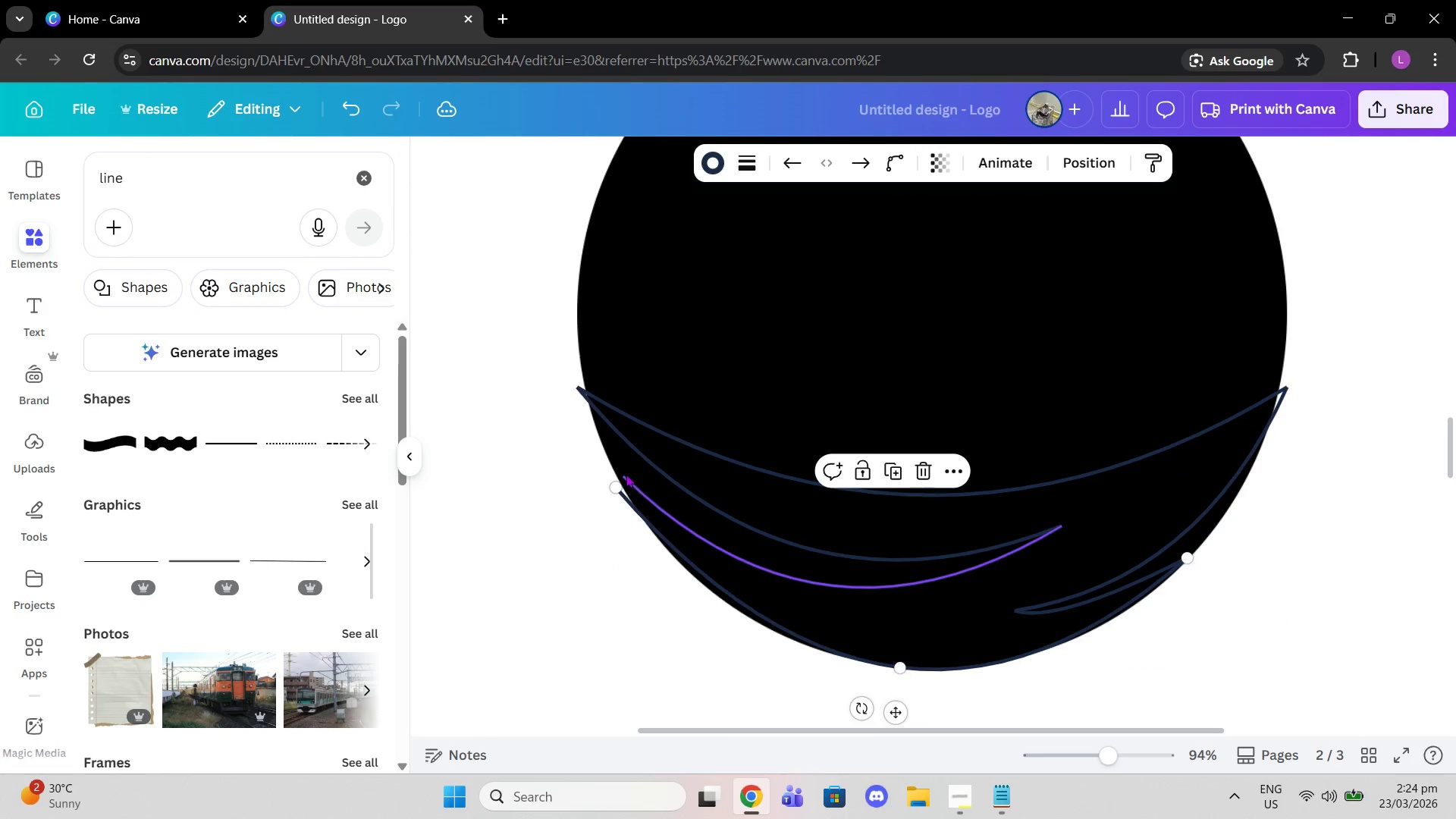 
left_click([626, 474])
 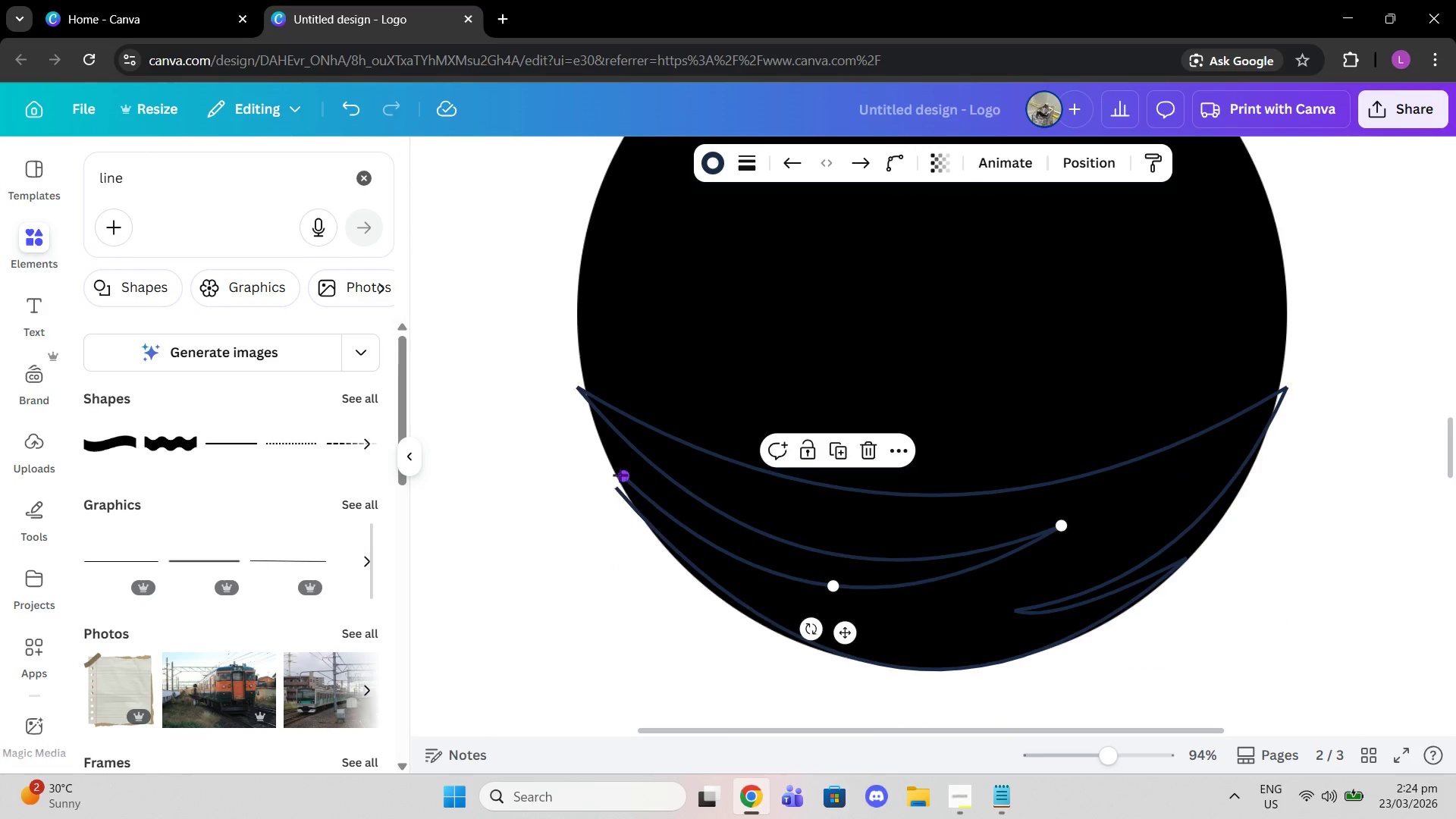 
left_click_drag(start_coordinate=[626, 474], to_coordinate=[618, 483])
 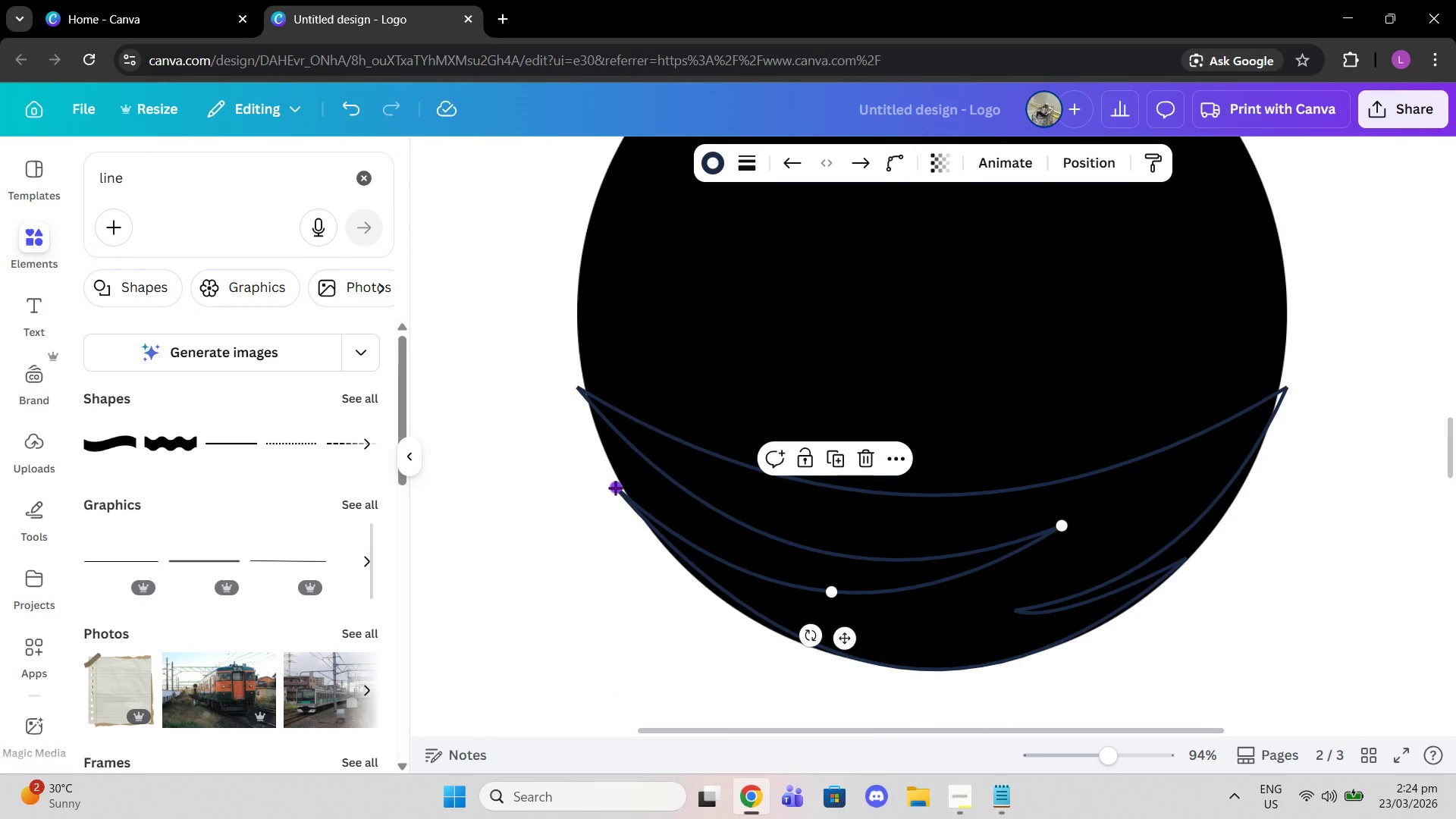 
left_click_drag(start_coordinate=[615, 488], to_coordinate=[614, 471])
 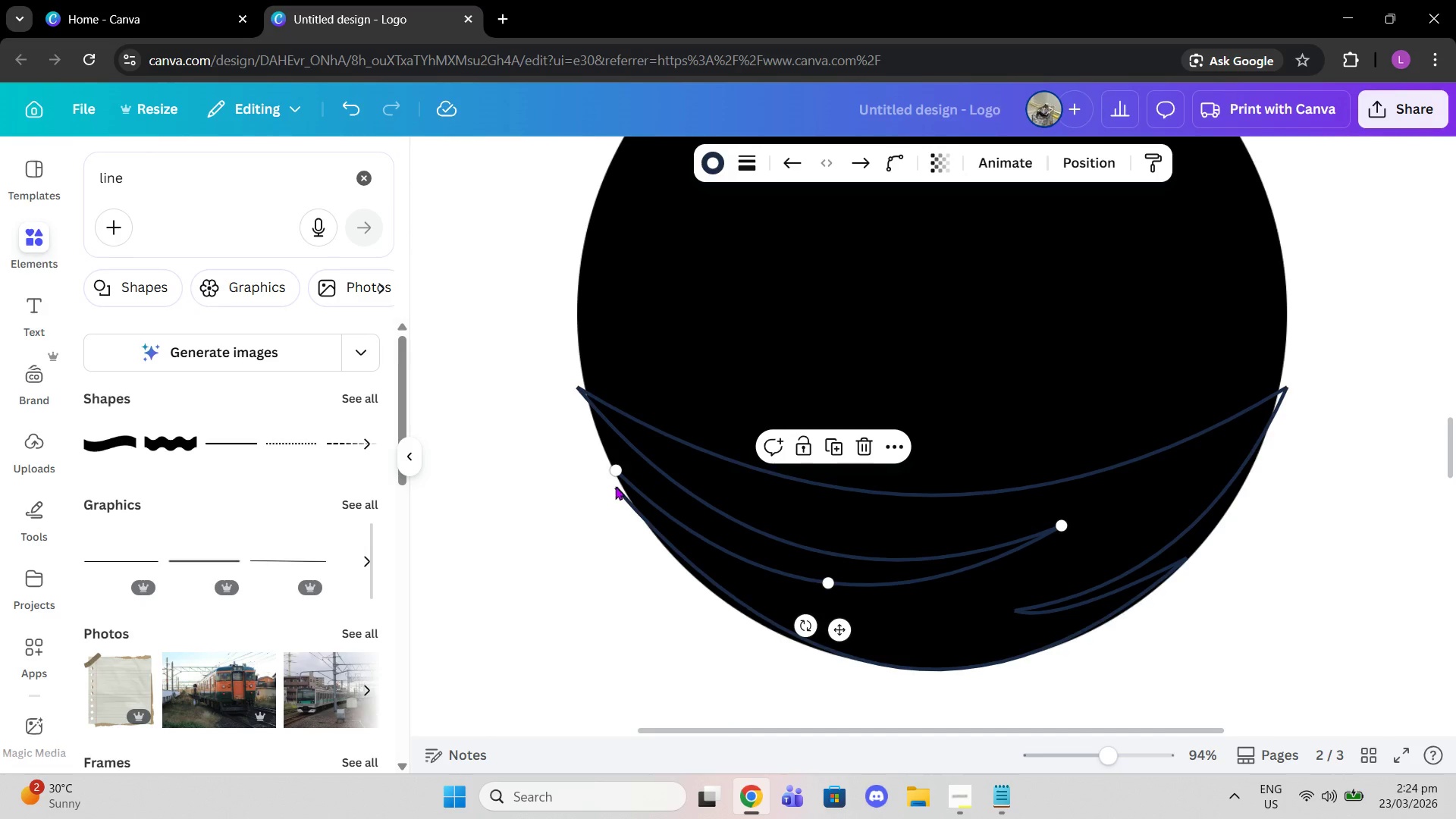 
left_click([615, 486])
 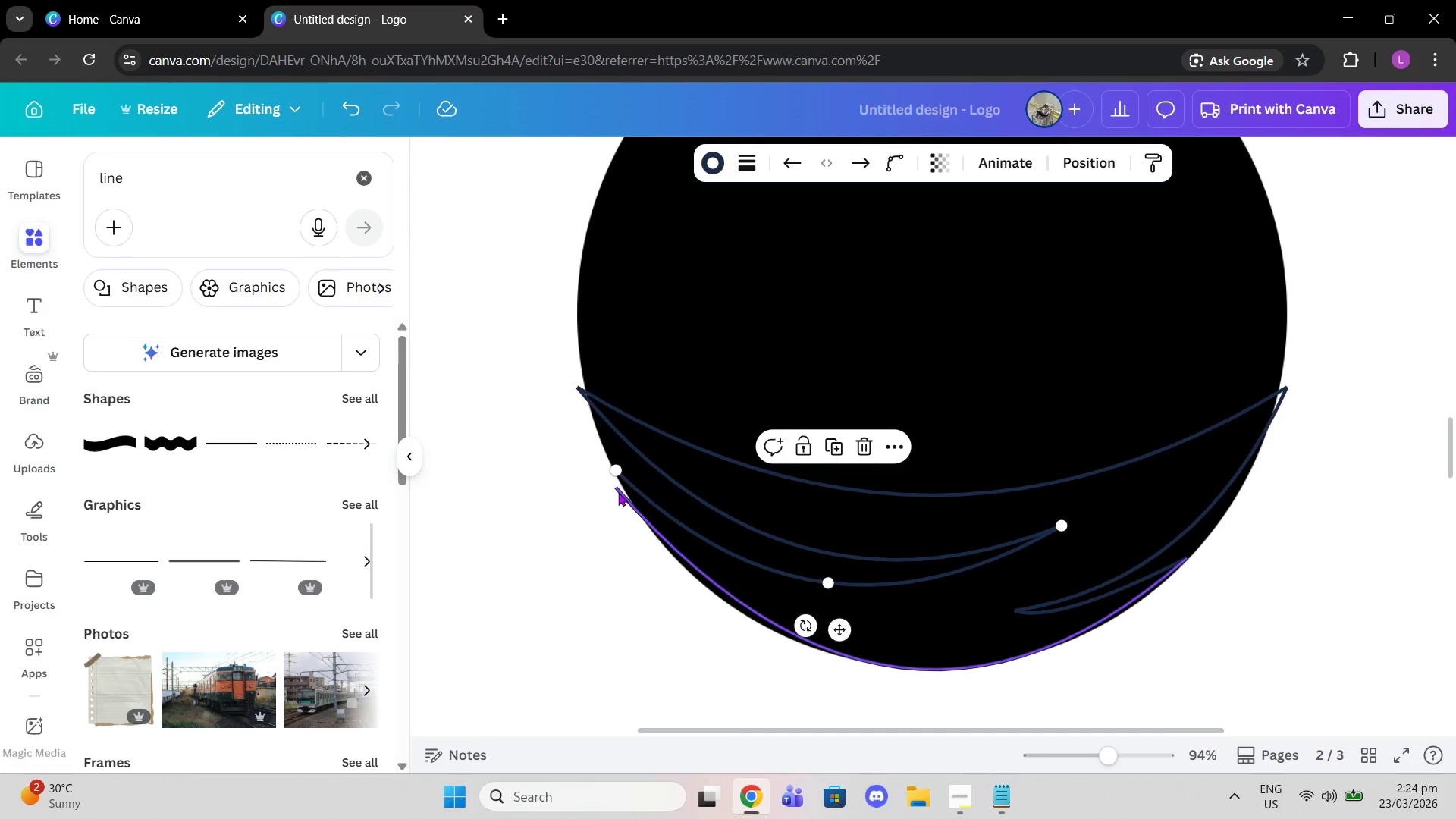 
left_click_drag(start_coordinate=[618, 492], to_coordinate=[614, 488])
 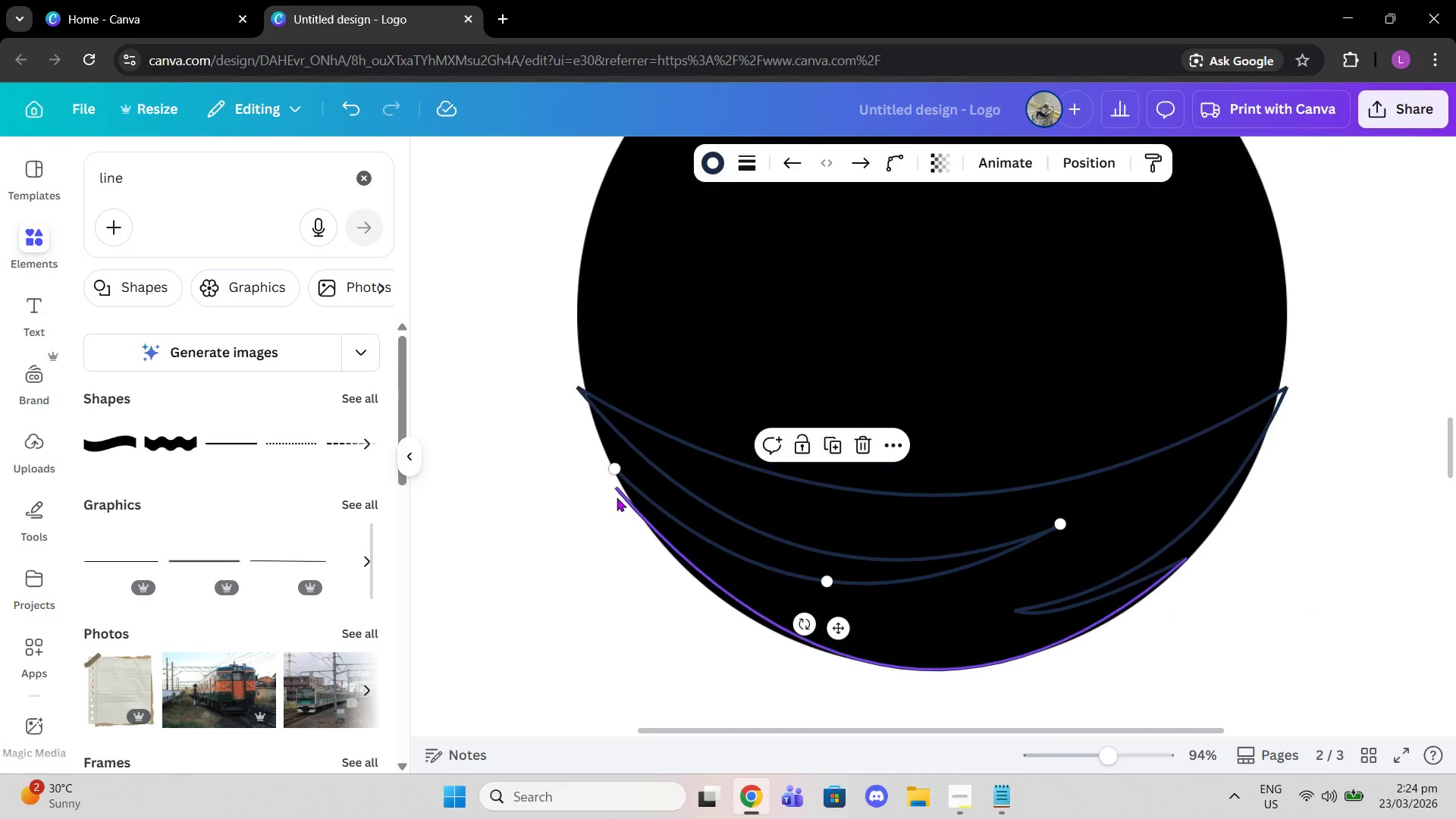 
left_click([617, 497])
 